 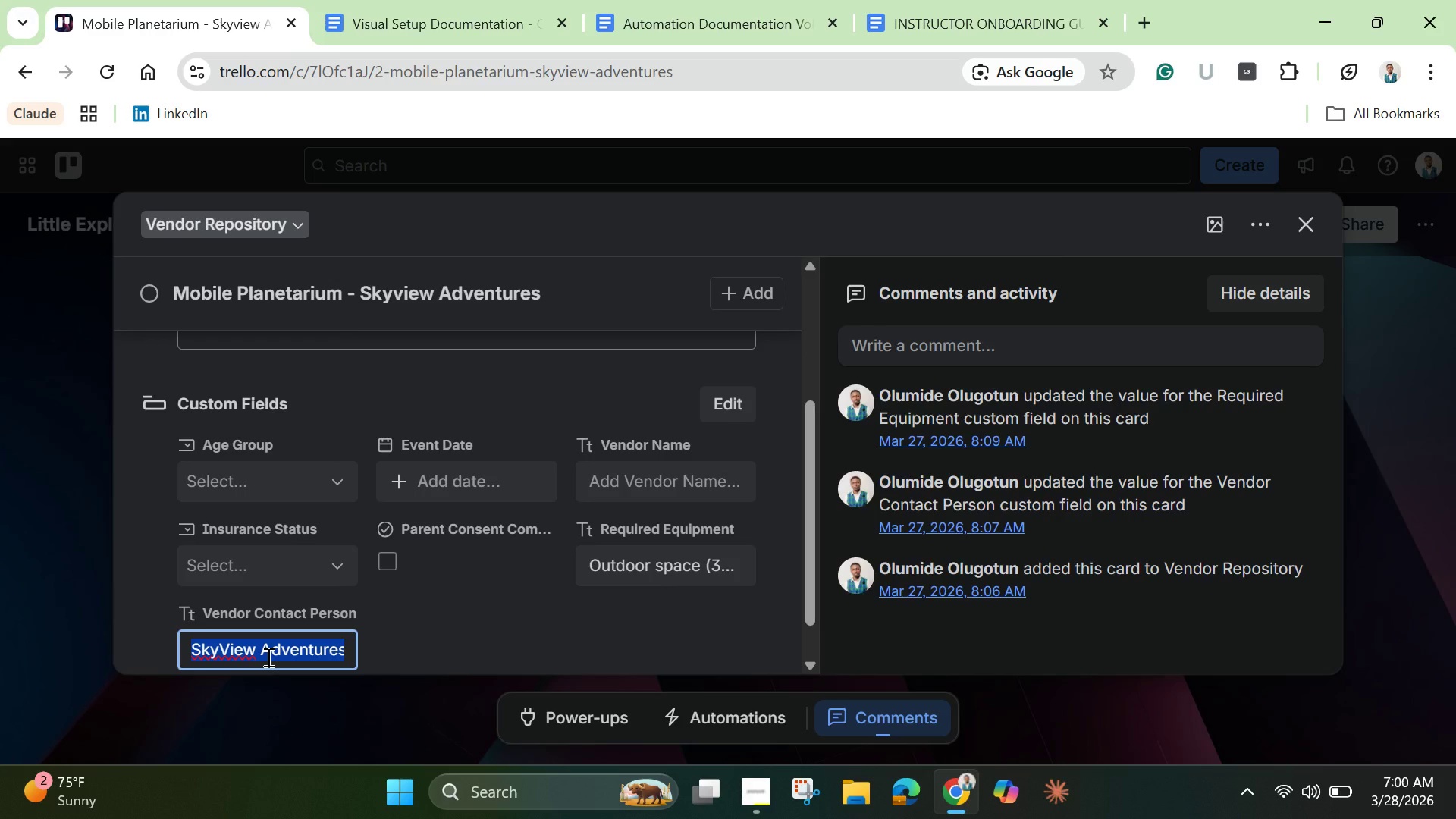 
triple_click([267, 657])
 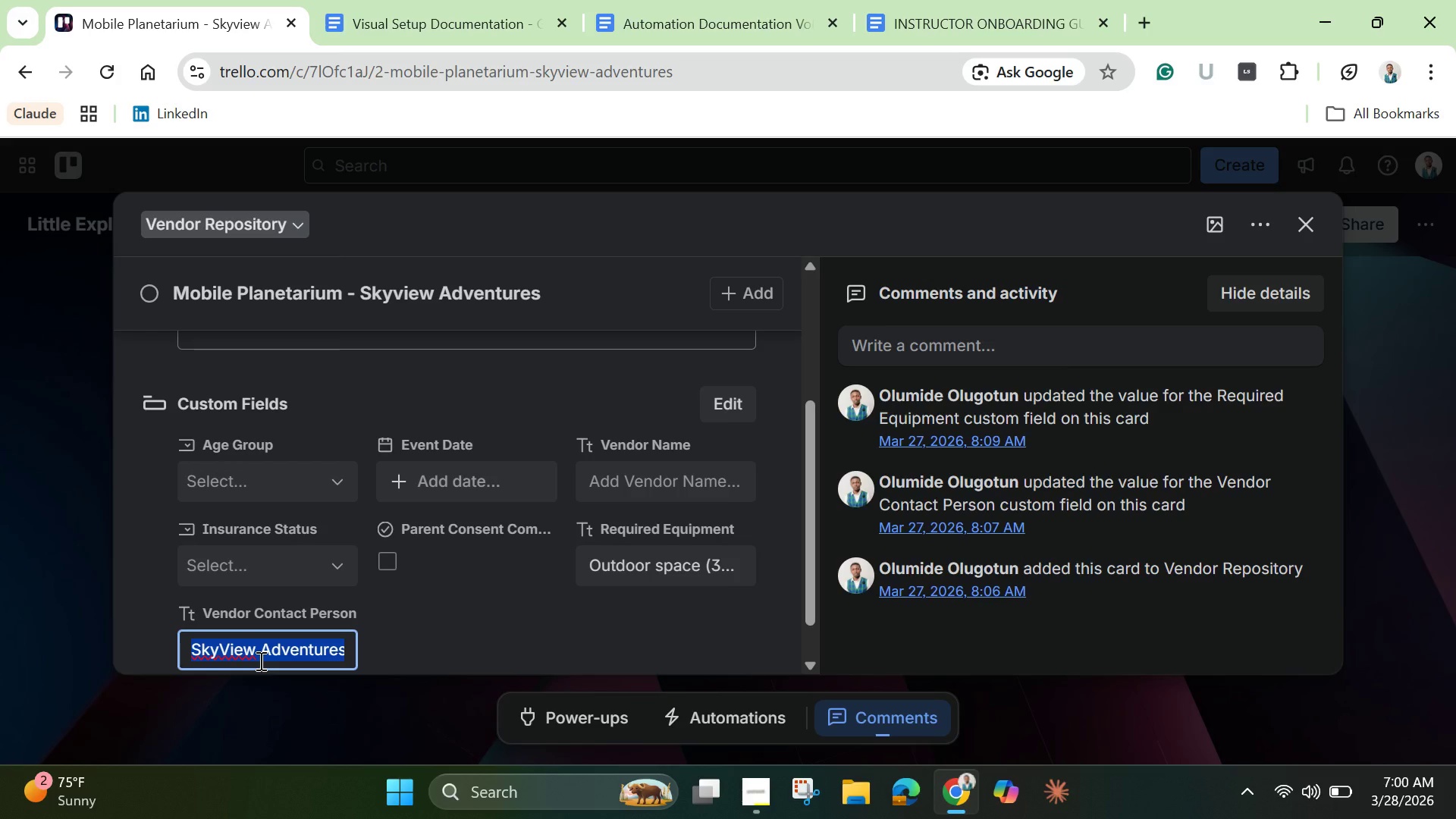 
key(Control+C)
 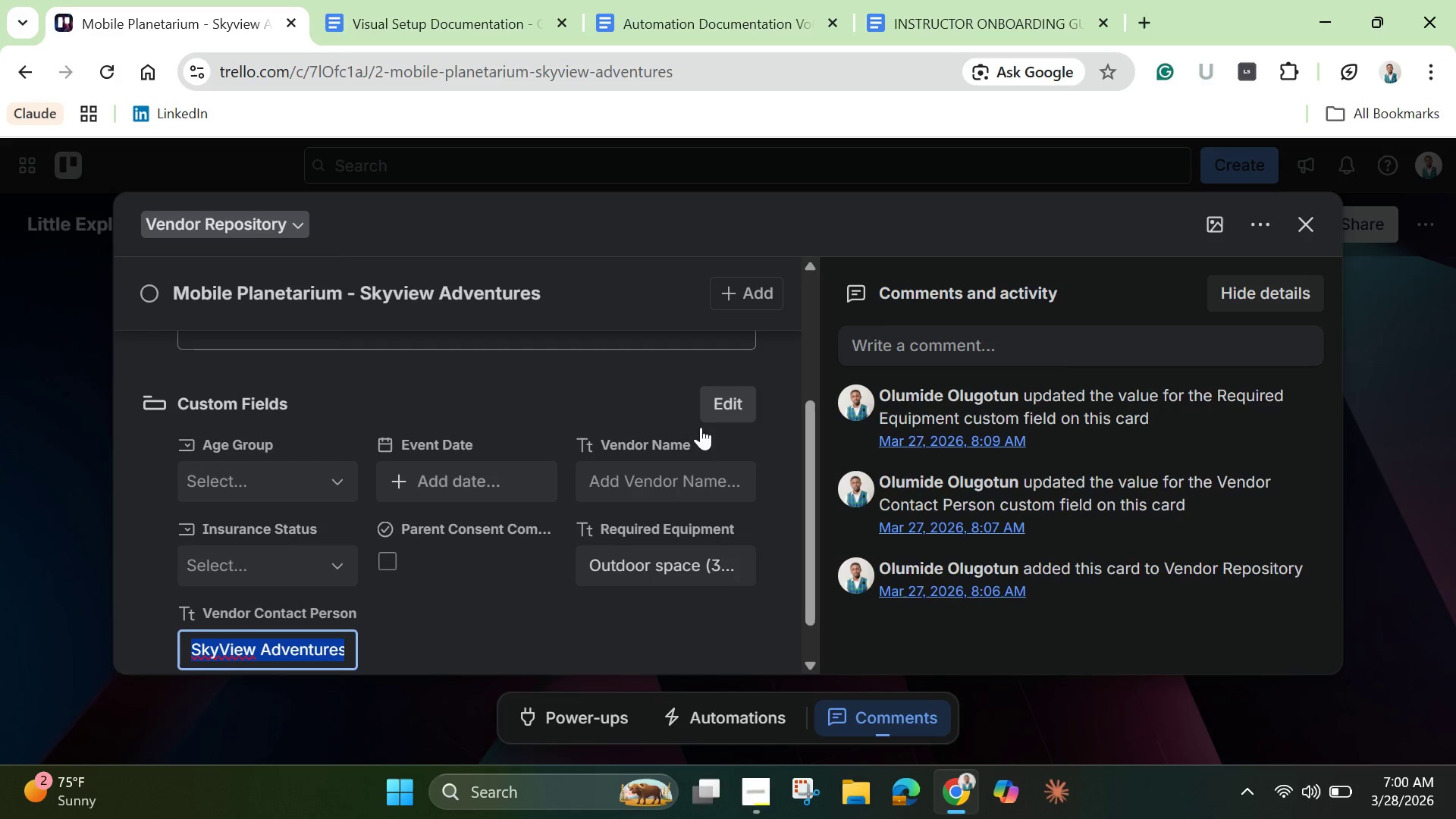 
left_click([675, 484])
 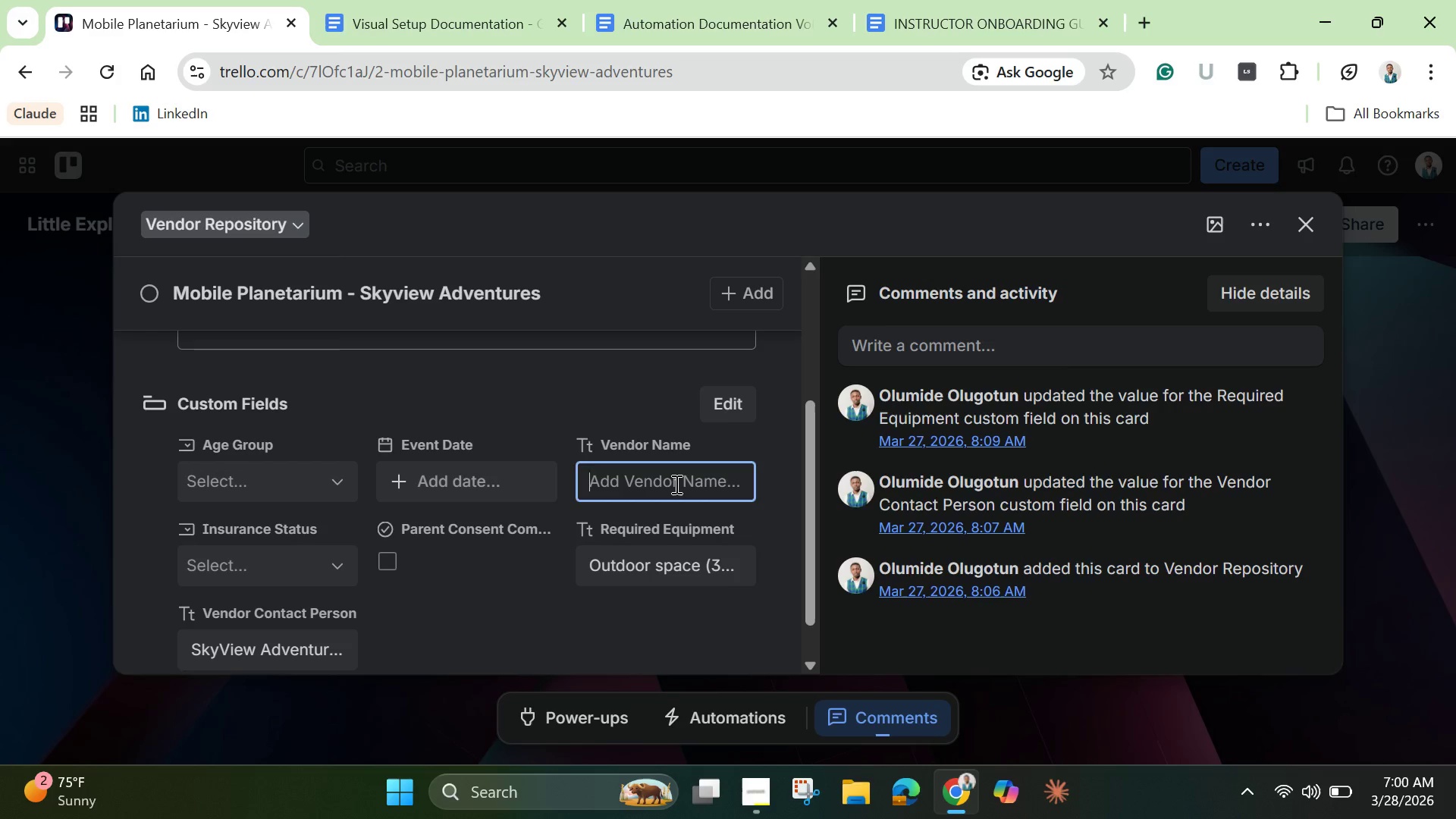 
key(Control+V)
 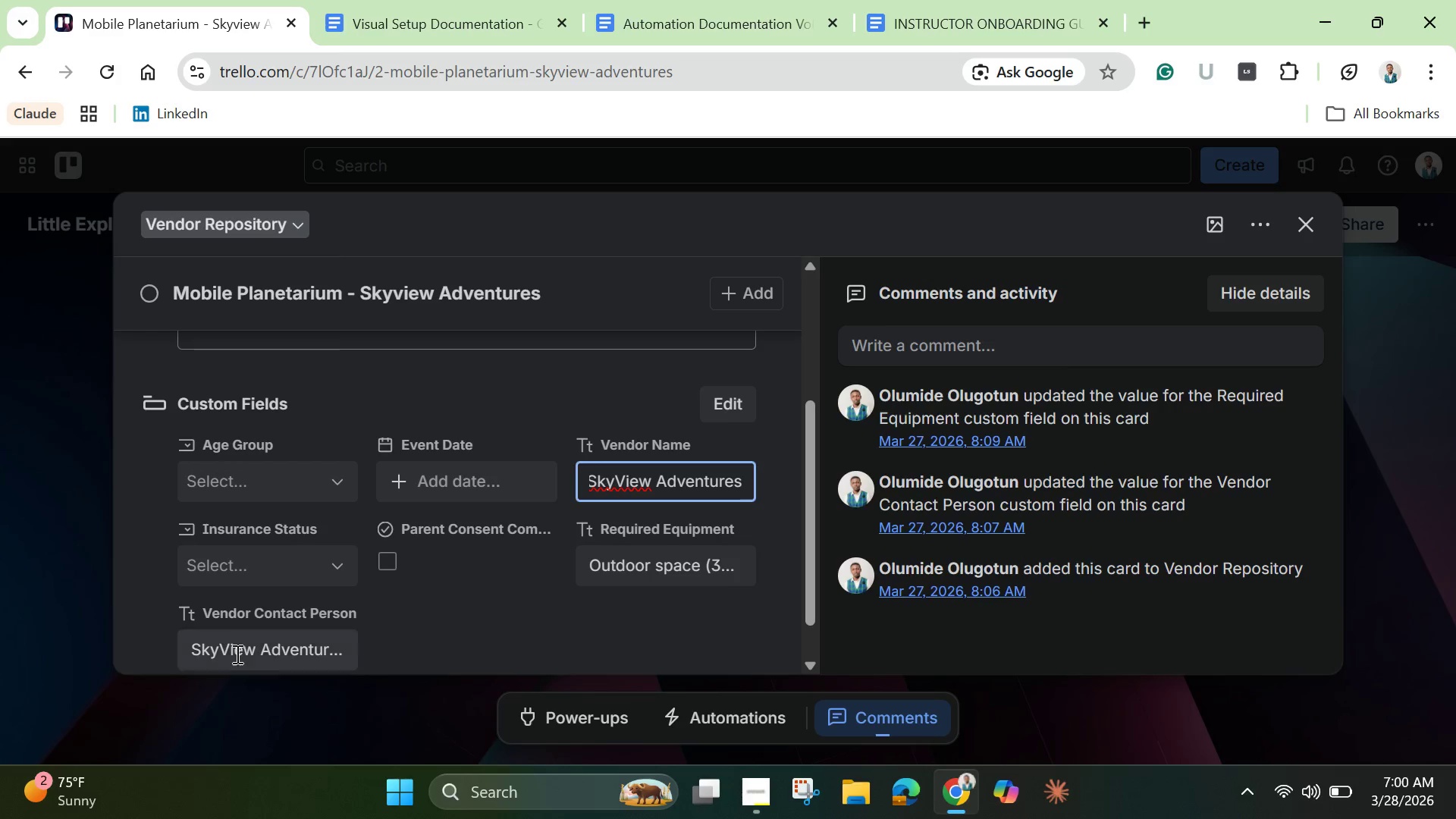 
double_click([236, 649])
 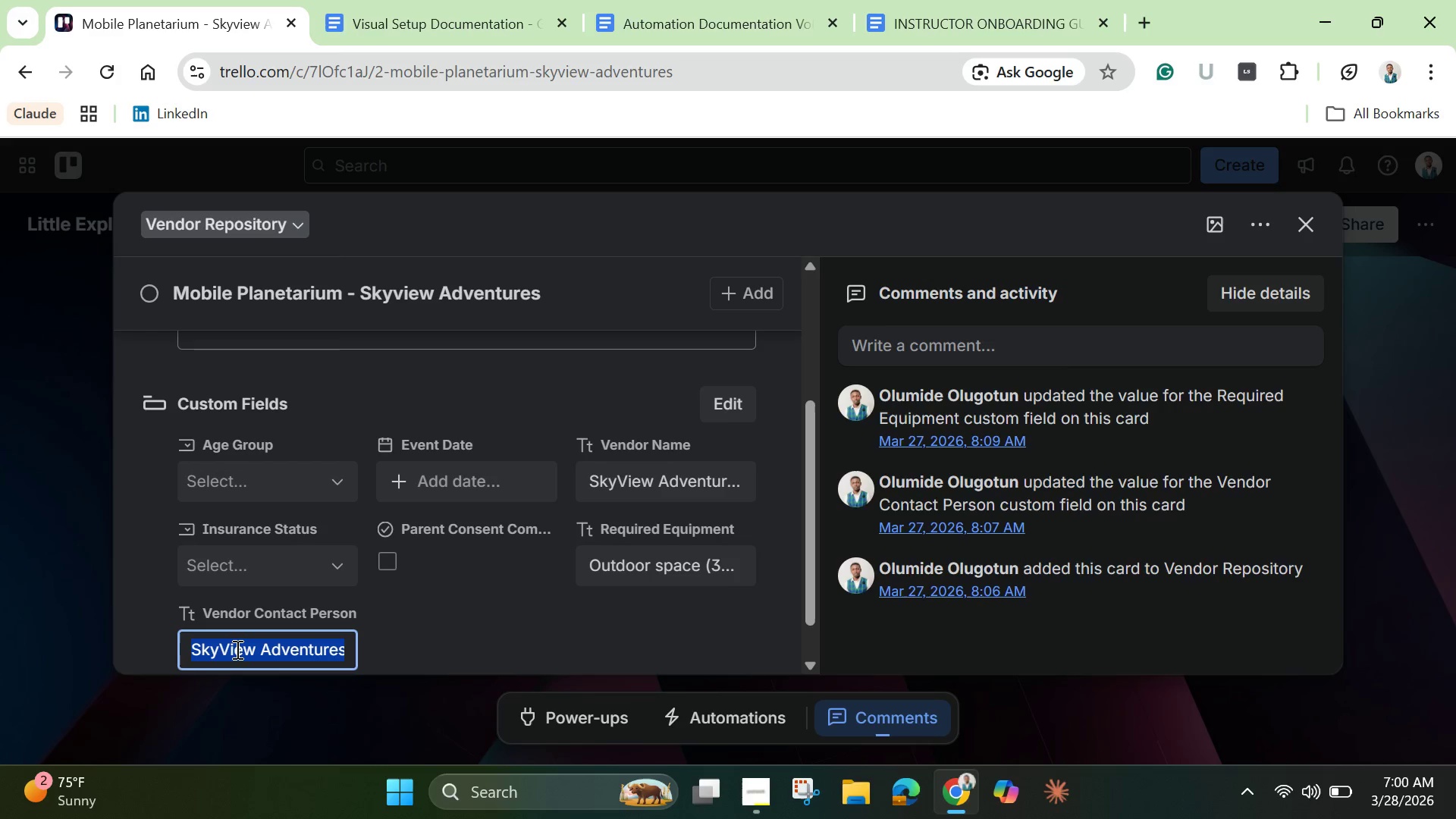 
triple_click([236, 649])
 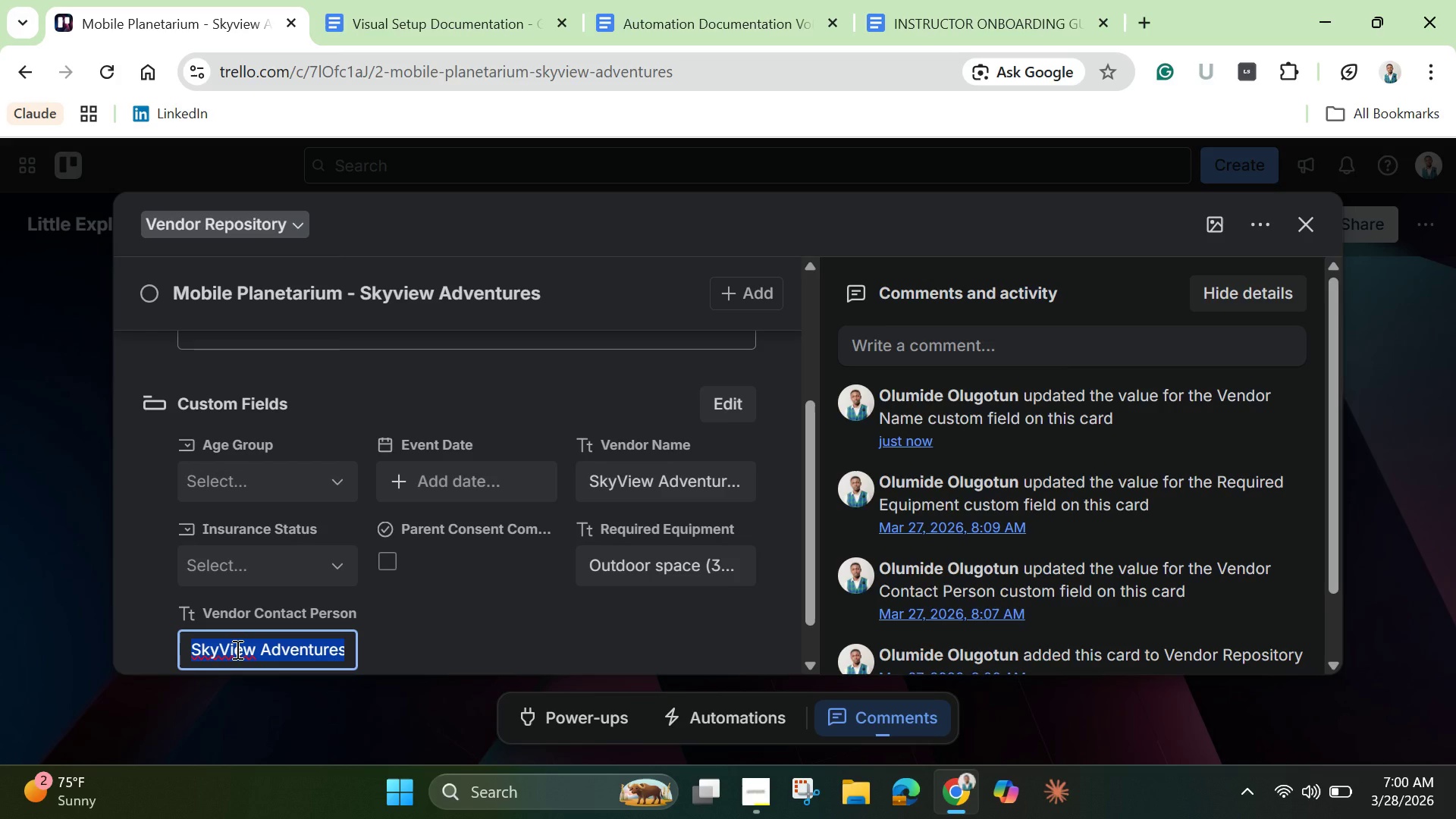 
key(Backspace)
type(Dr )
 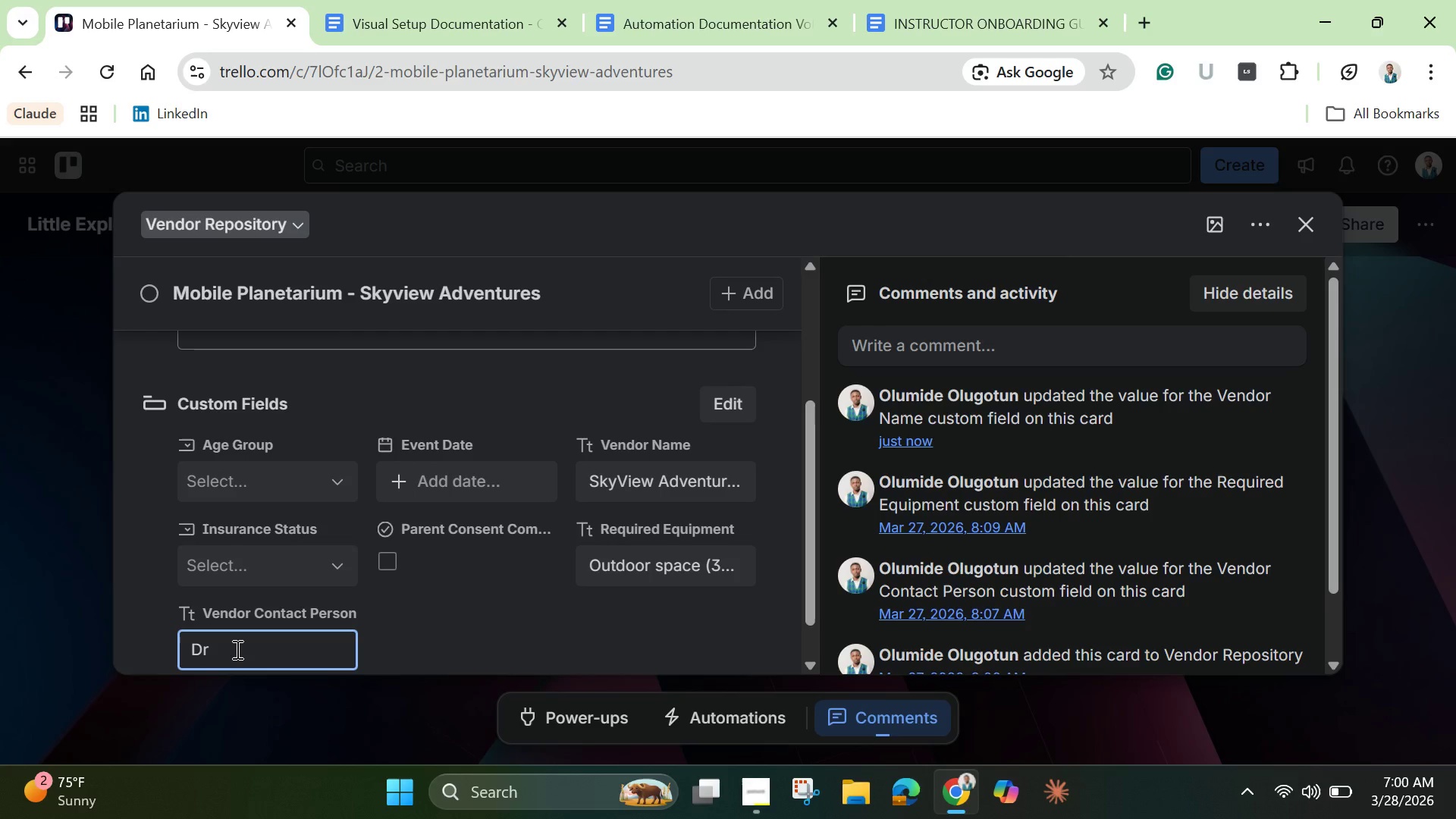 
wait(9.5)
 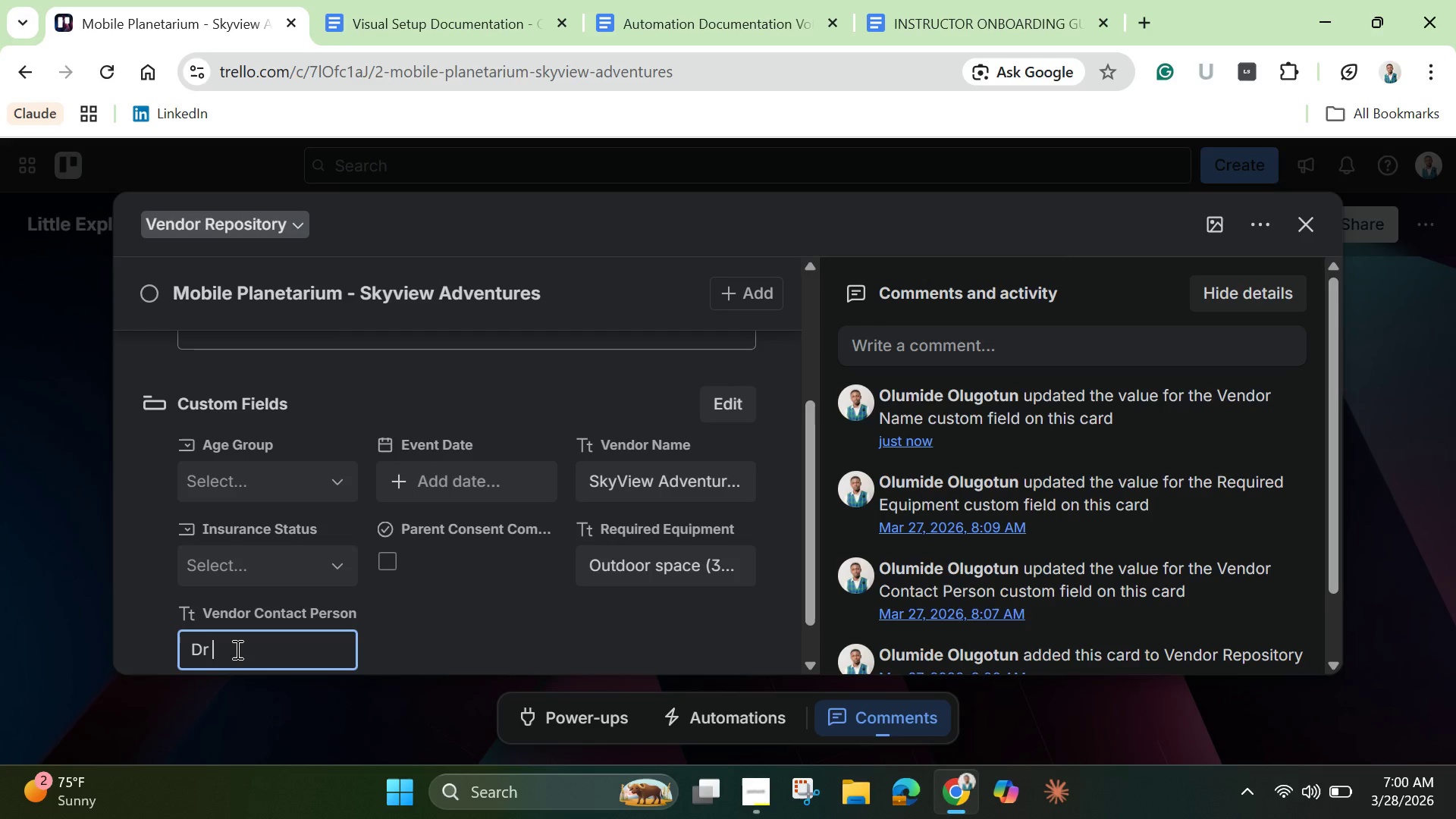 
key(Backspace)
type(. Marcus Cheb)
key(Backspace)
type(n)
 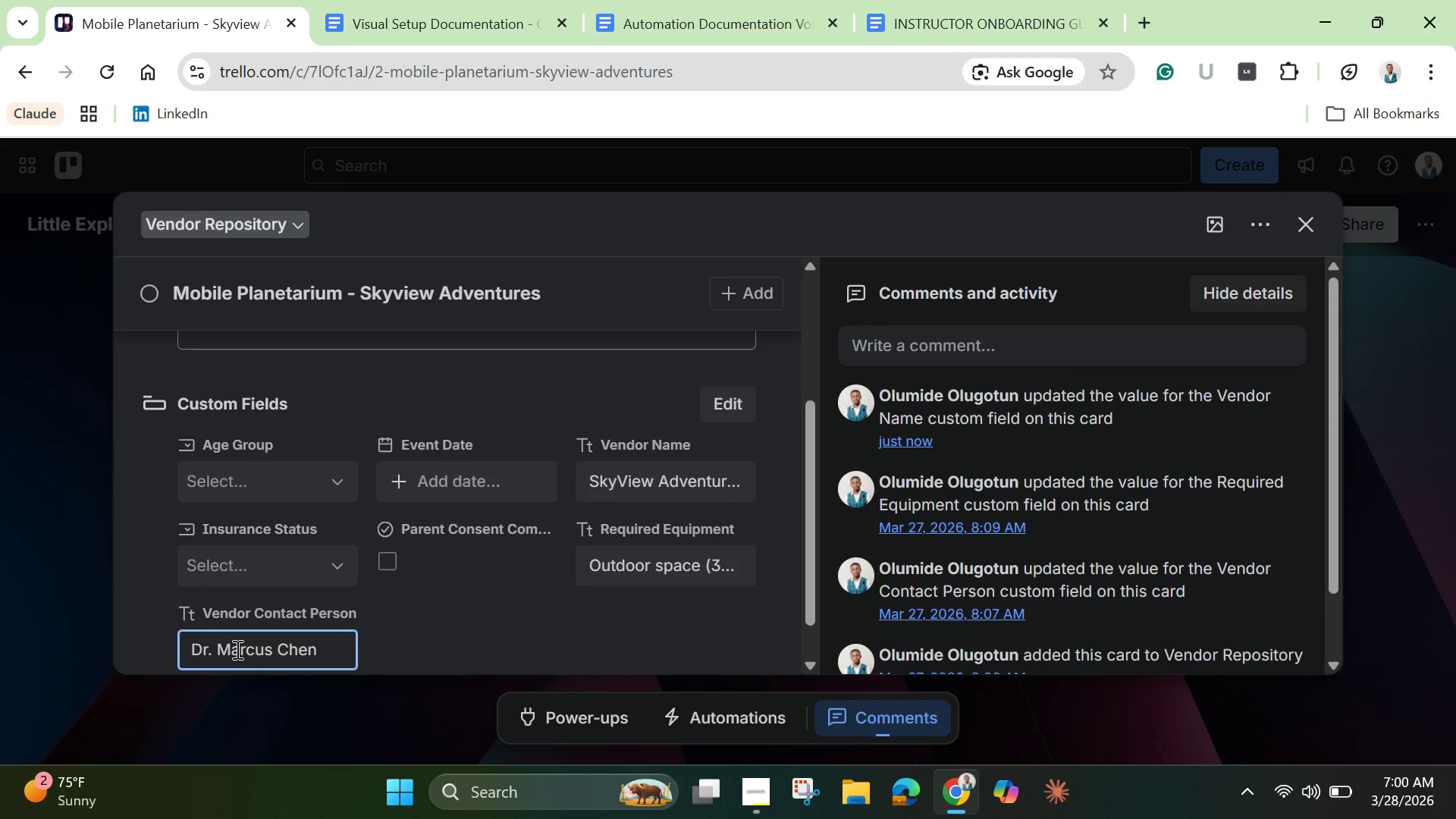 
mouse_move([242, 605])
 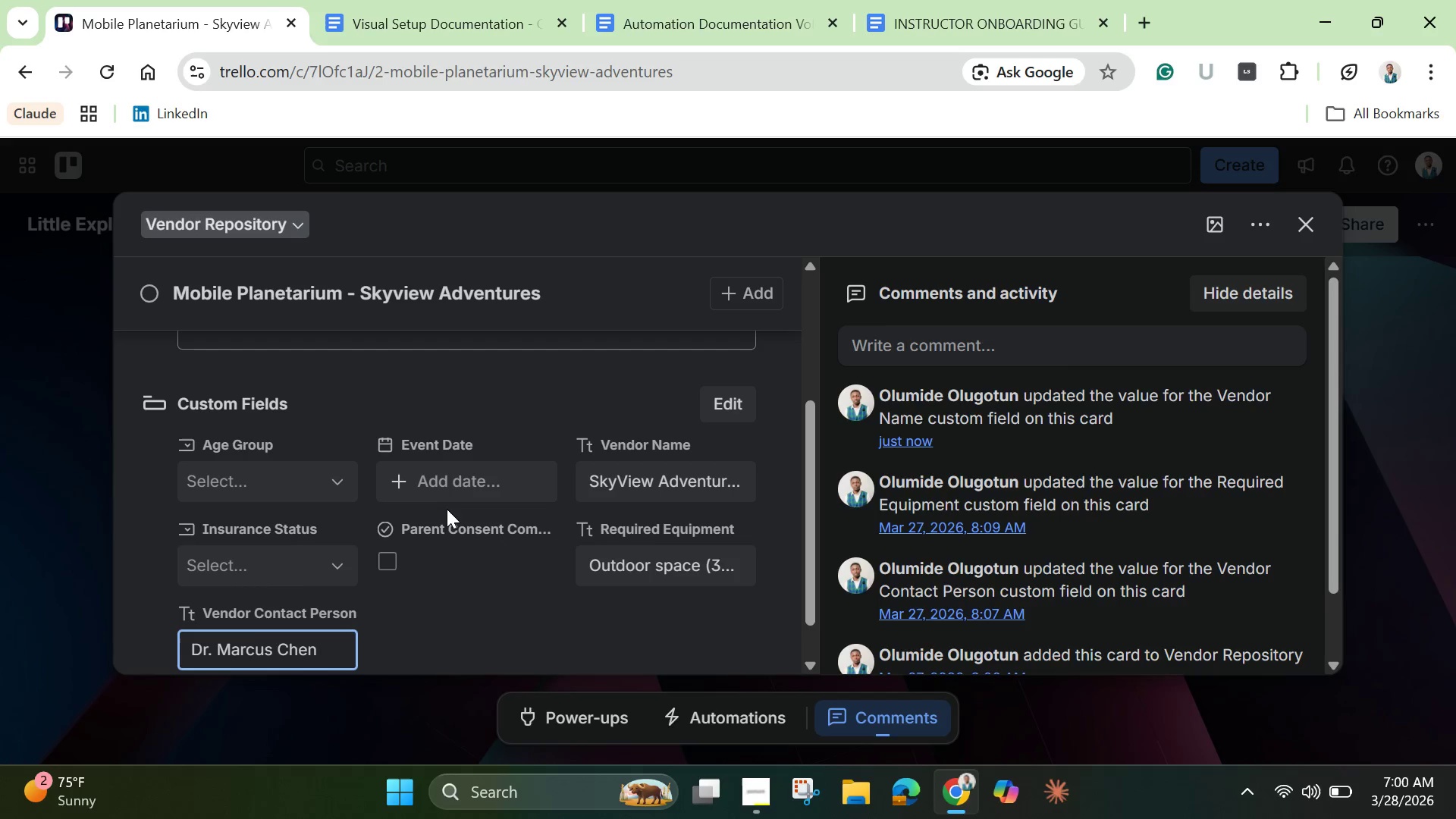 
wait(15.4)
 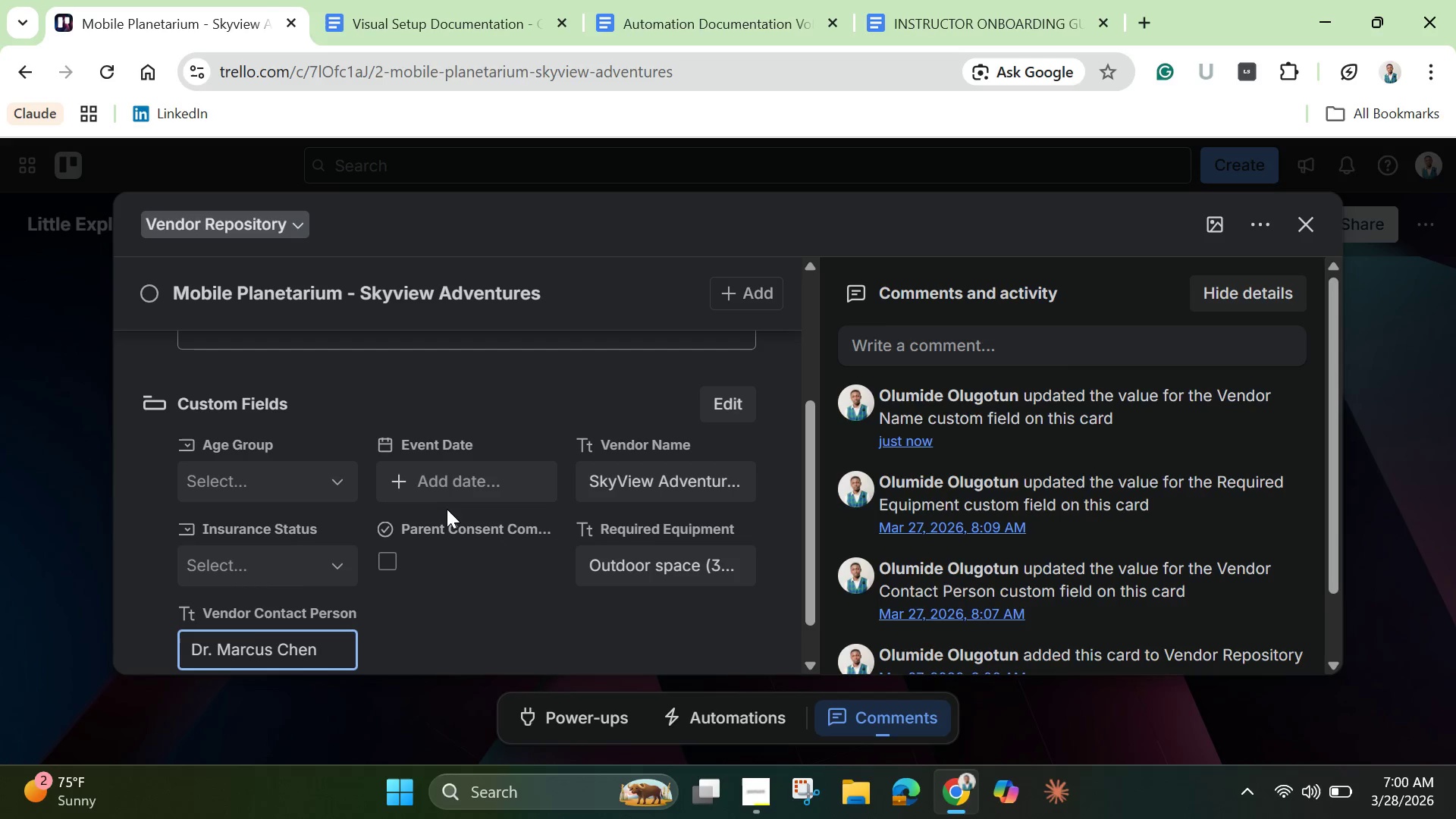 
scroll: coordinate [384, 393], scroll_direction: up, amount: 1.0
 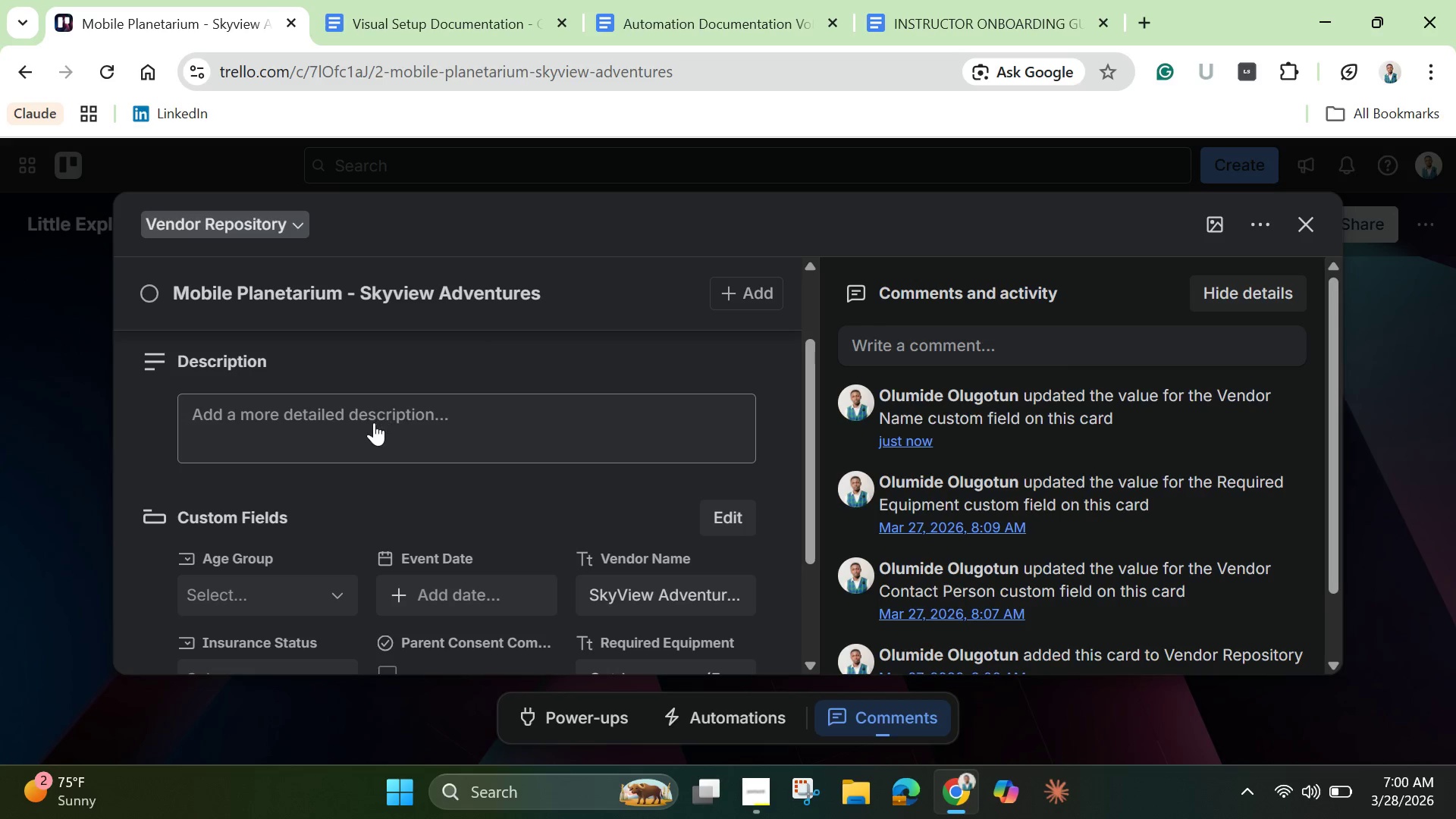 
left_click([374, 422])
 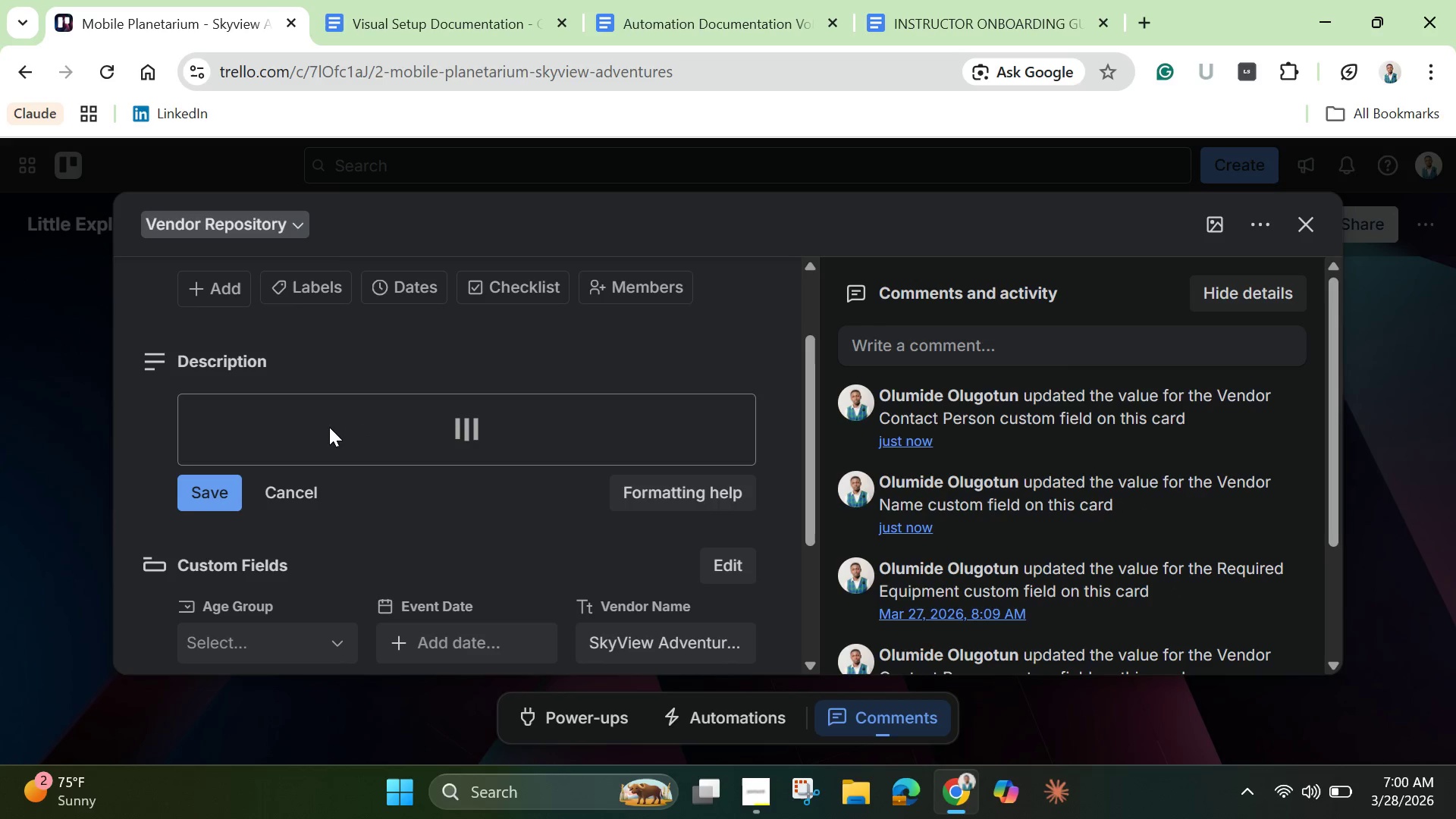 
mouse_move([299, 450])
 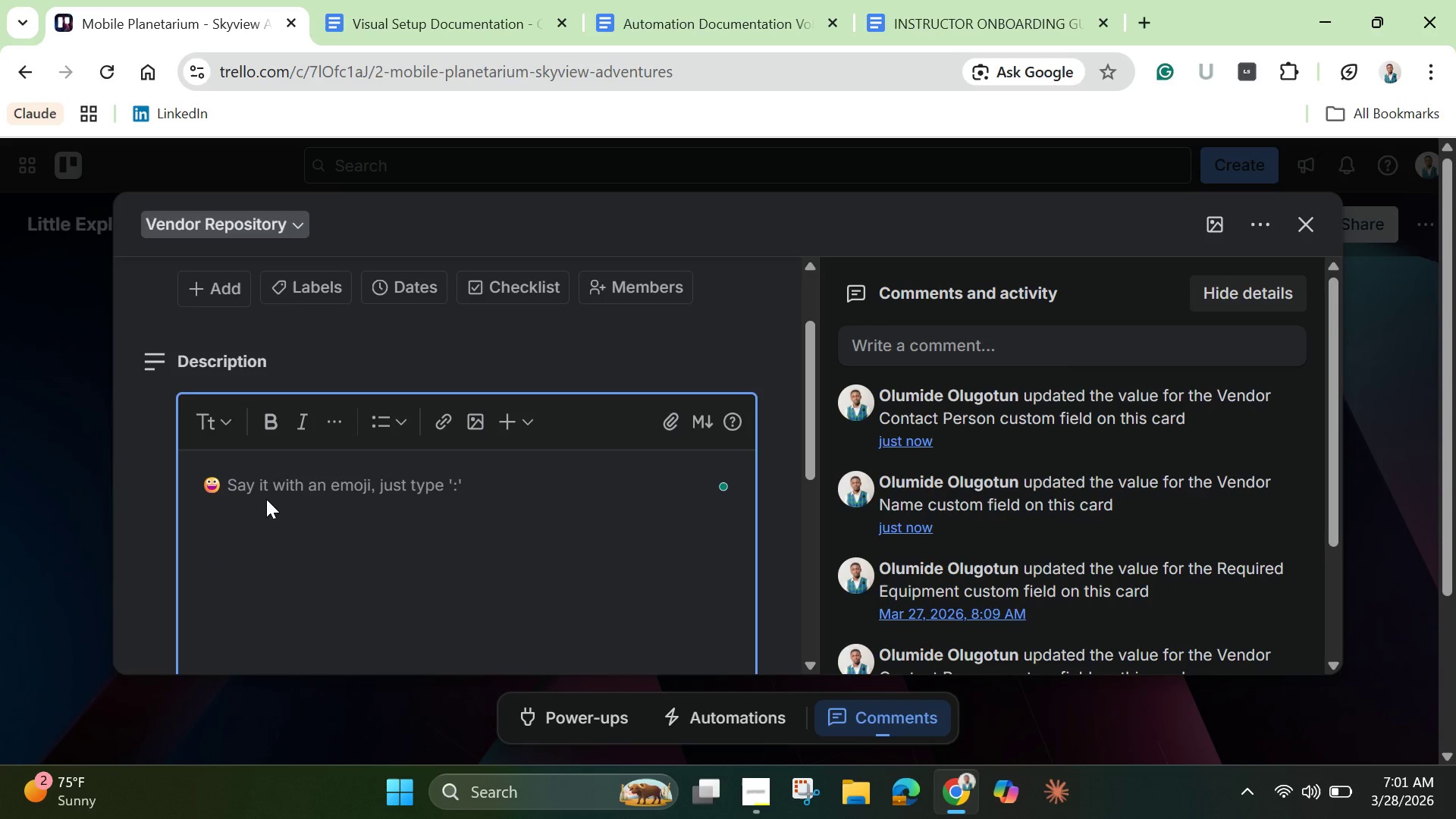 
type(Cost)
 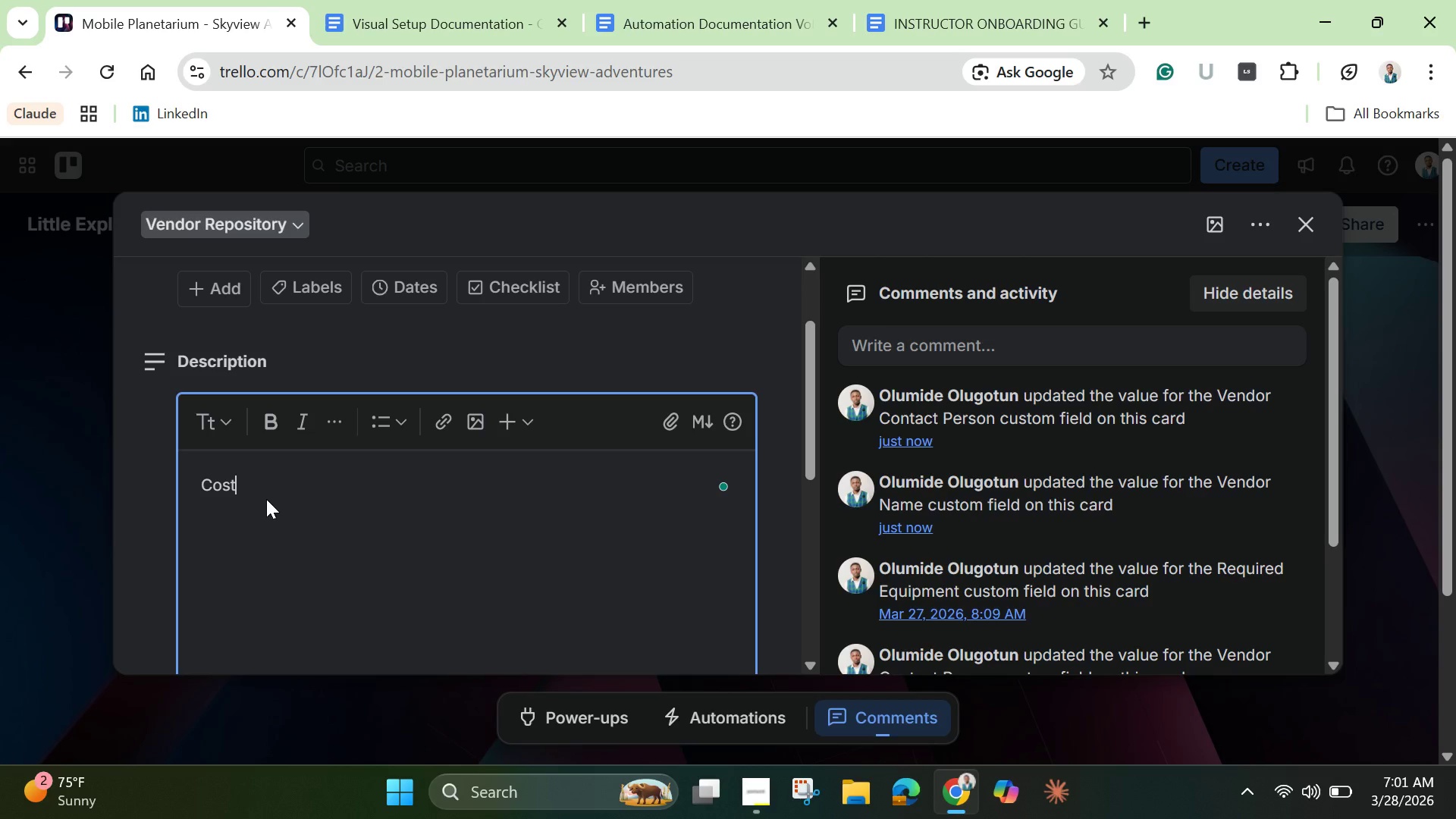 
type(")
key(Backspace)
type(: $450b )
 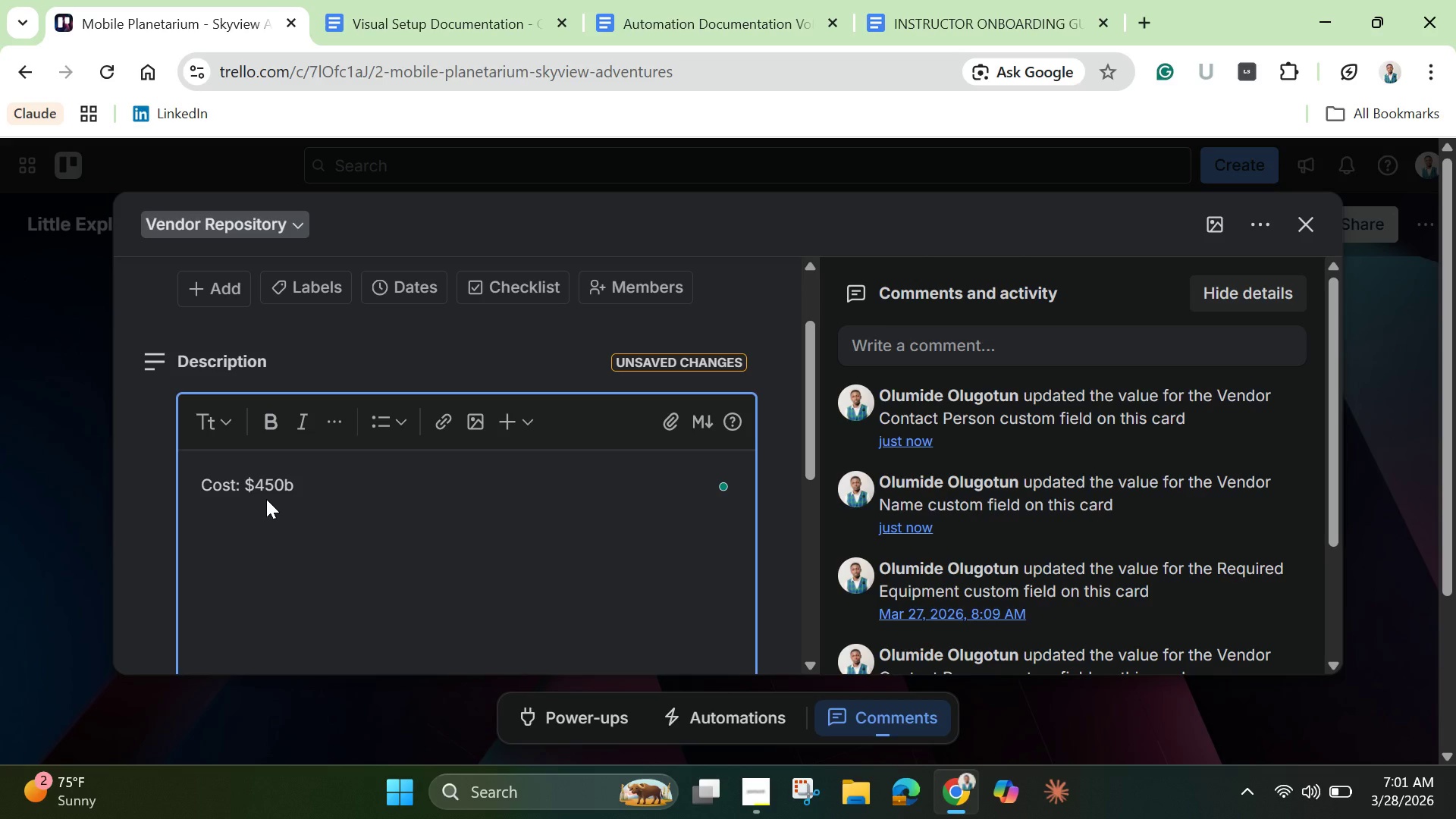 
key(Backspace)
key(Backspace)
type(/session /)
key(Backspace)
type(?)
key(Backspace)
type([Break] )
 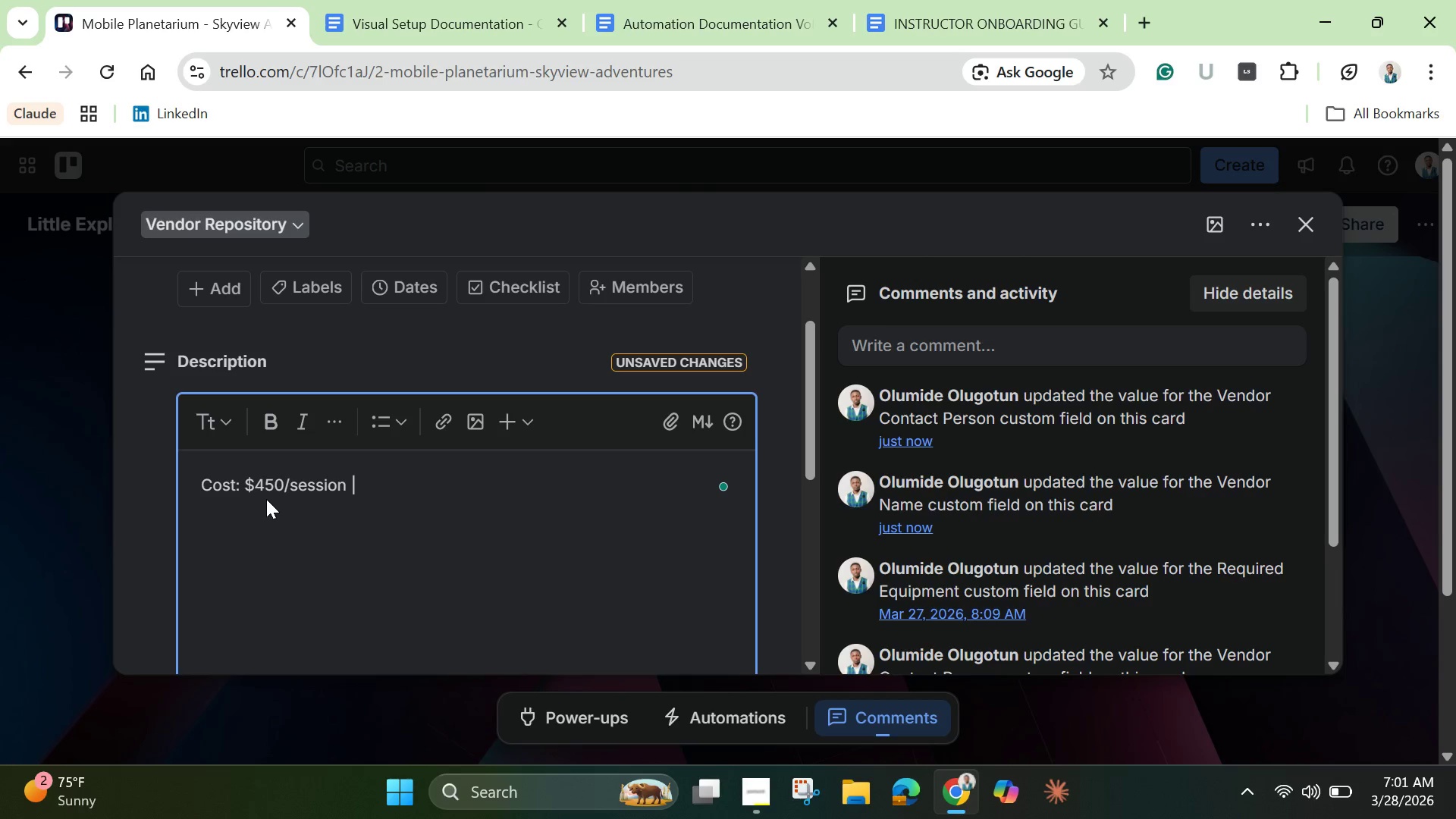 
type(Capacity)
 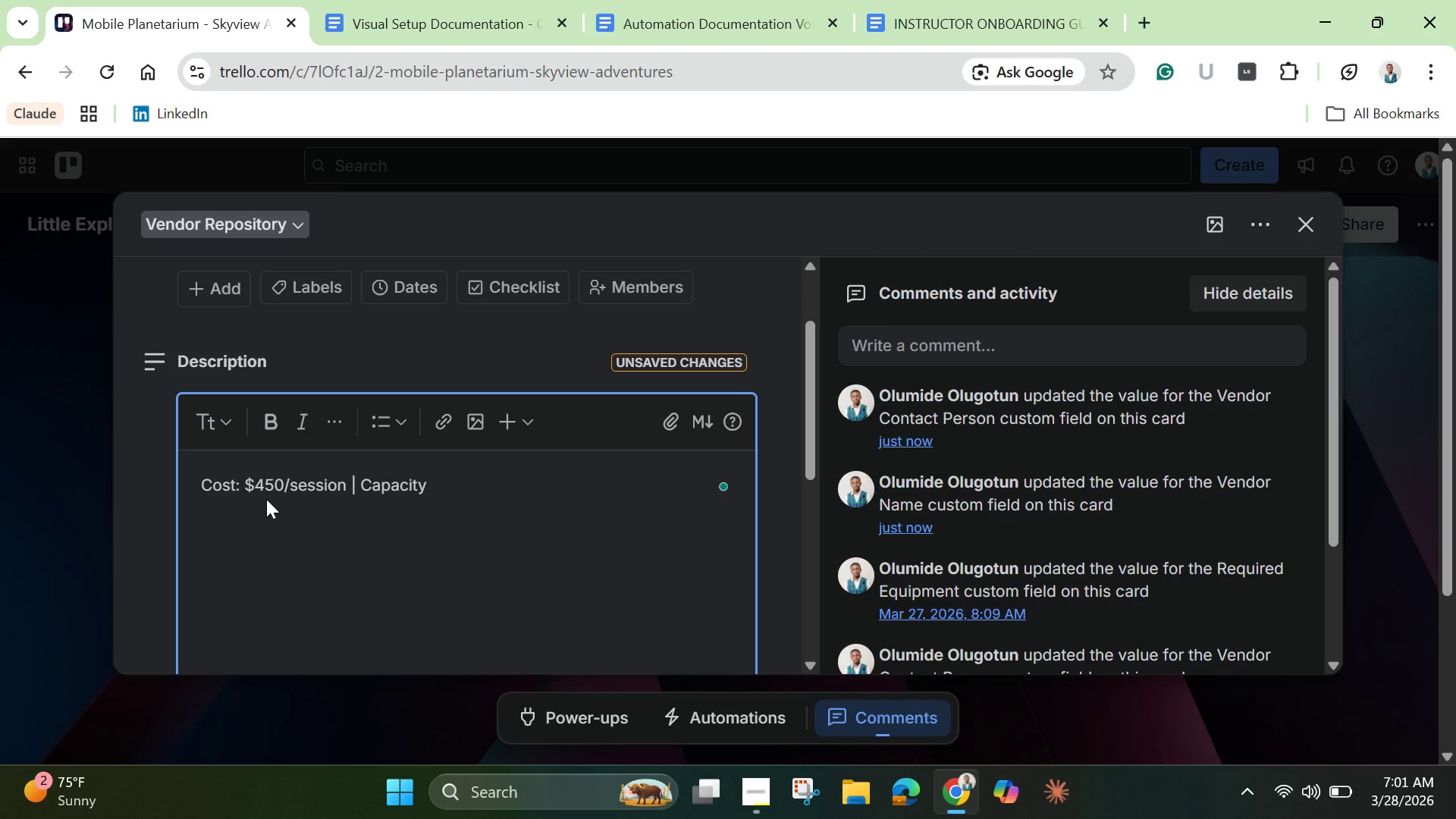 
hold_key(key=ShiftLeft, duration=1.5)
 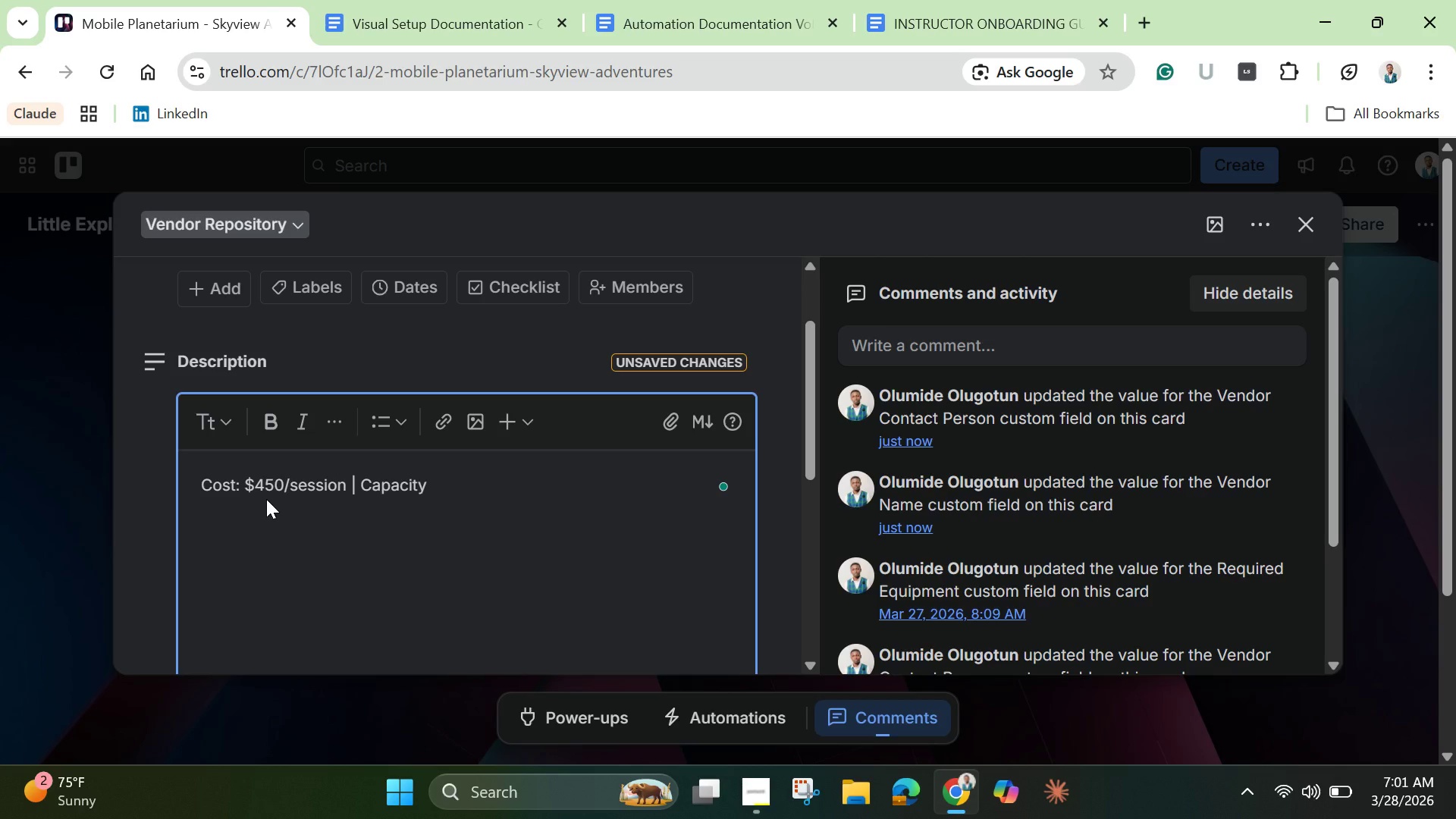 
hold_key(key=ShiftLeft, duration=1.5)
 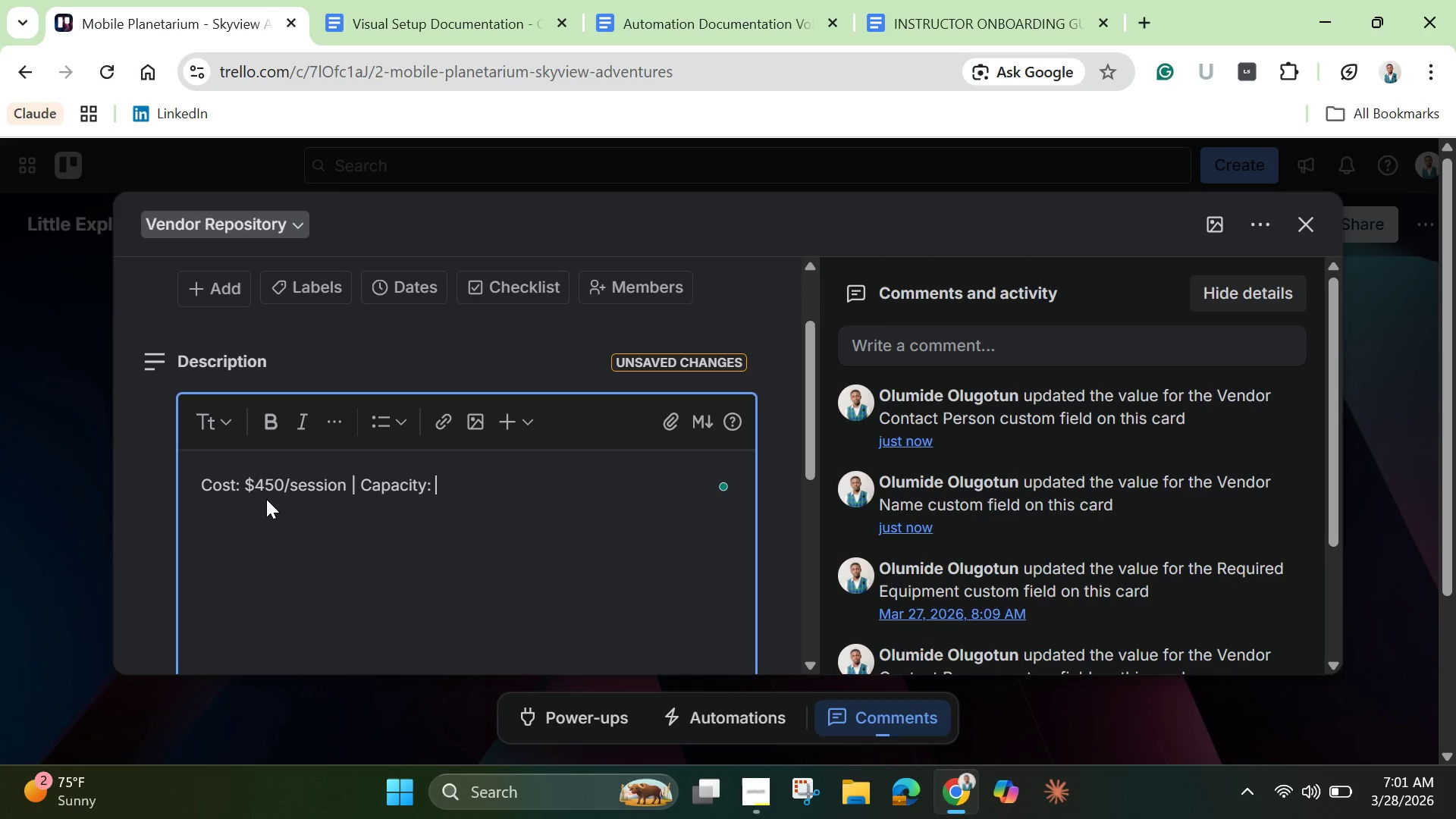 
type(: 30 children )
 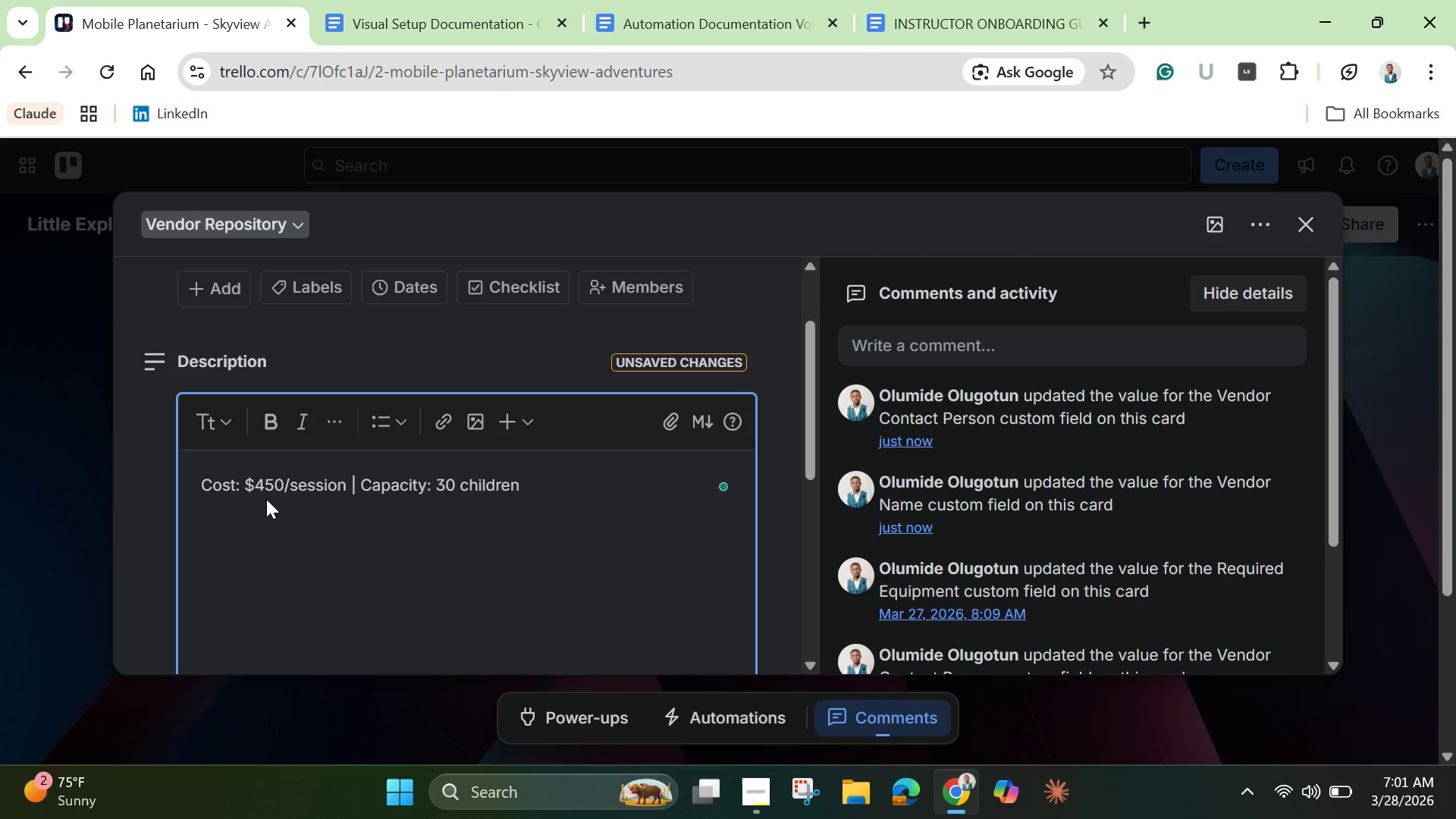 
type([Break] Duration )
key(Backspace)
type(: $%)
key(Backspace)
key(Backspace)
type(45 minutes [Break] Phone )
key(Backspace)
type(: 5550123)
 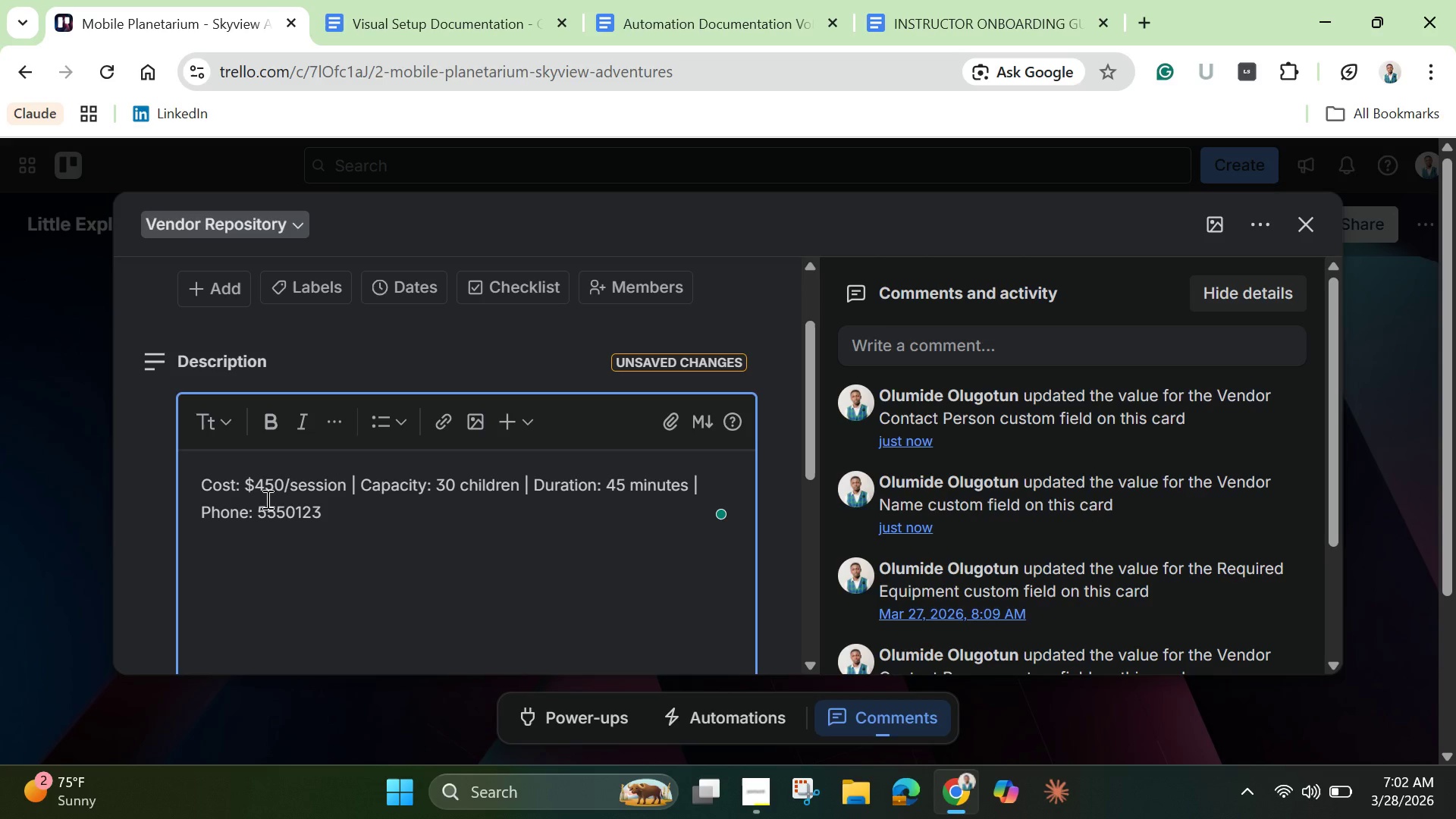 
scroll: coordinate [461, 548], scroll_direction: down, amount: 2.0
 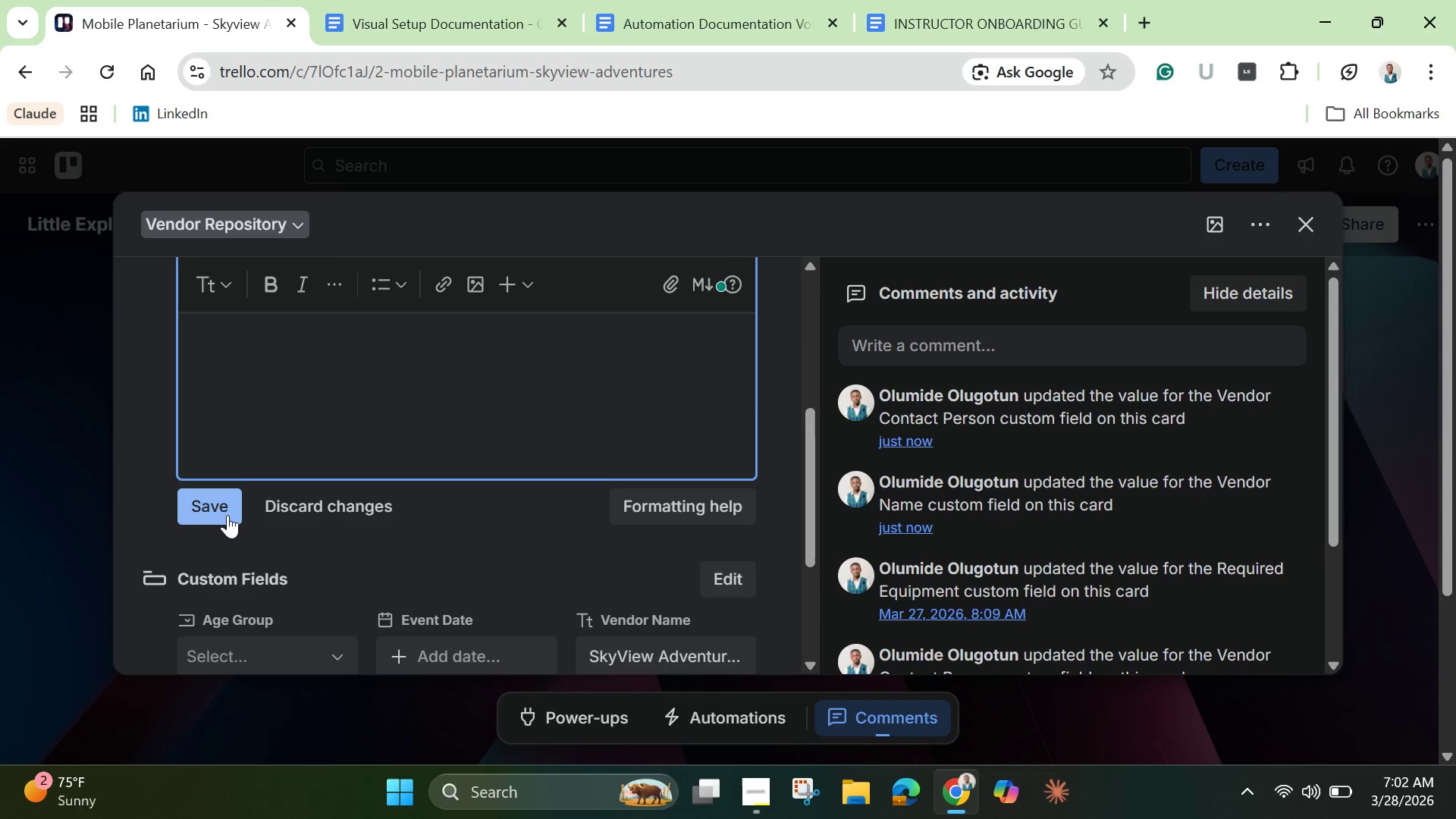 
left_click([199, 495])
 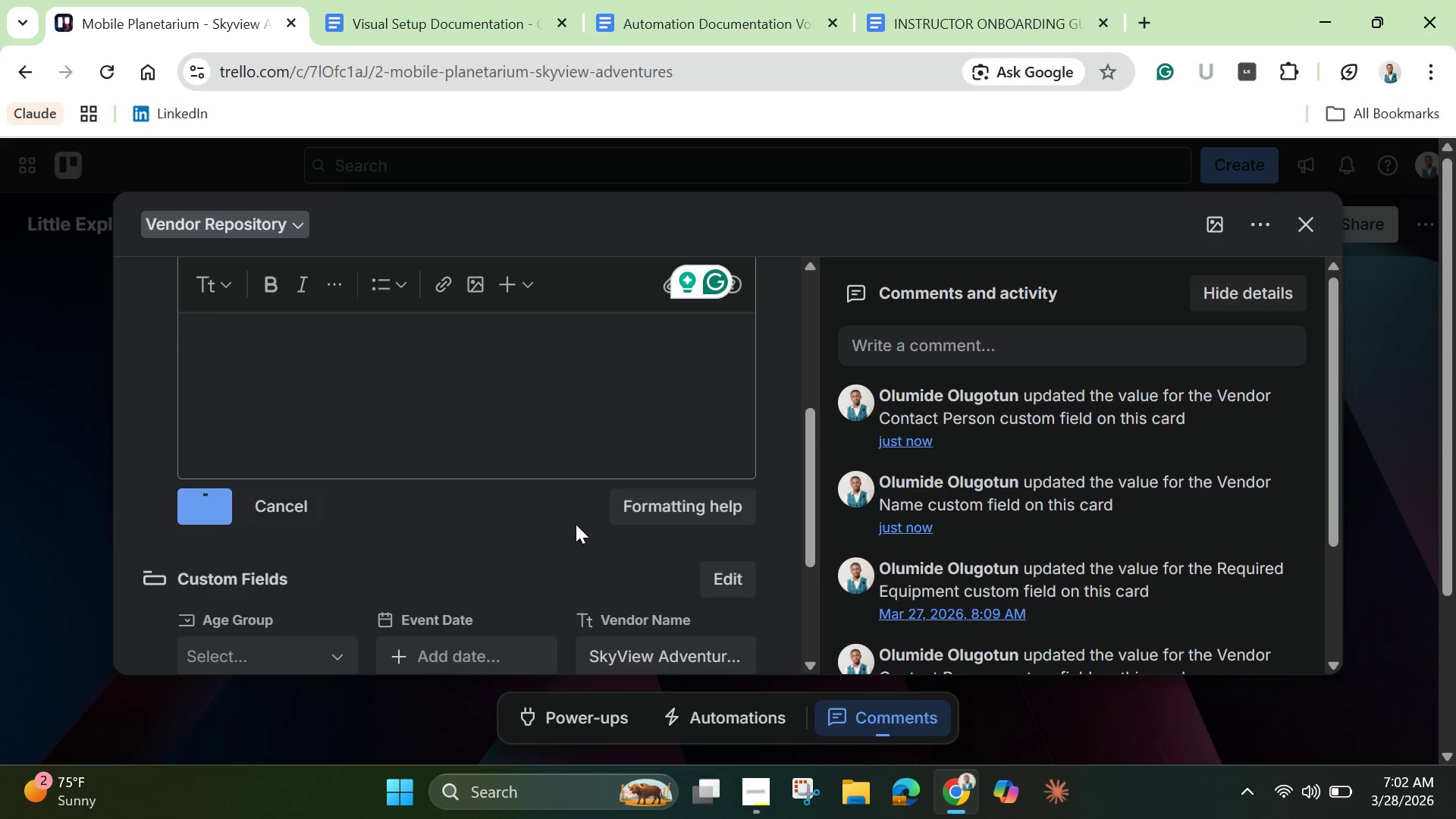 
mouse_move([585, 554])
 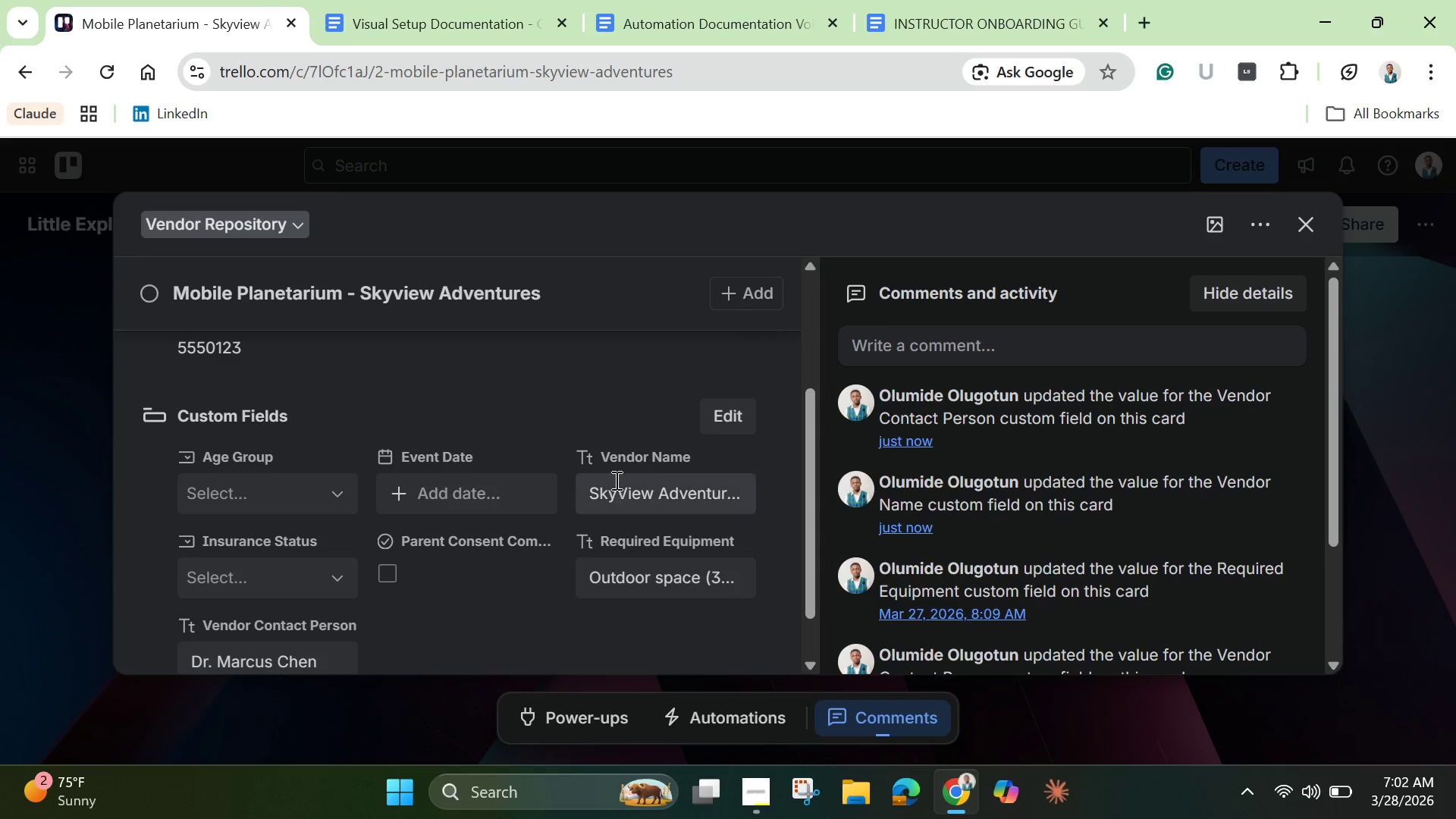 
scroll: coordinate [615, 470], scroll_direction: up, amount: 8.0
 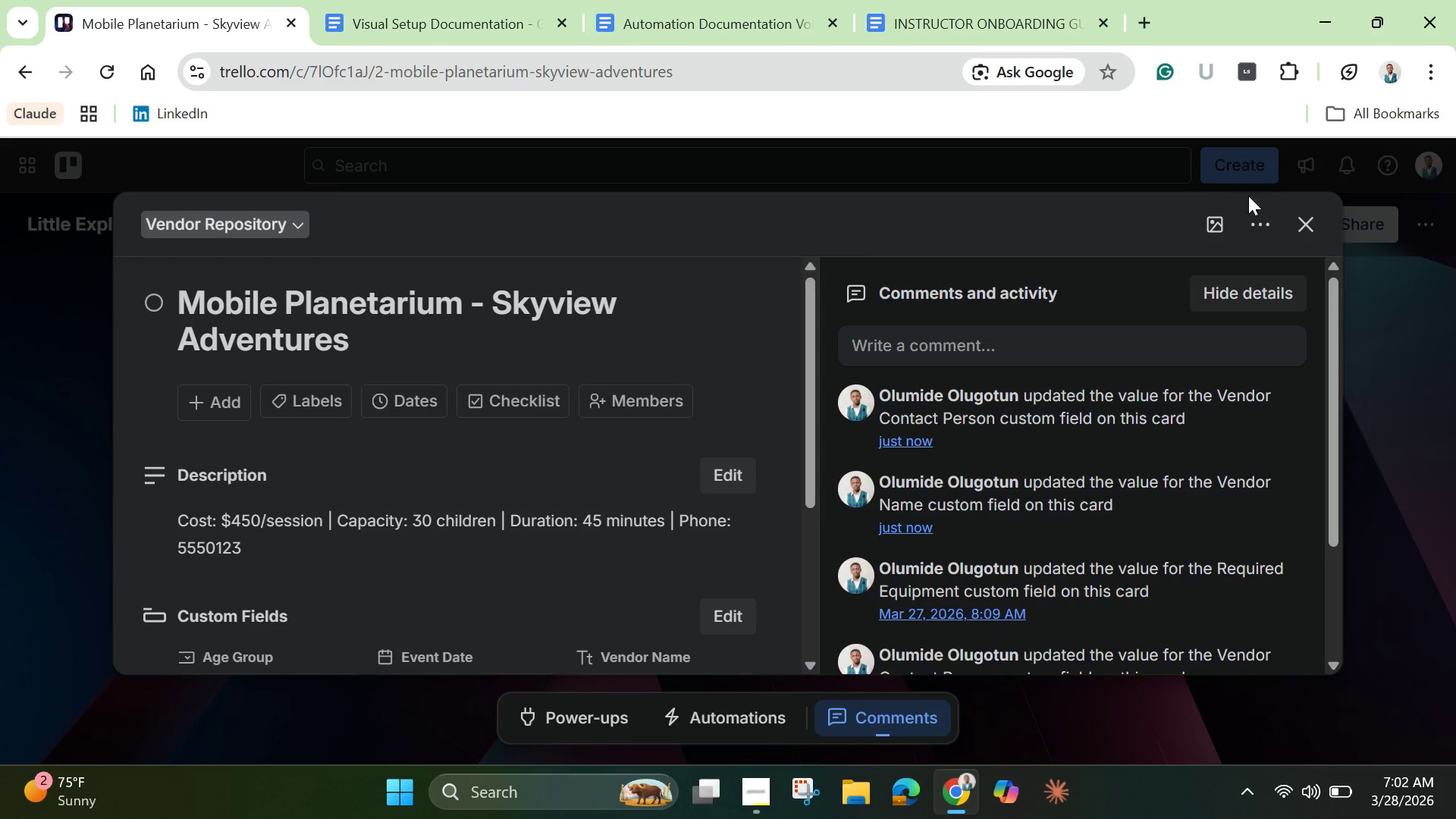 
left_click([1217, 228])
 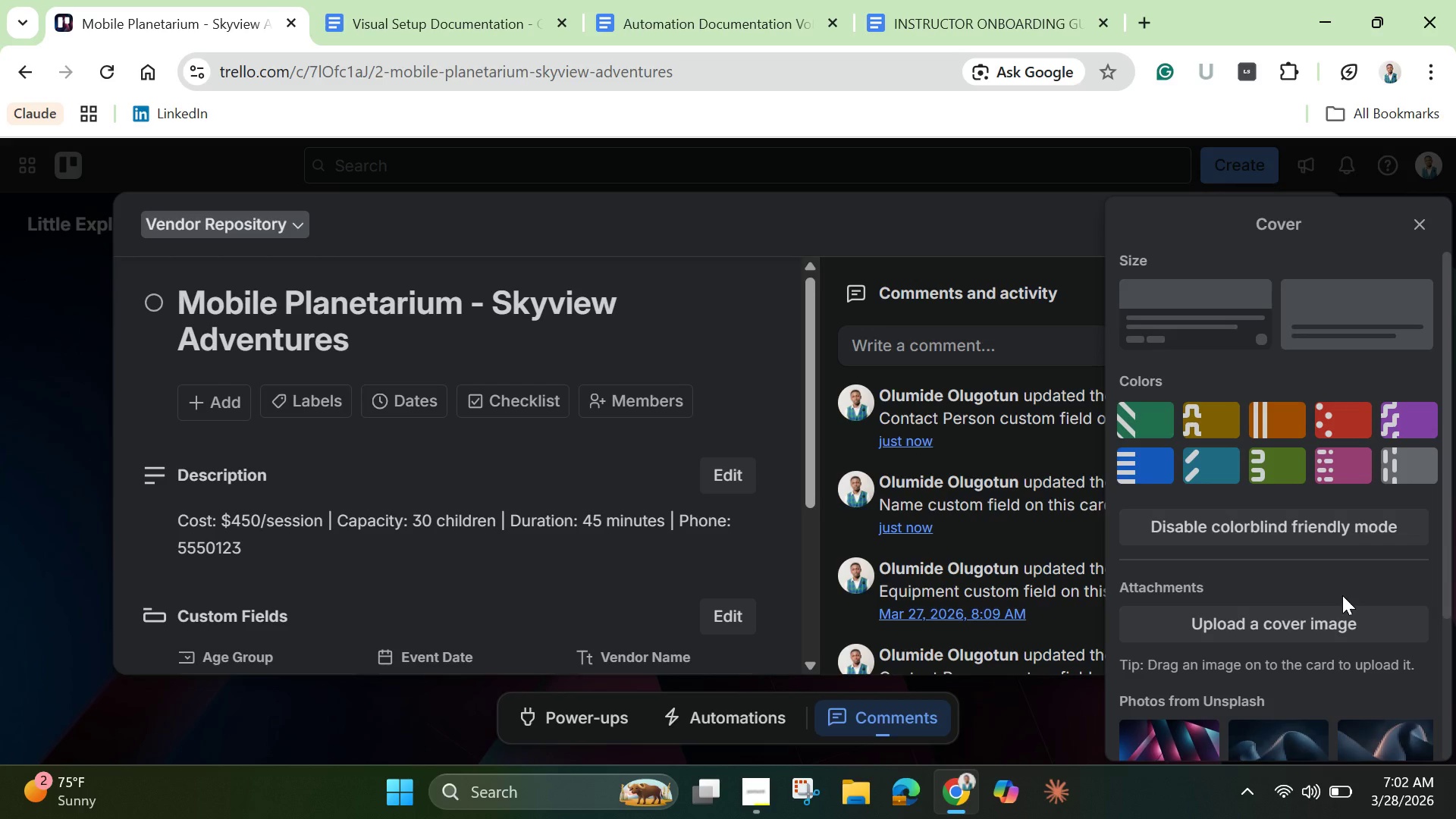 
wait(7.33)
 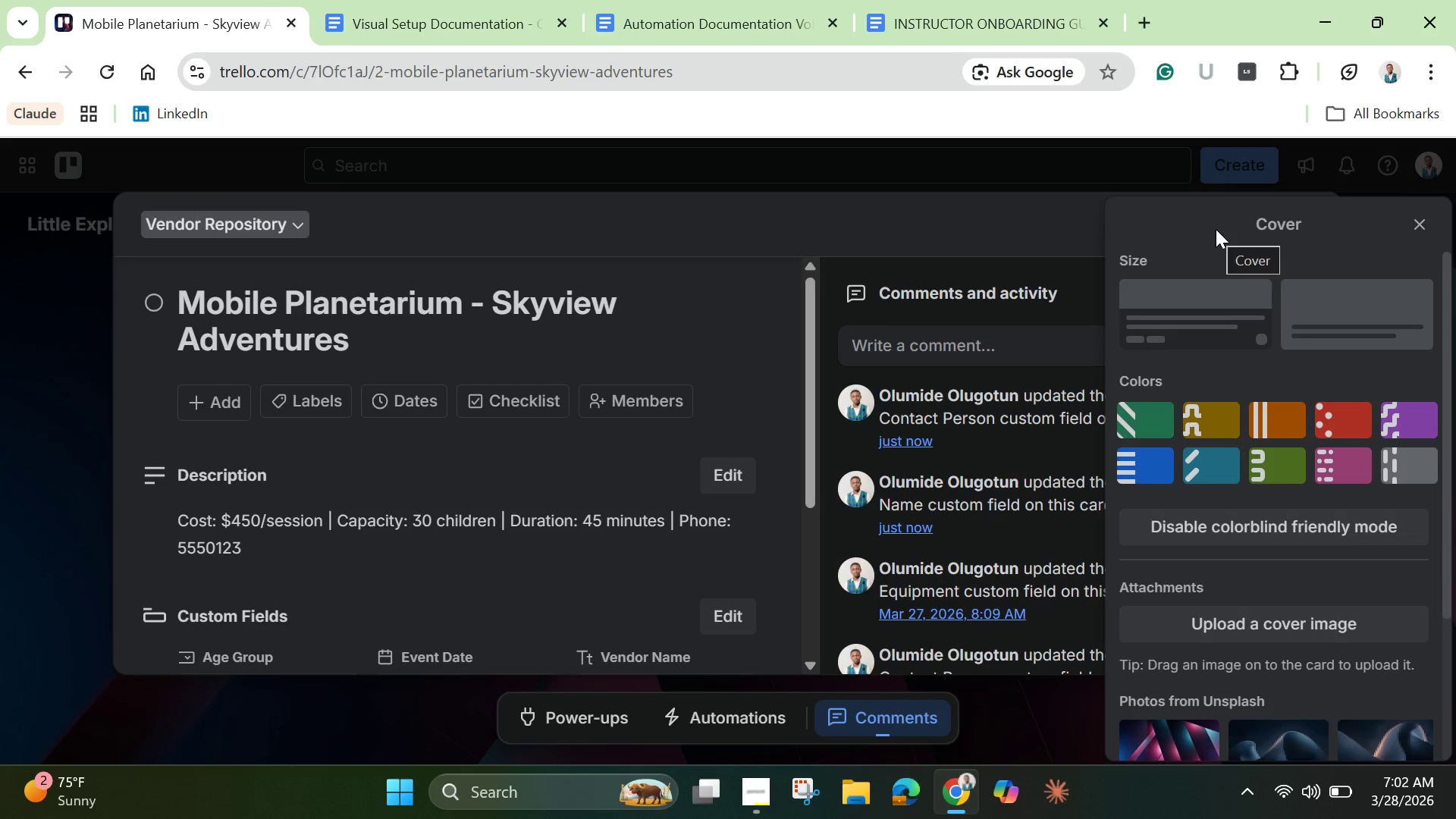 
left_click([1159, 425])
 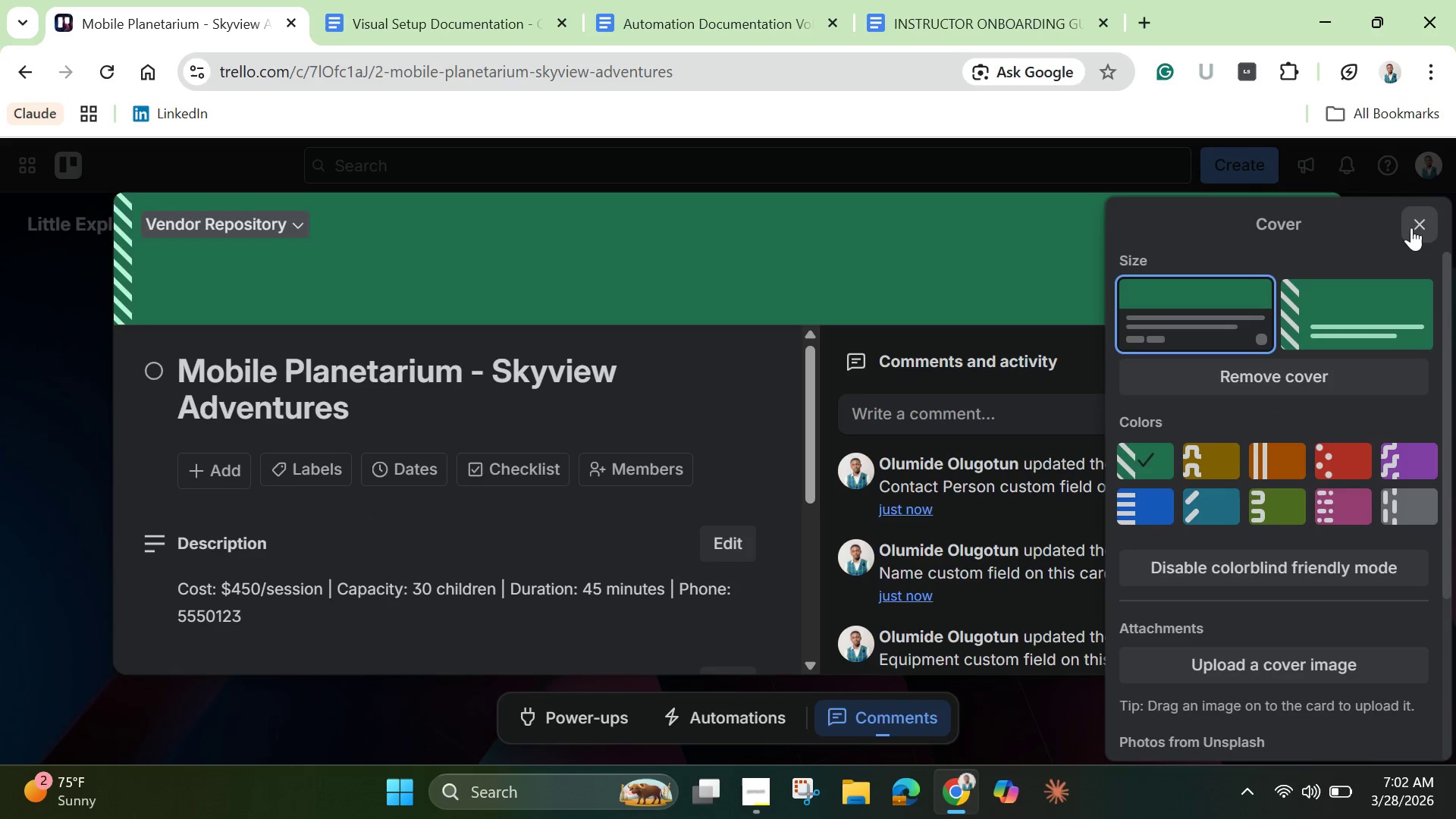 
left_click([1425, 226])
 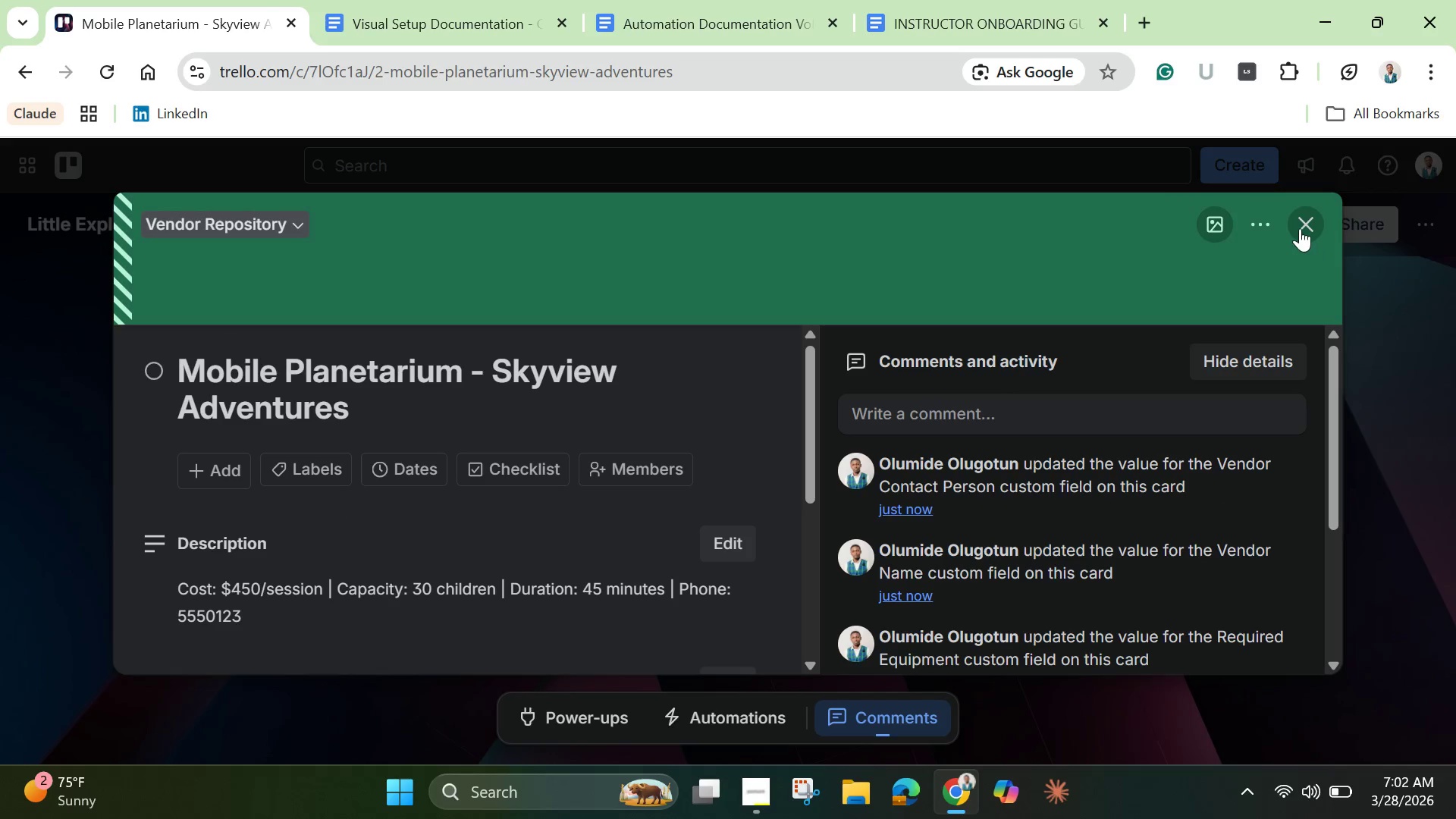 
left_click([1298, 225])
 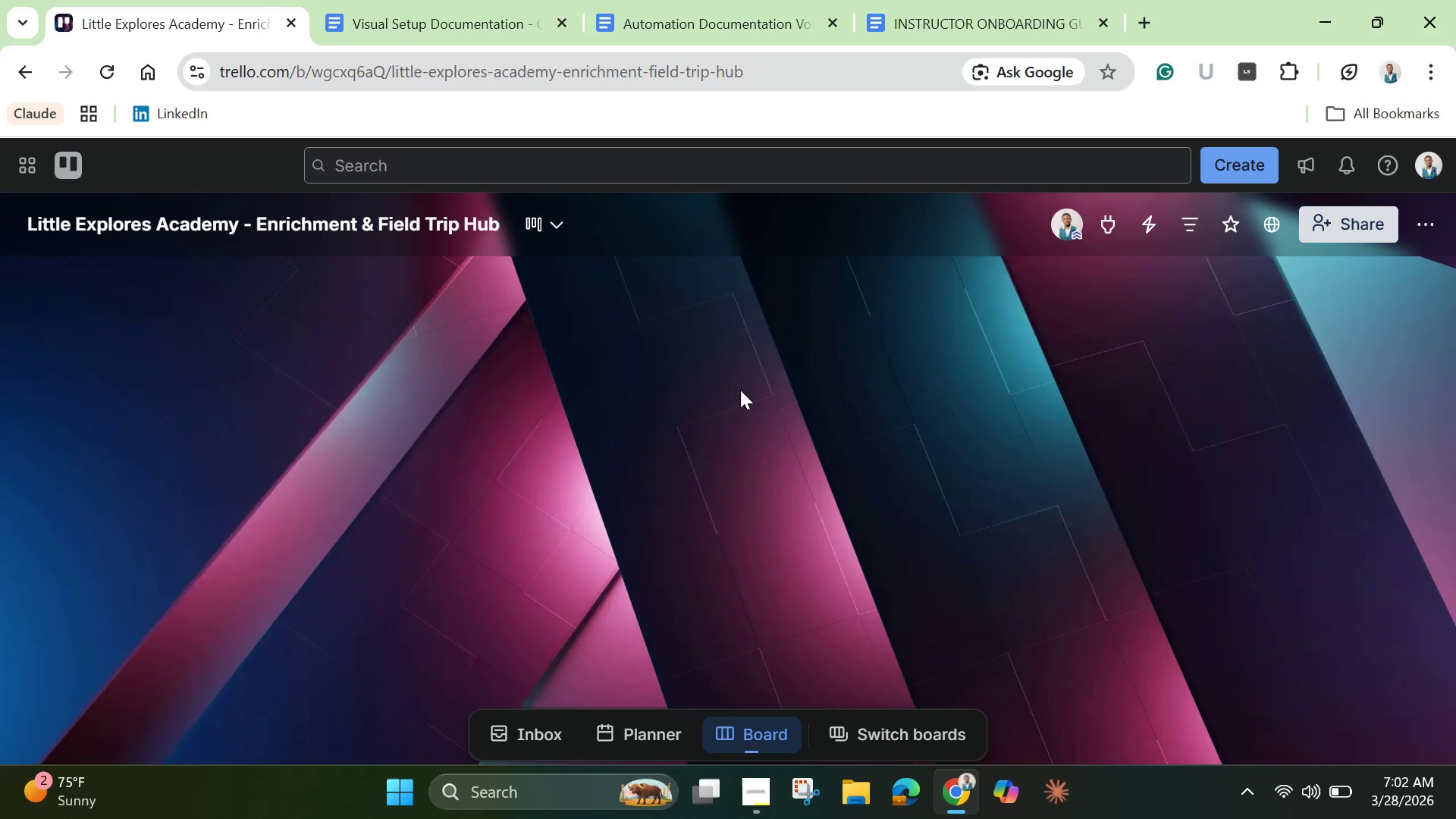 
mouse_move([592, 451])
 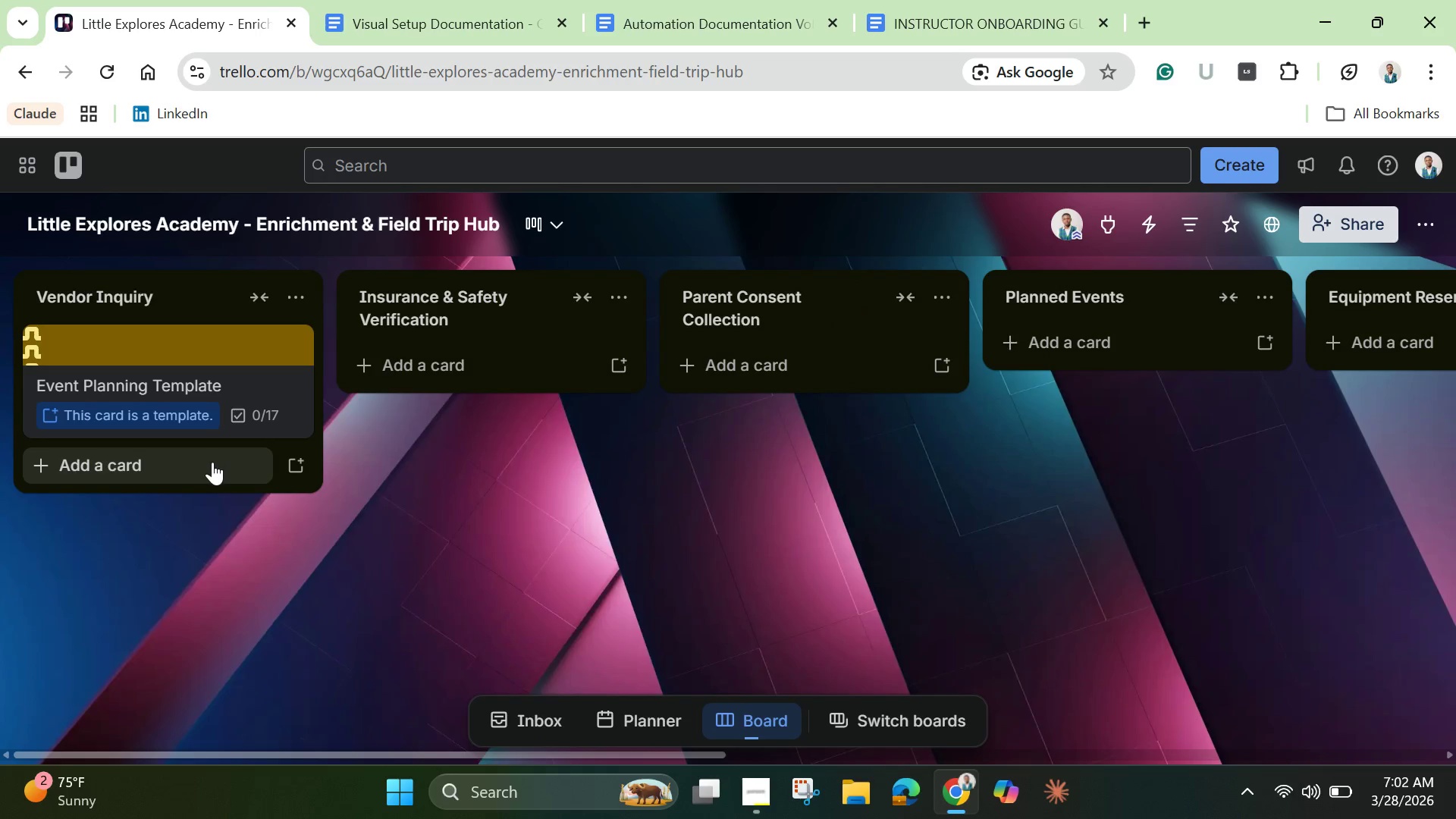 
left_click([209, 466])
 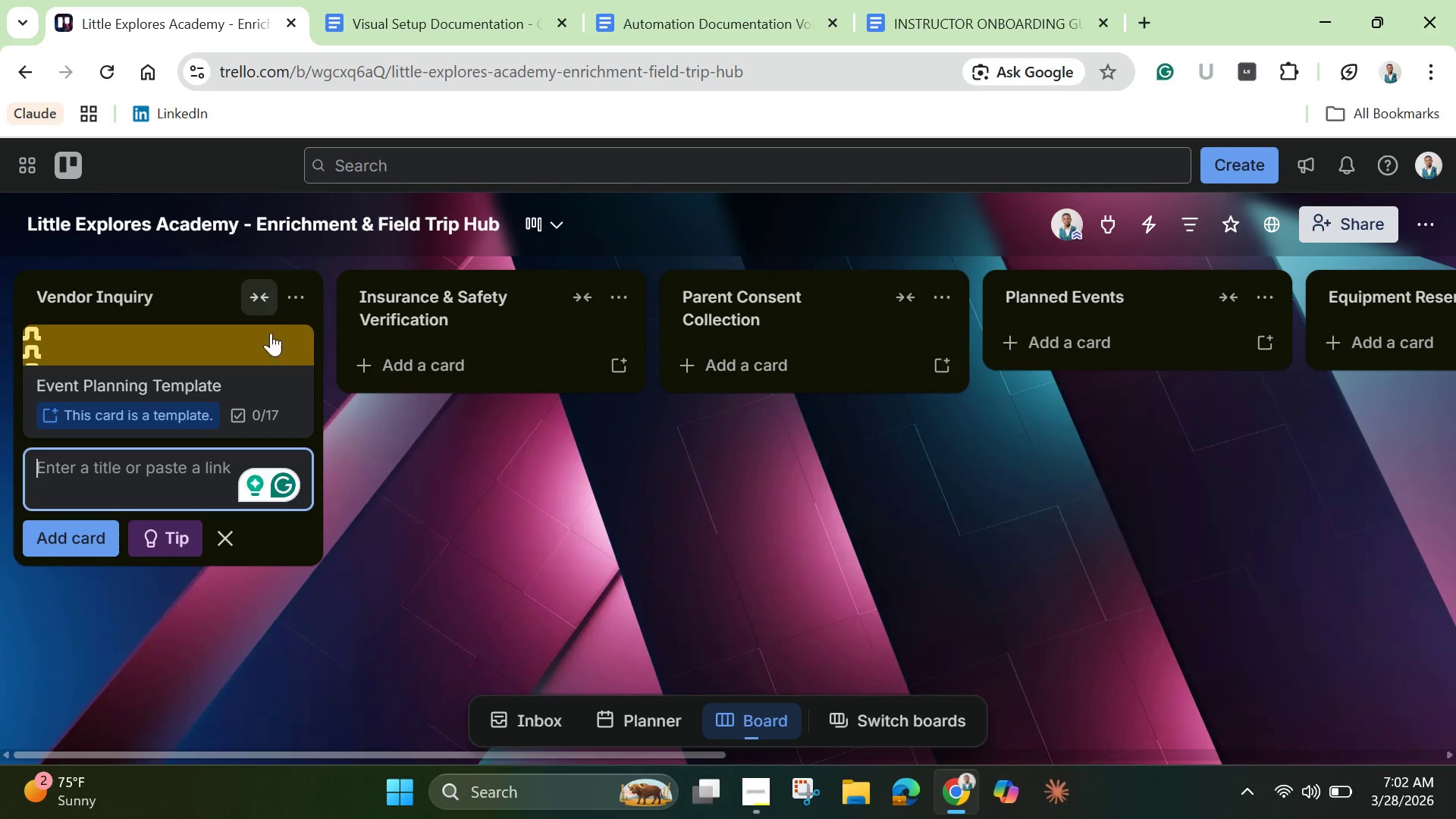 
left_click([261, 394])
 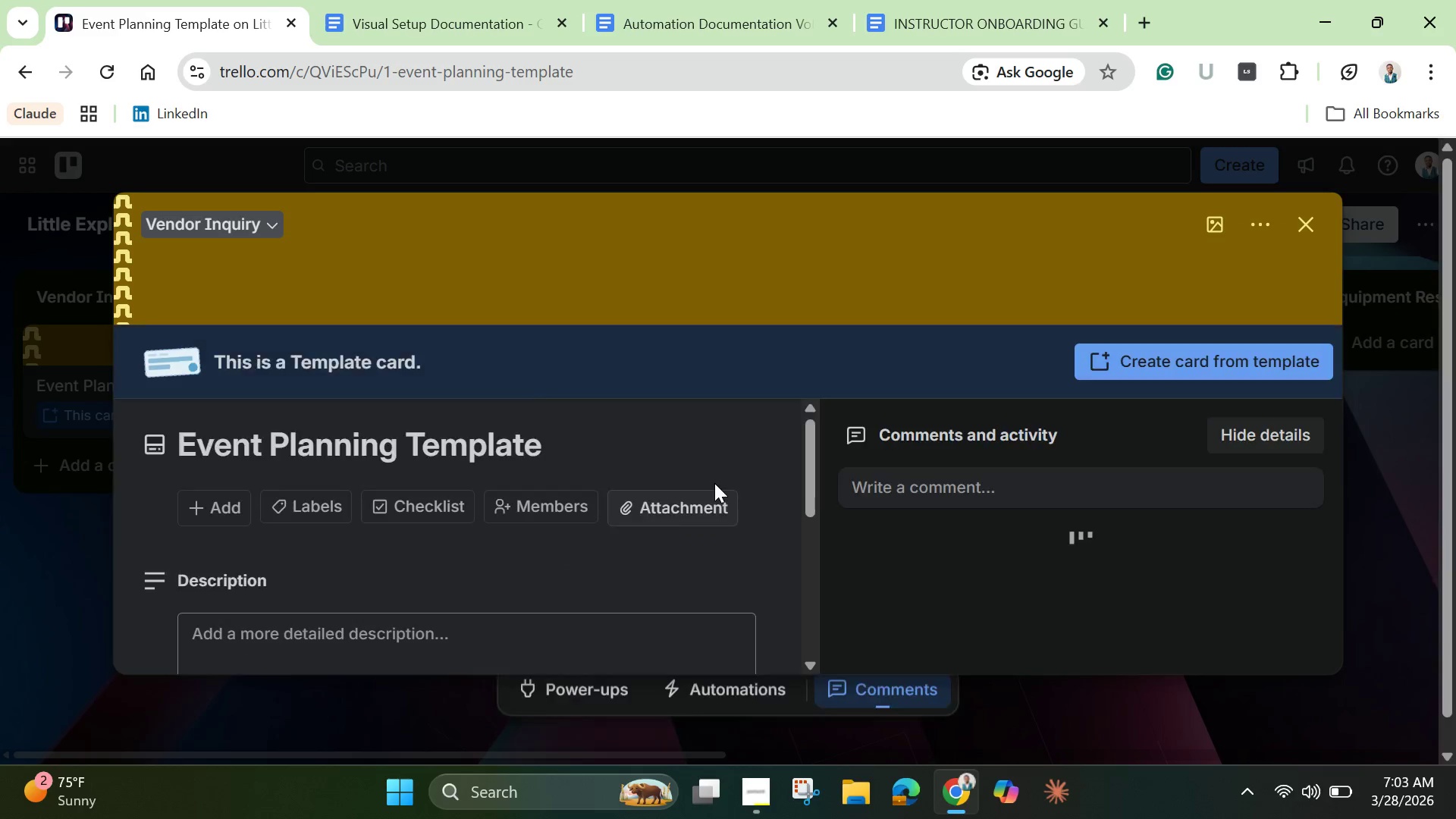 
scroll: coordinate [731, 499], scroll_direction: down, amount: 7.0
 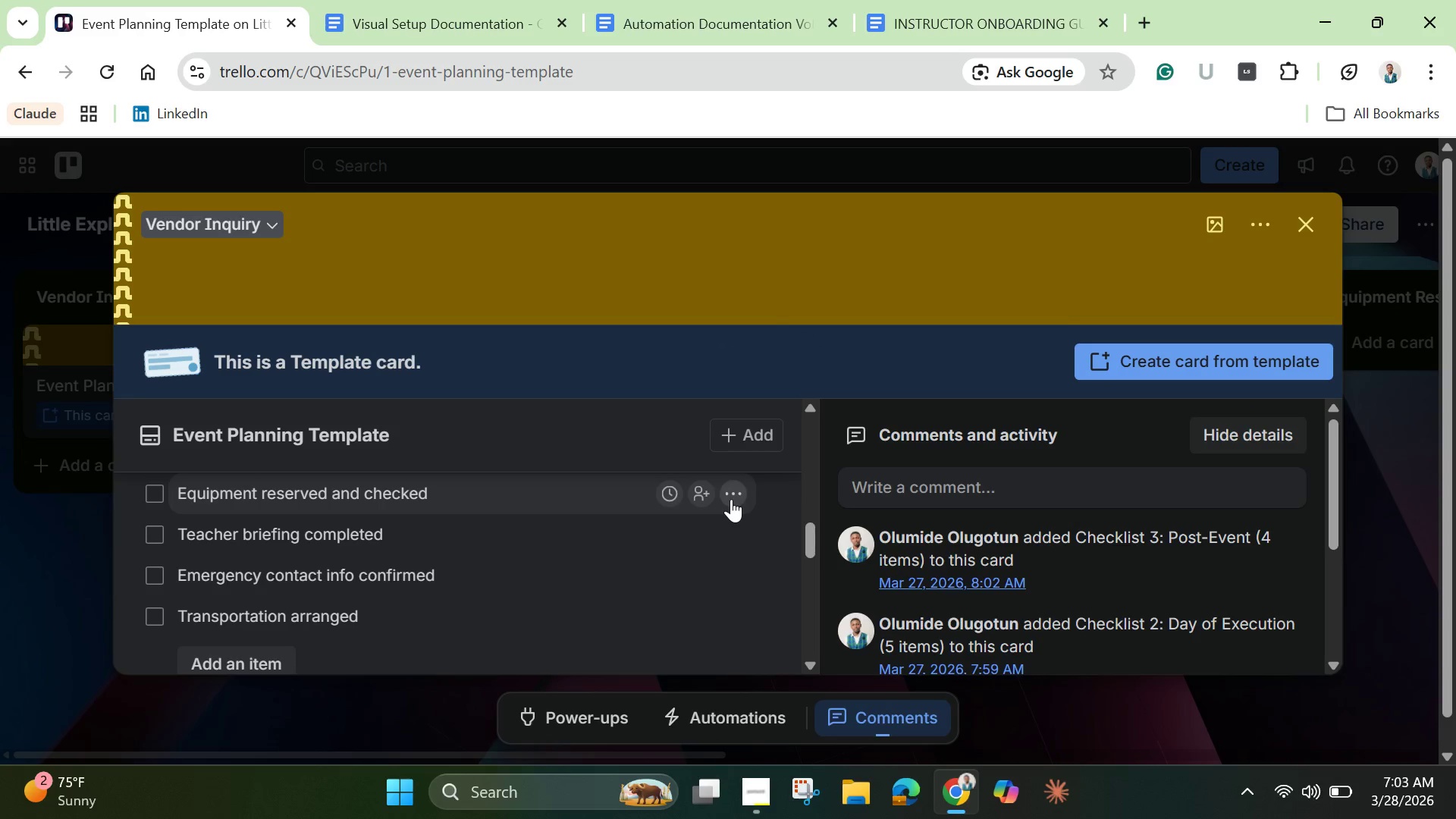 
scroll: coordinate [731, 499], scroll_direction: up, amount: 1.0
 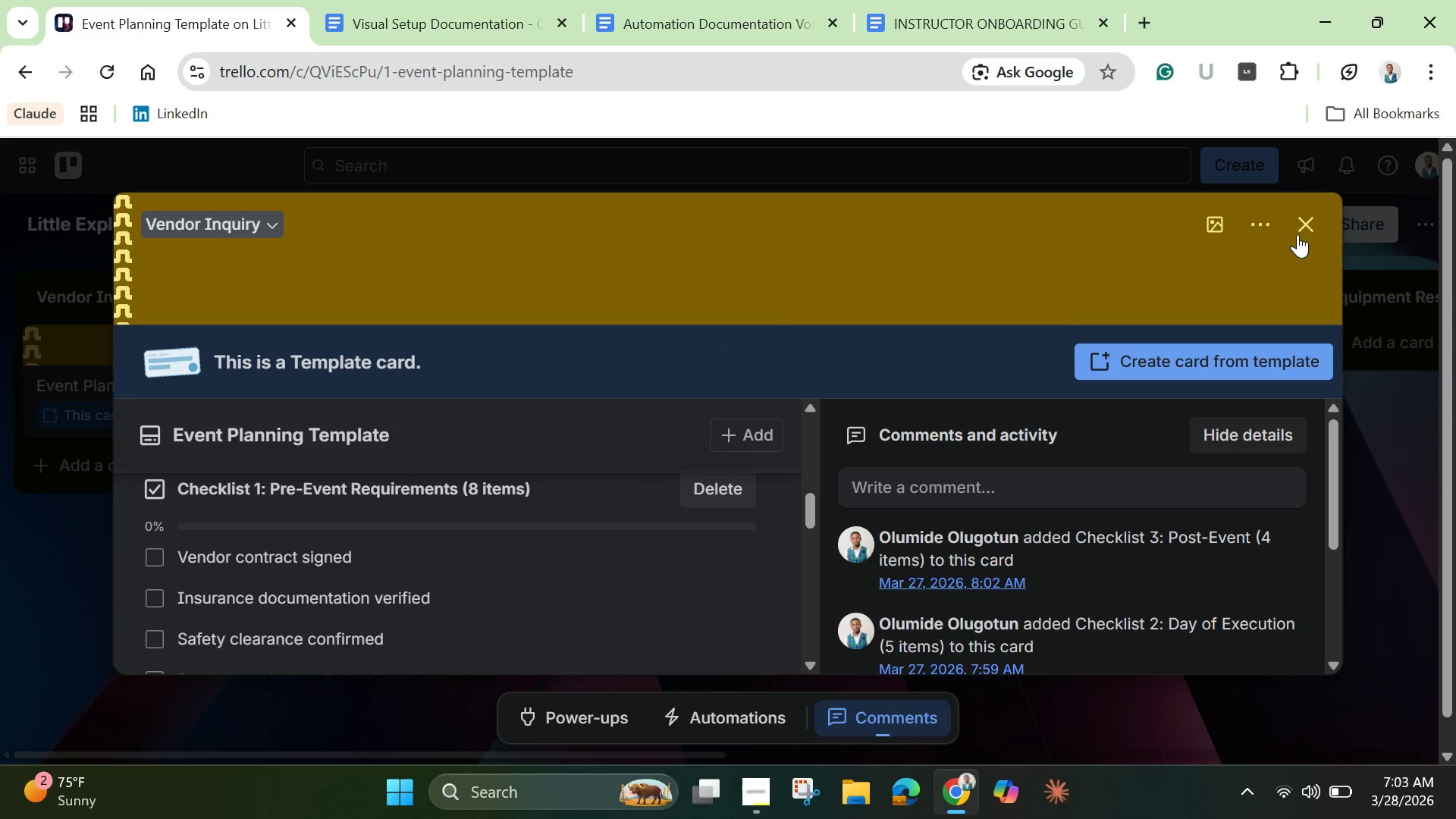 
wait(5.44)
 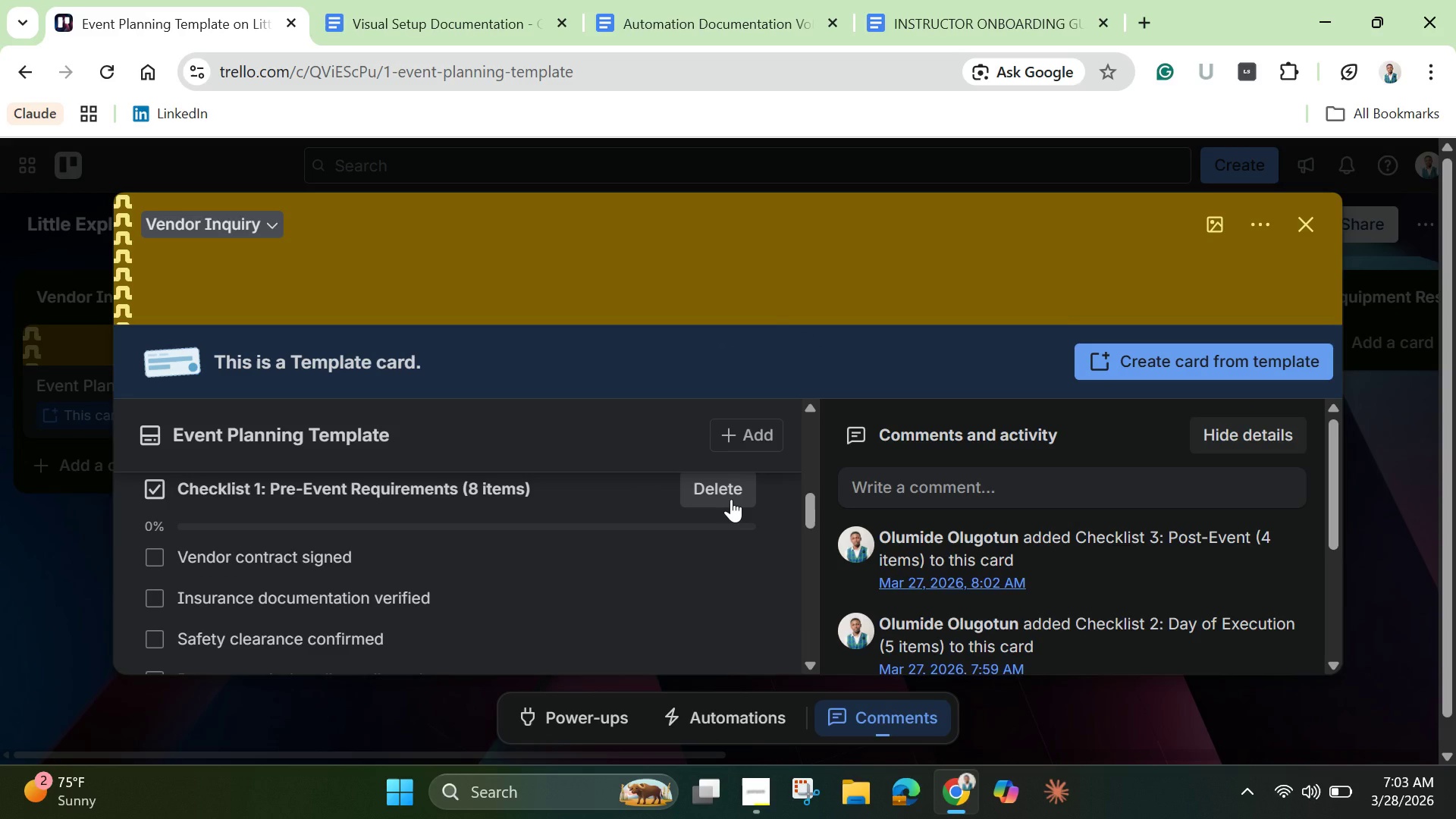 
left_click([1304, 233])
 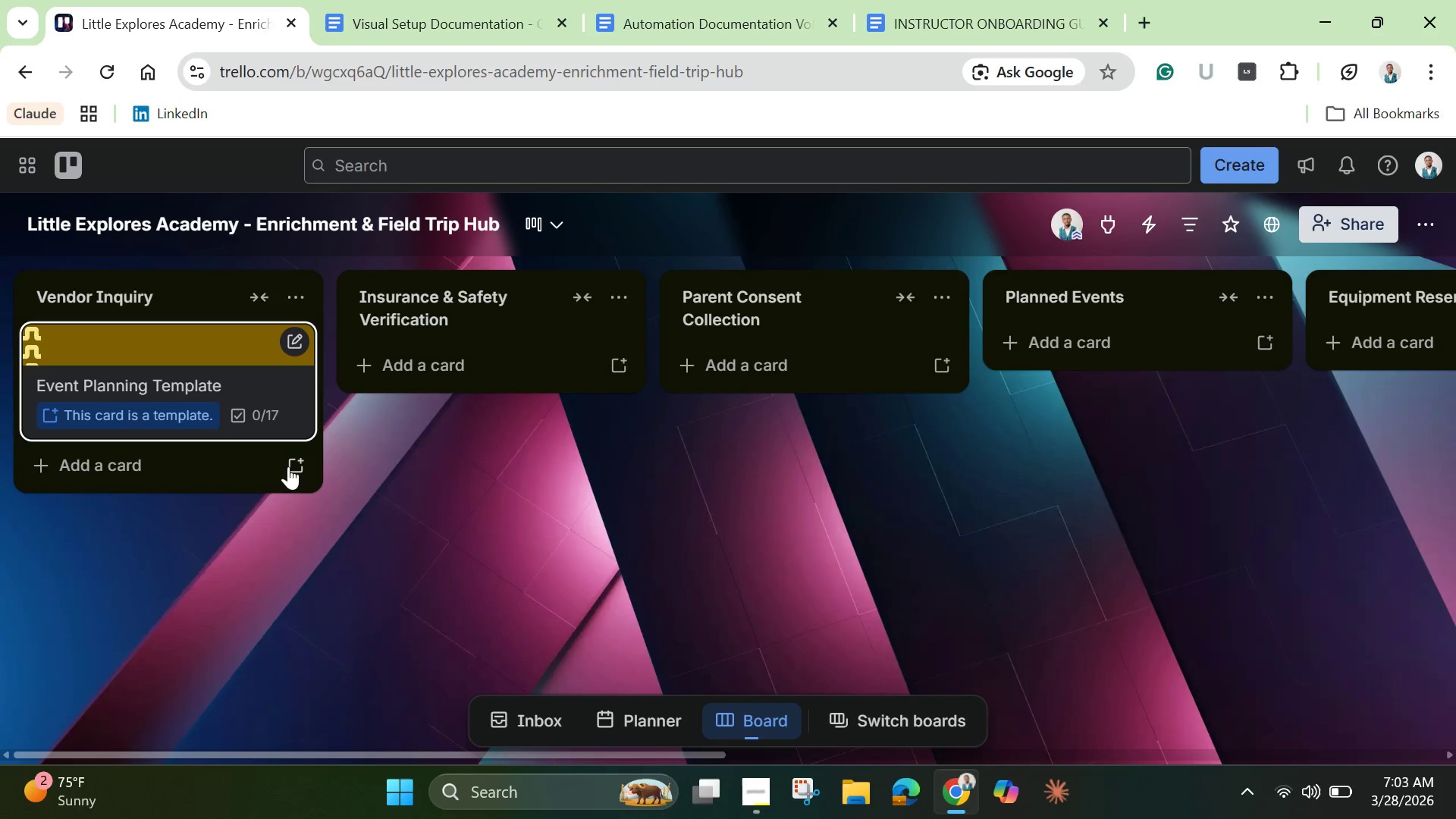 
left_click([218, 472])
 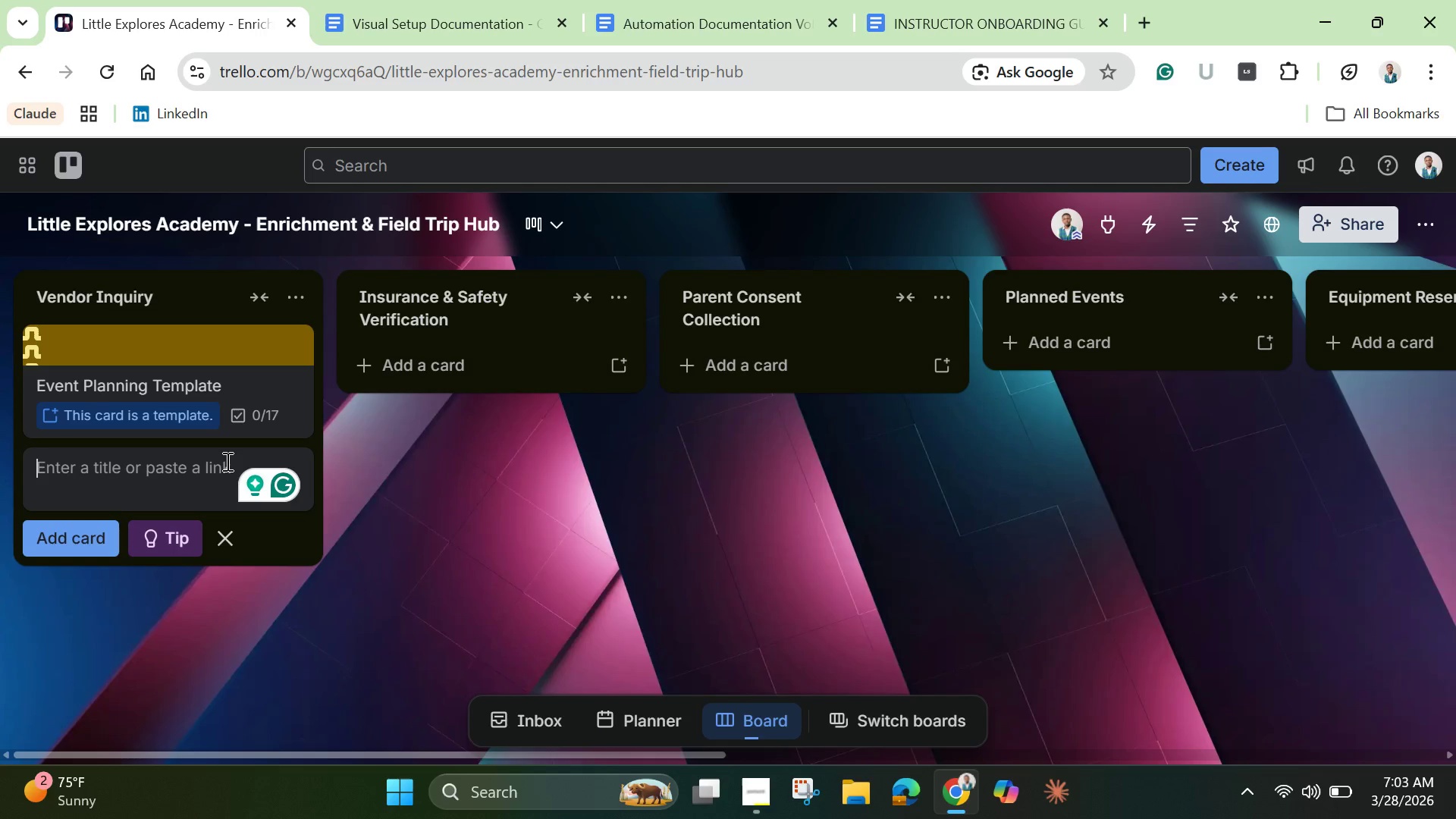 
key(Control+ControlLeft)
 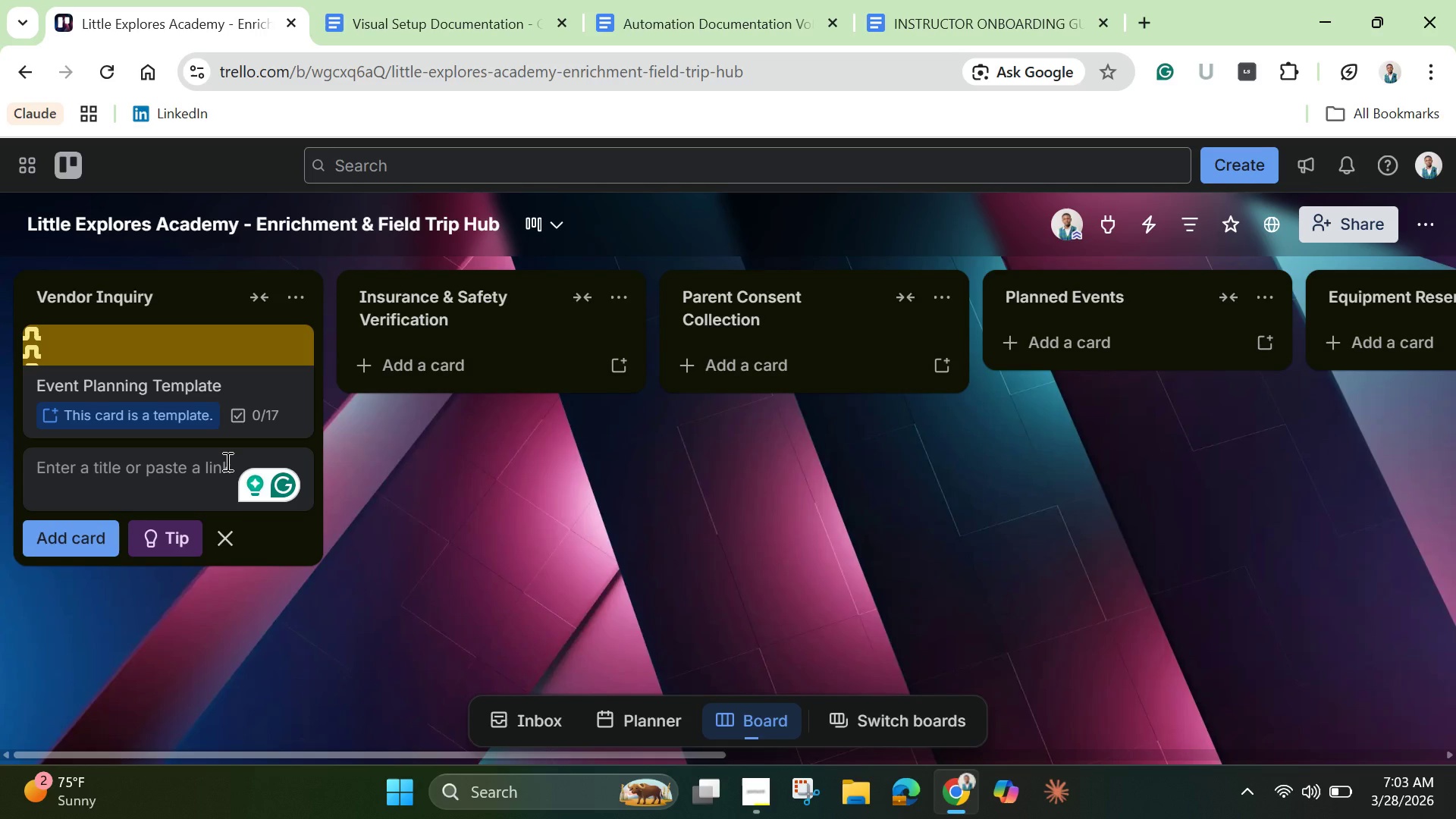 
wait(15.03)
 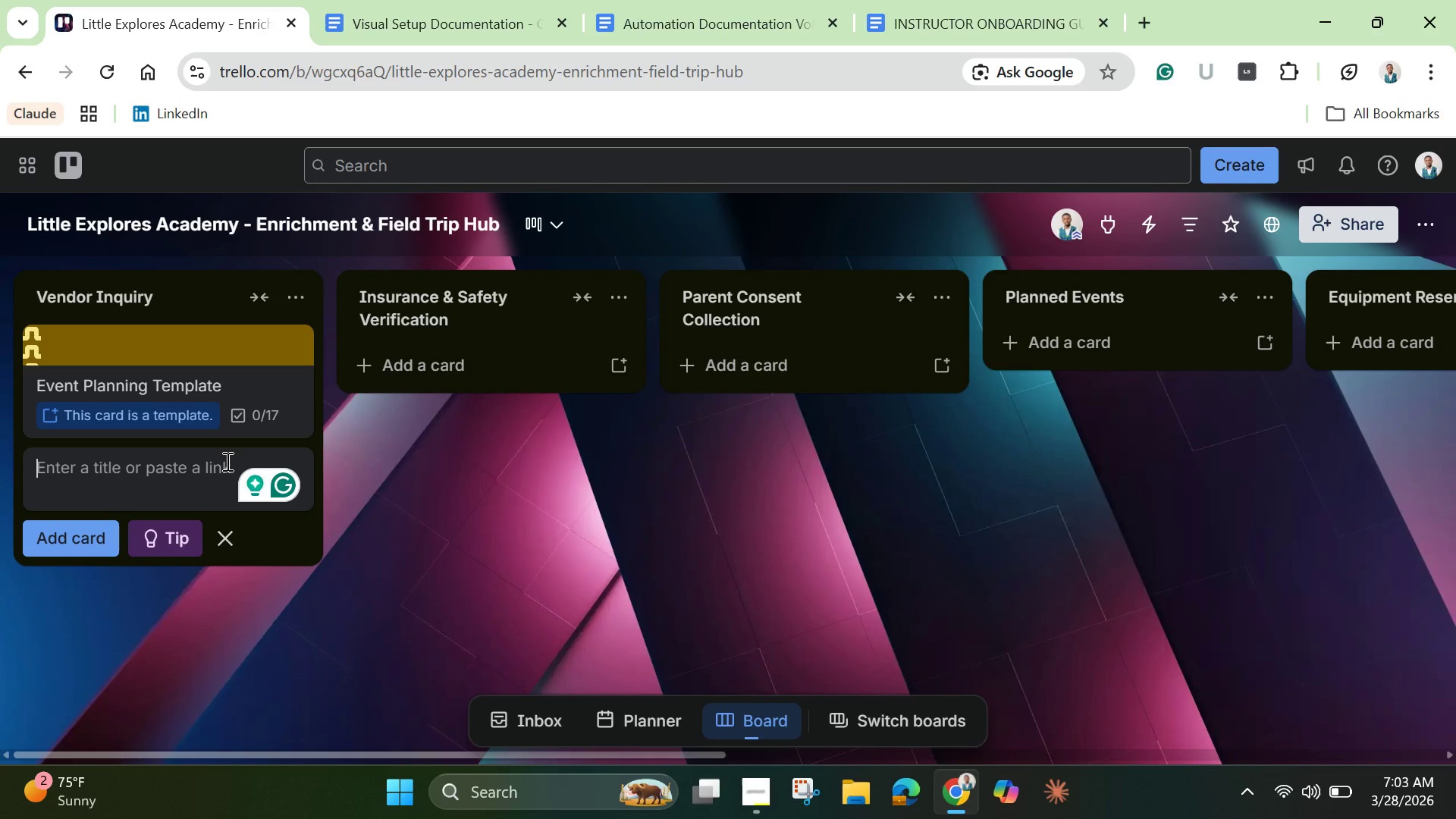 
type(Ew)
key(Backspace)
key(Backspace)
 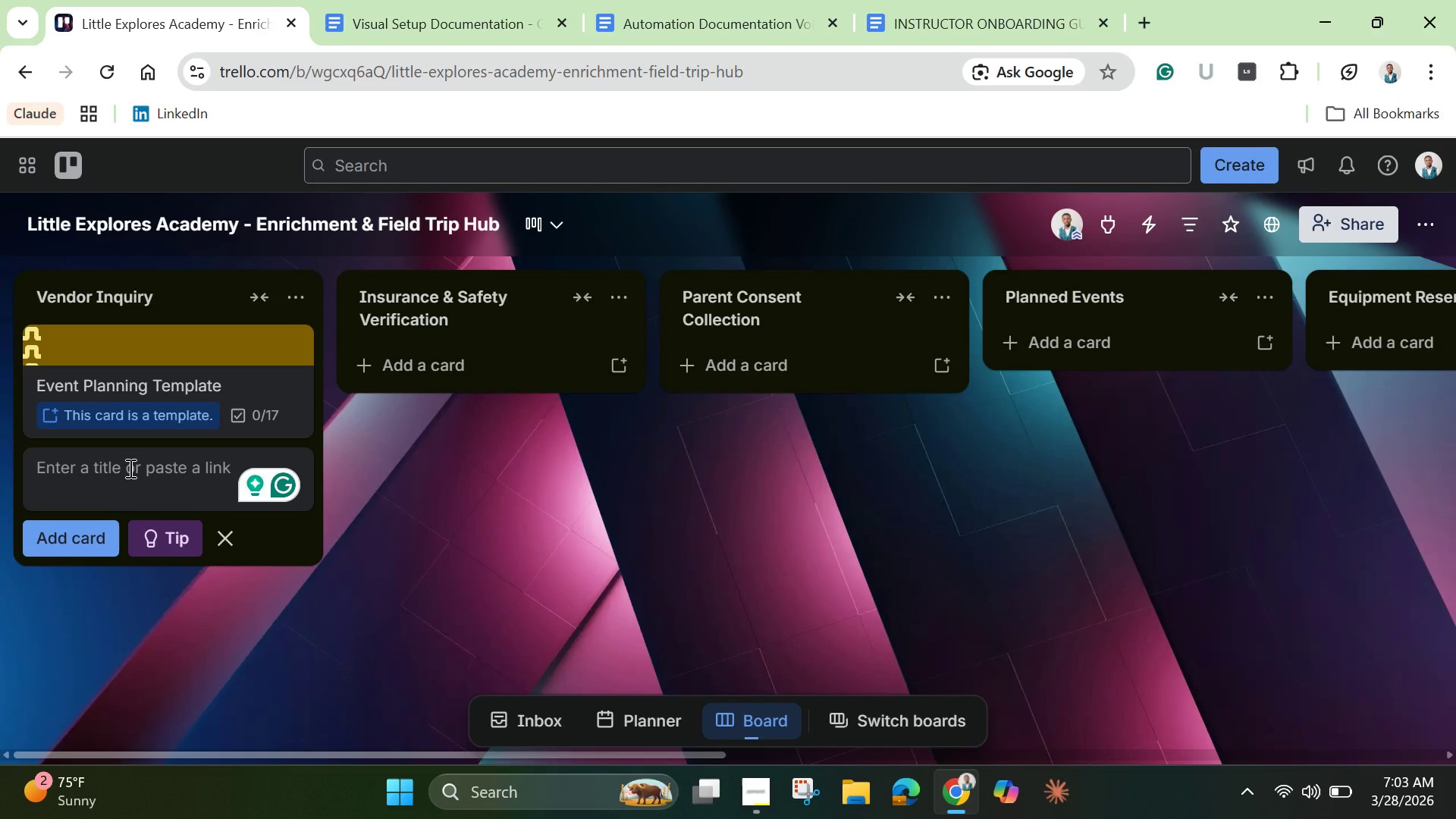 
hold_key(key=ShiftLeft, duration=1.5)
 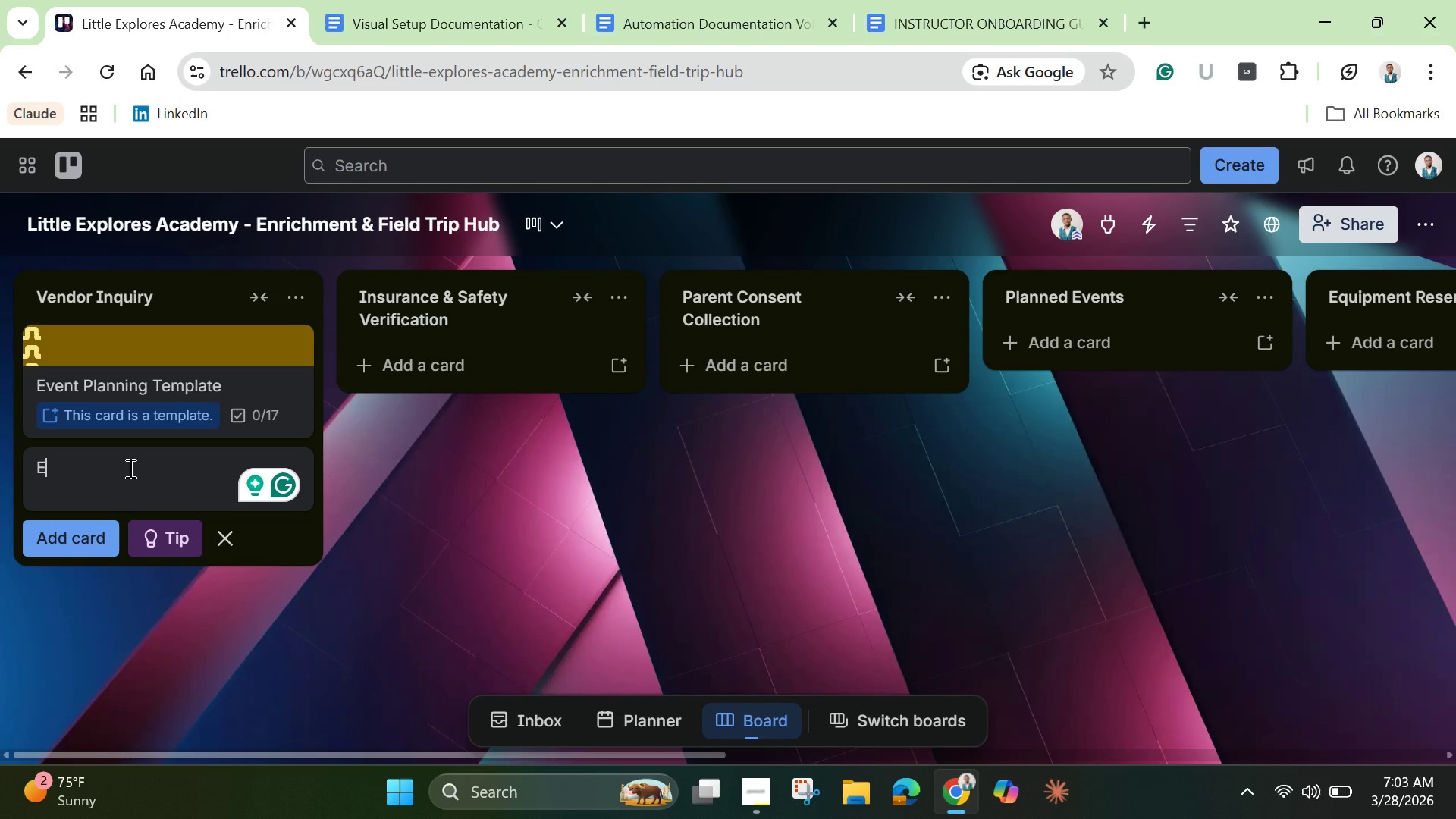 
type(E)
key(Backspace)
type(Reptile Educator - Wildlife Encounters)
 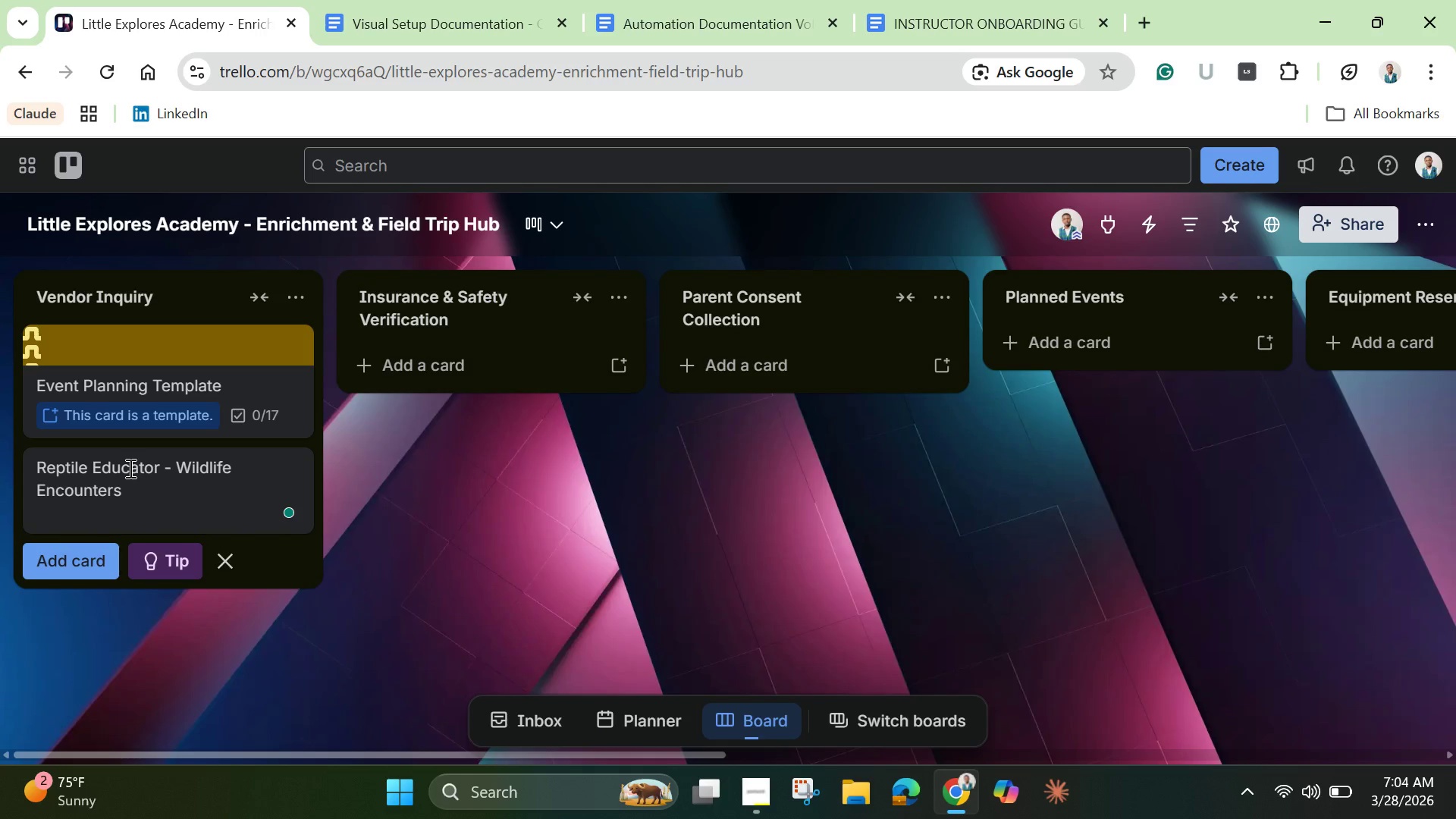 
key(Enter)
 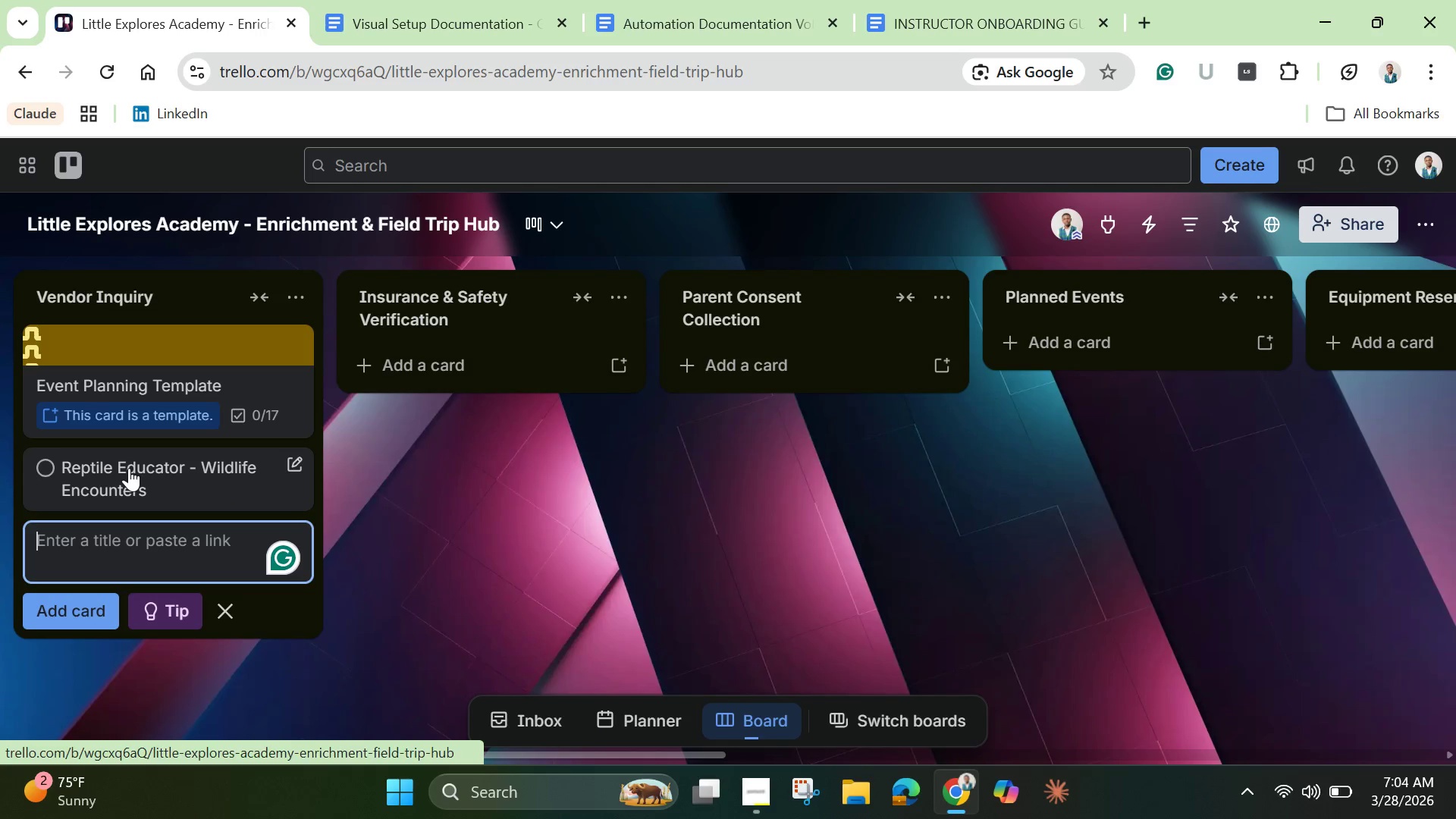 
left_click([129, 468])
 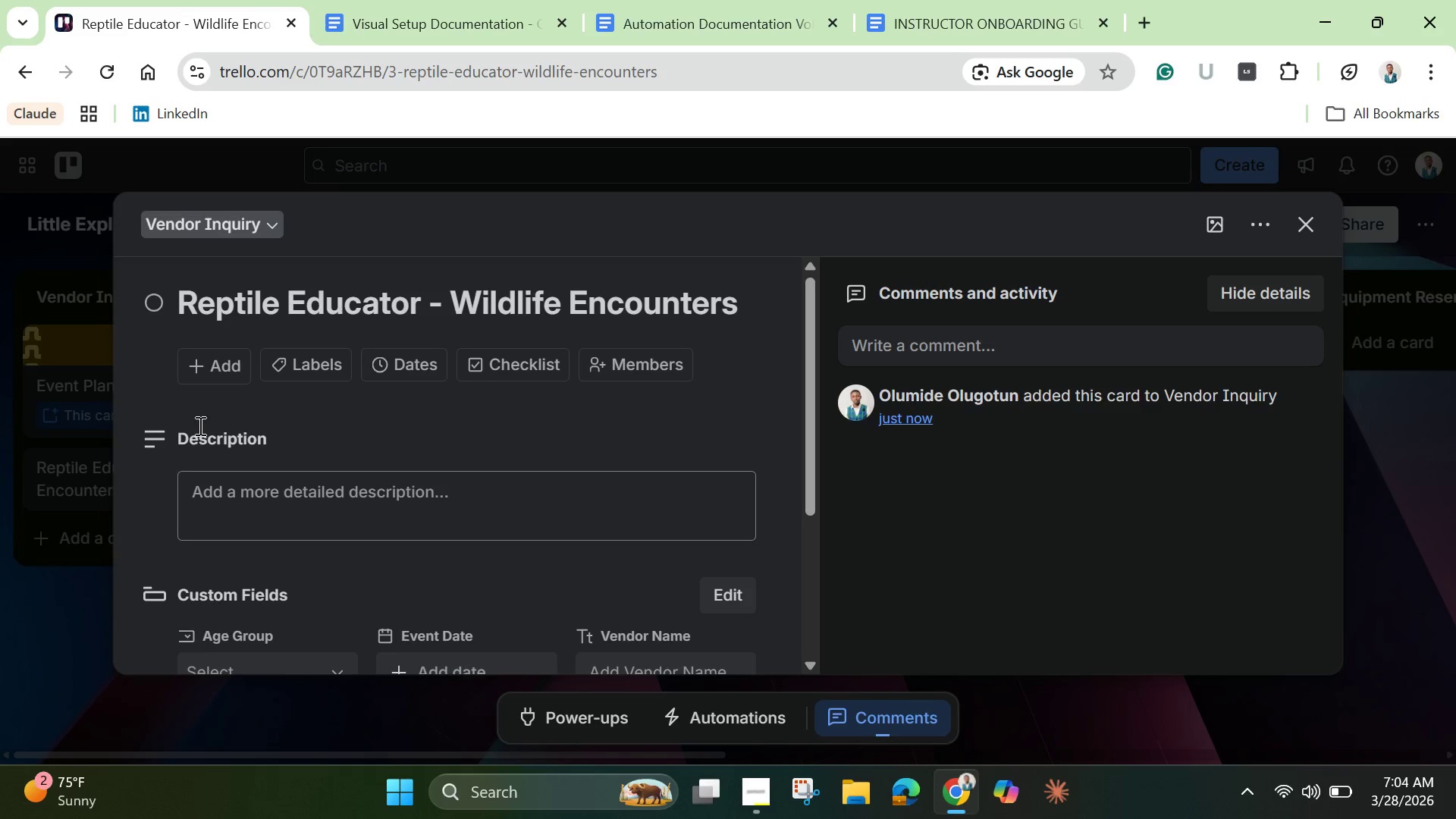 
scroll: coordinate [299, 518], scroll_direction: down, amount: 1.0
 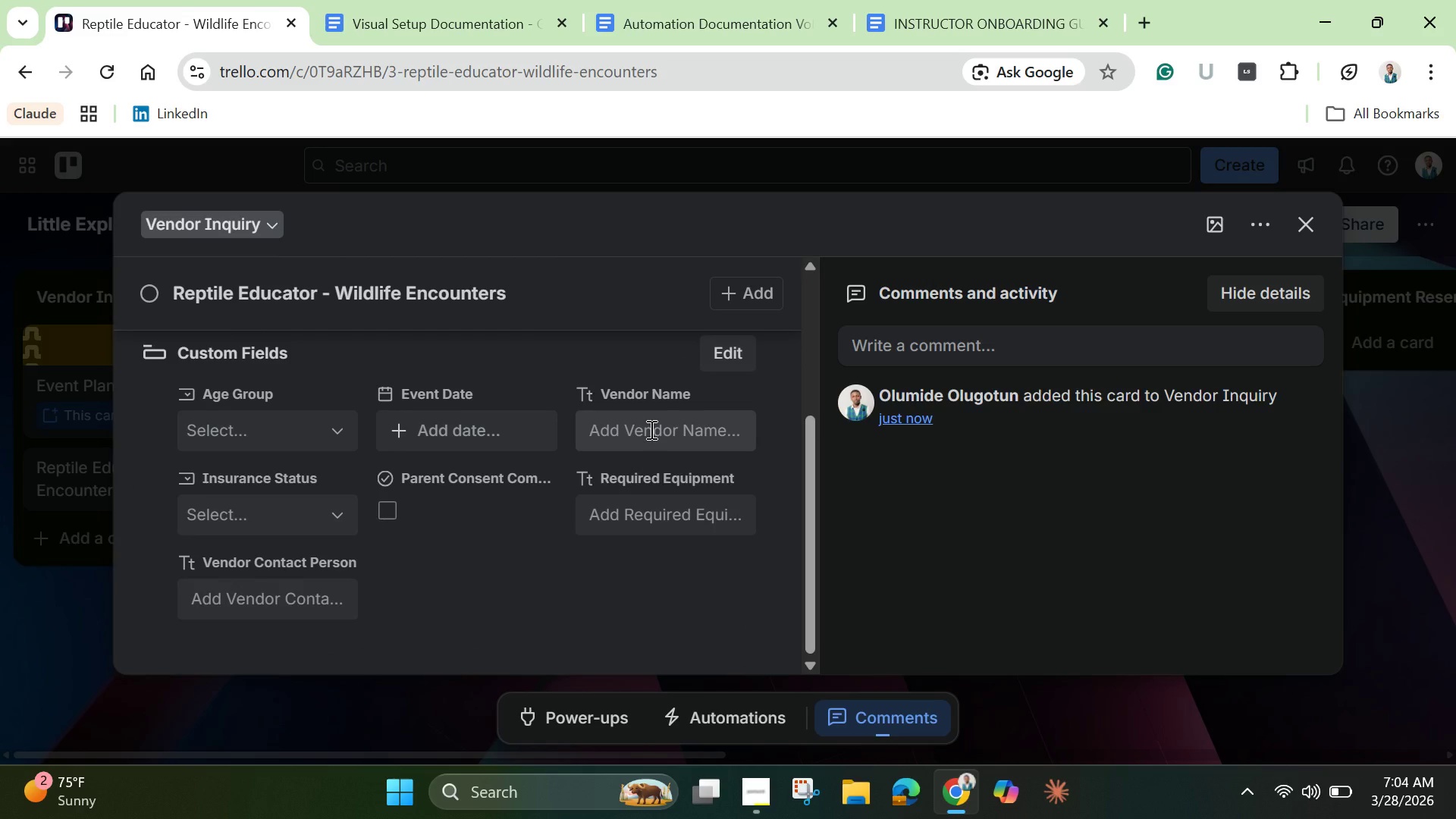 
wait(6.27)
 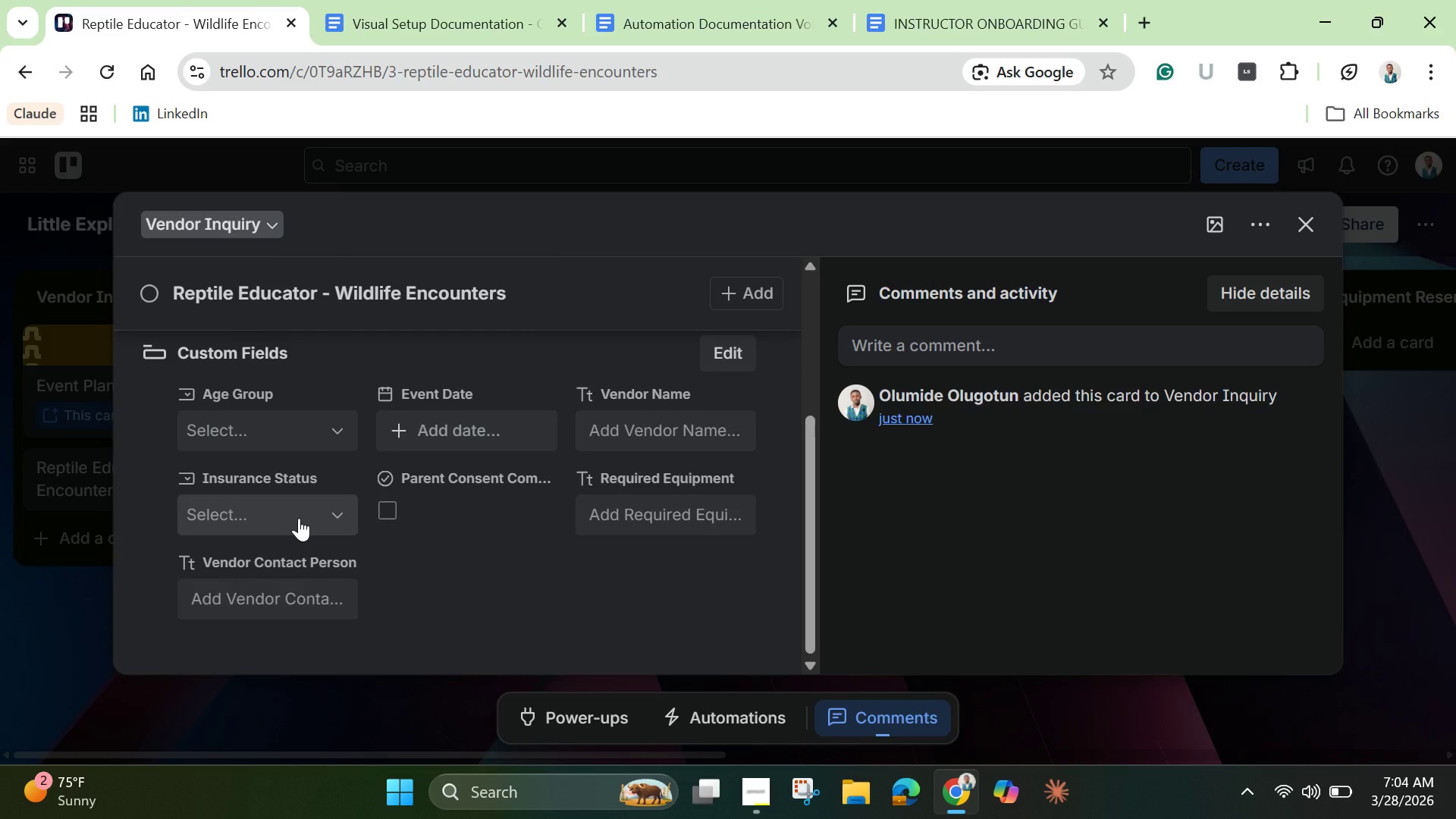 
left_click([334, 289])
 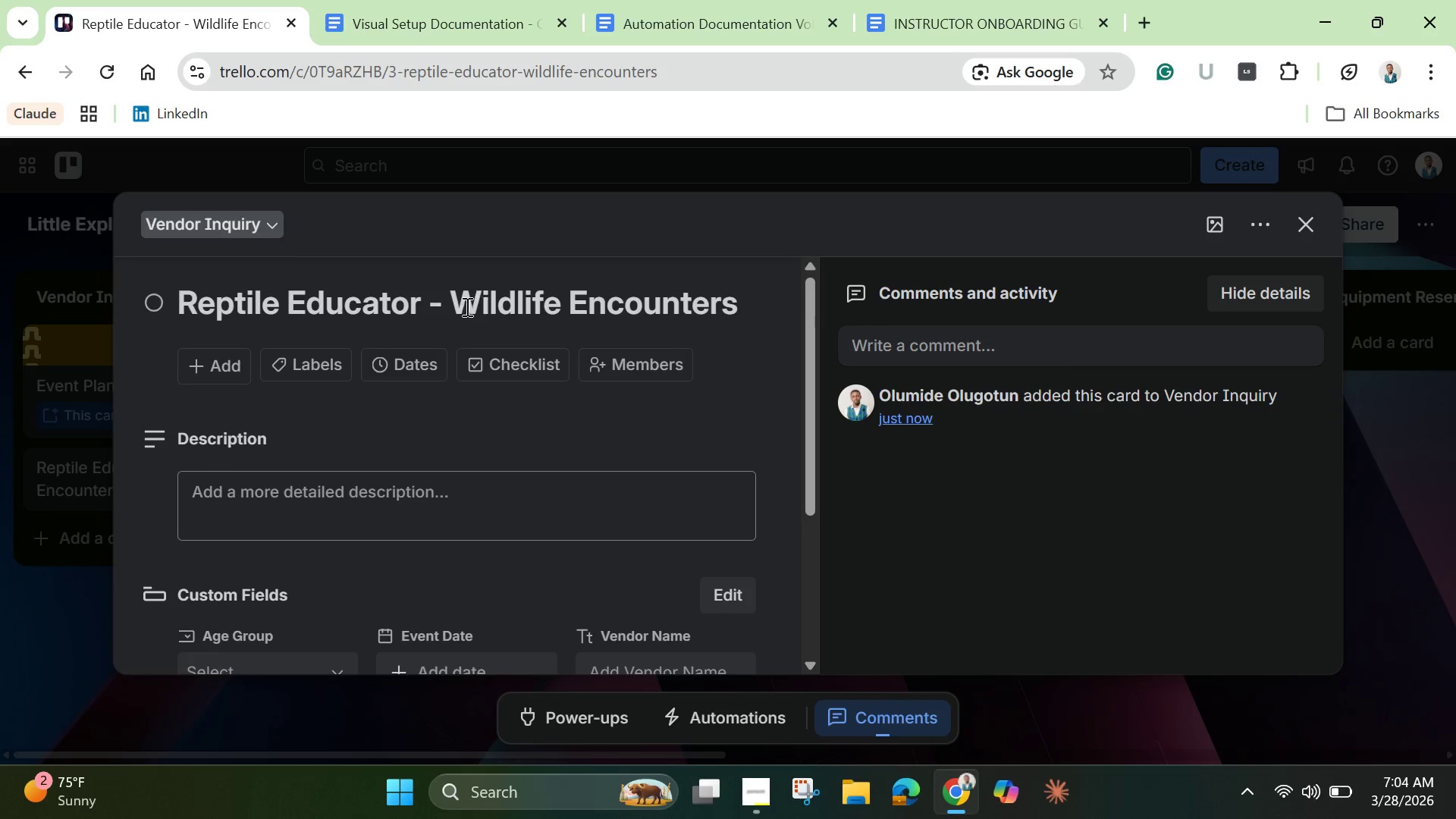 
left_click_drag(start_coordinate=[452, 302], to_coordinate=[774, 322])
 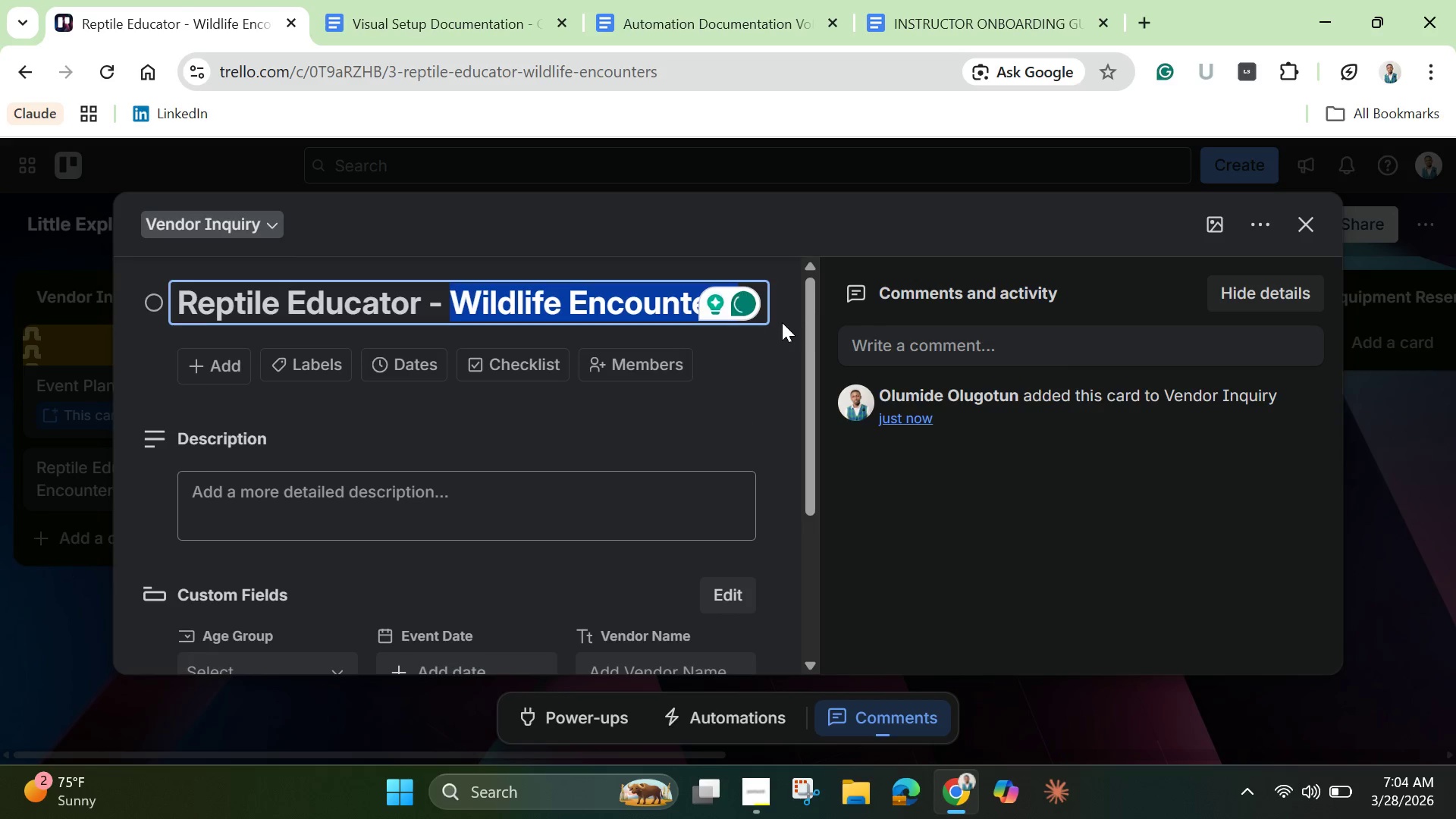 
key(Control+C)
 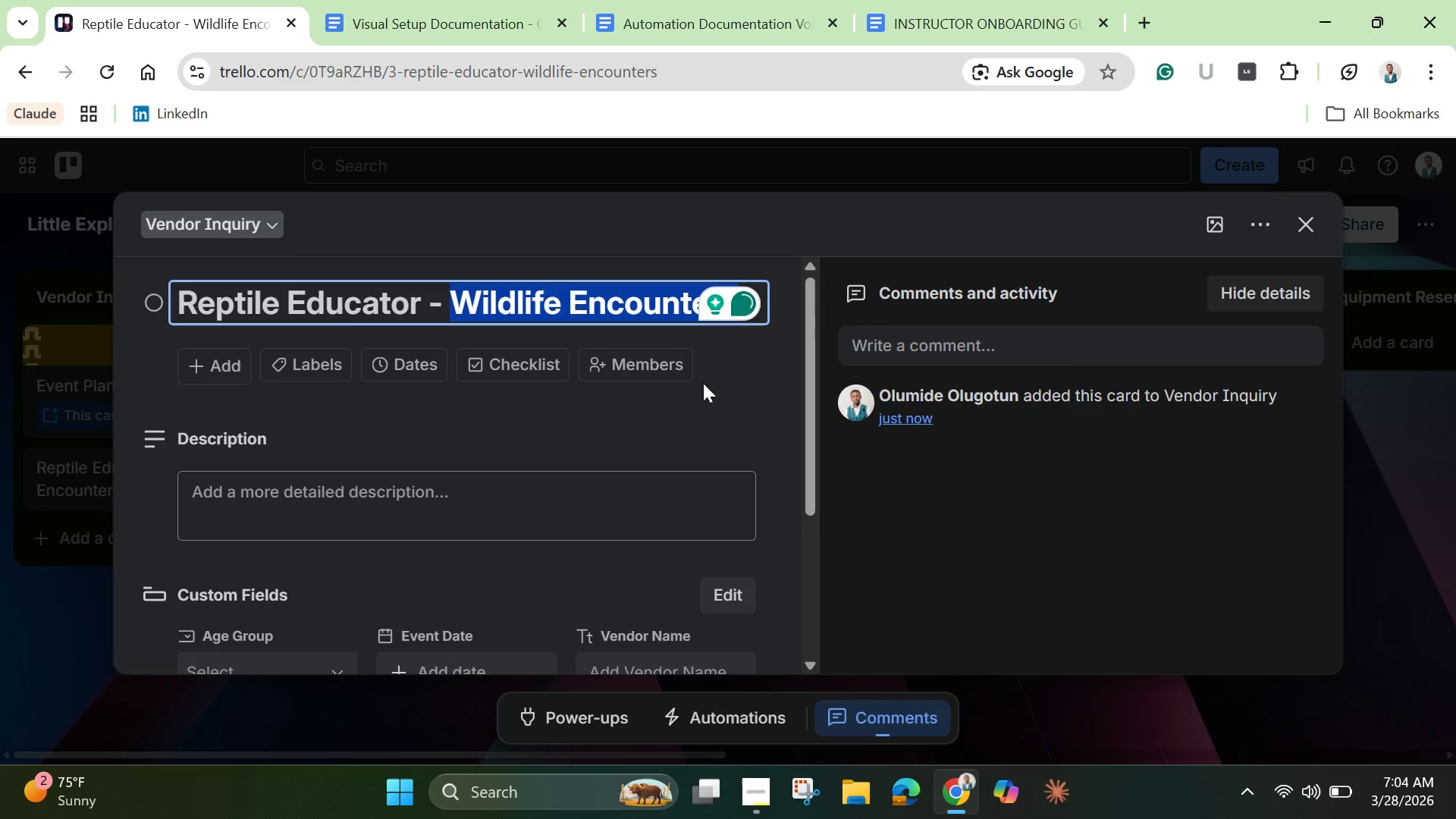 
scroll: coordinate [670, 426], scroll_direction: down, amount: 2.0
 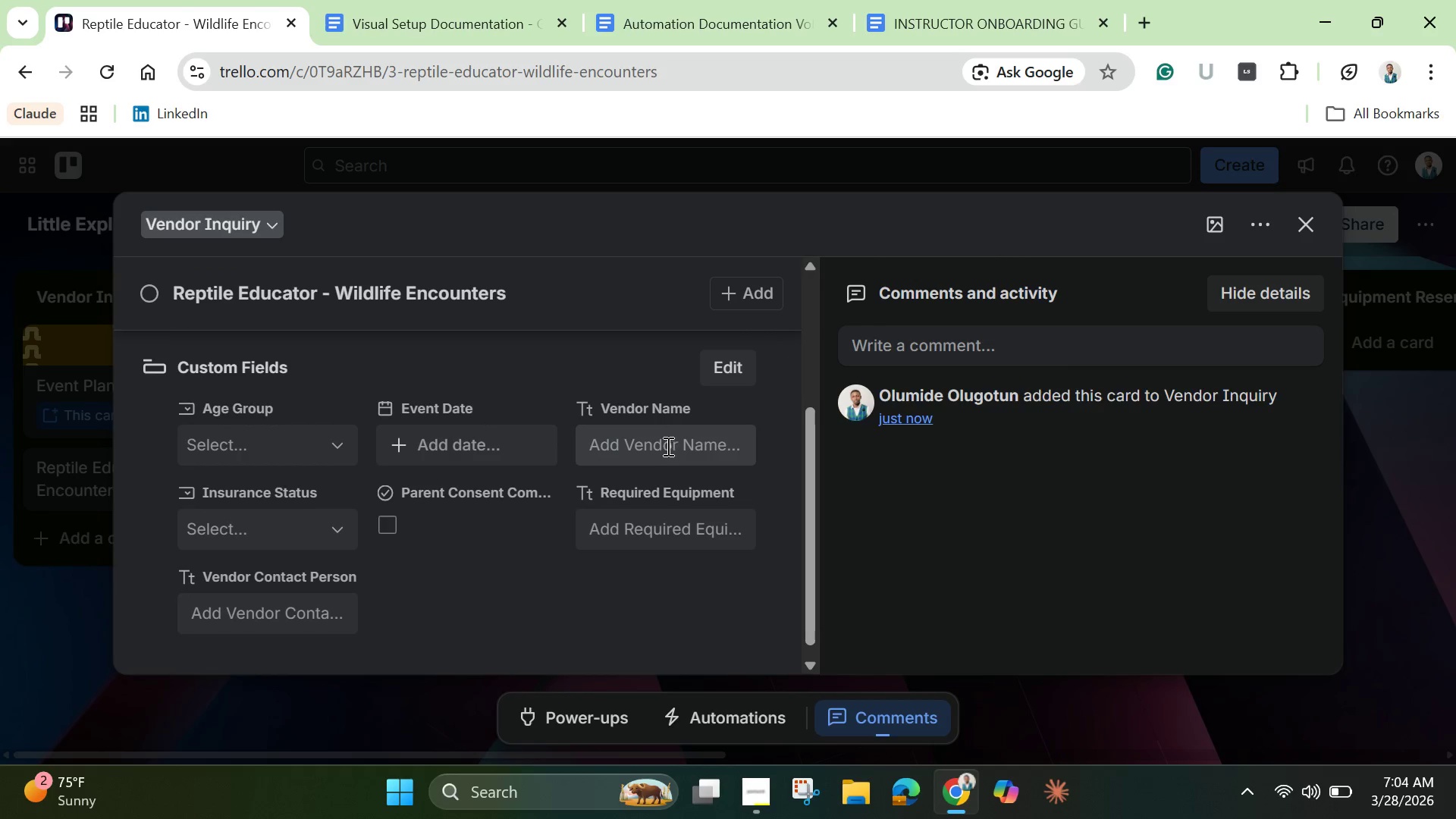 
left_click([665, 446])
 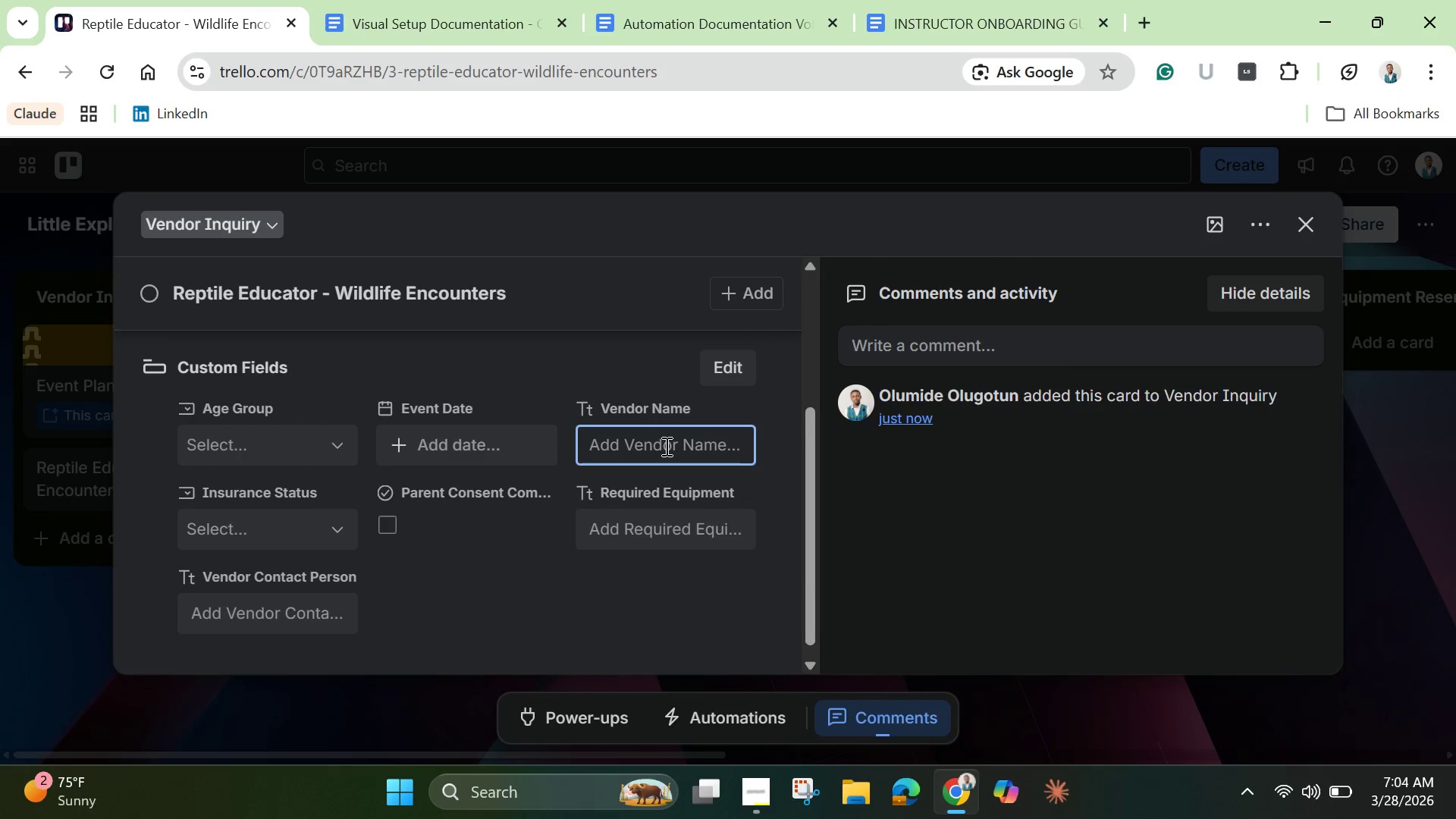 
key(Control+V)
 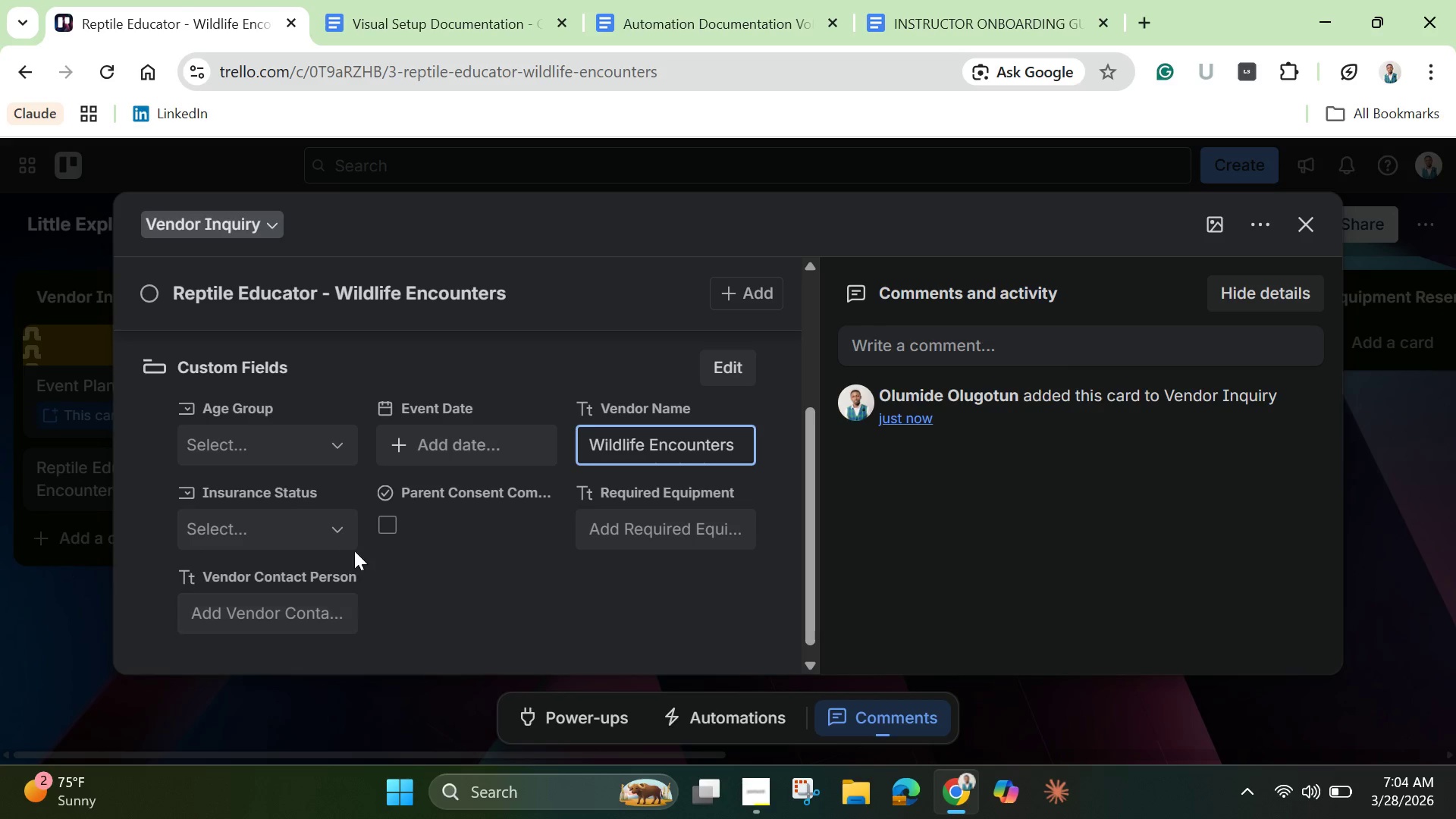 
left_click([280, 619])
 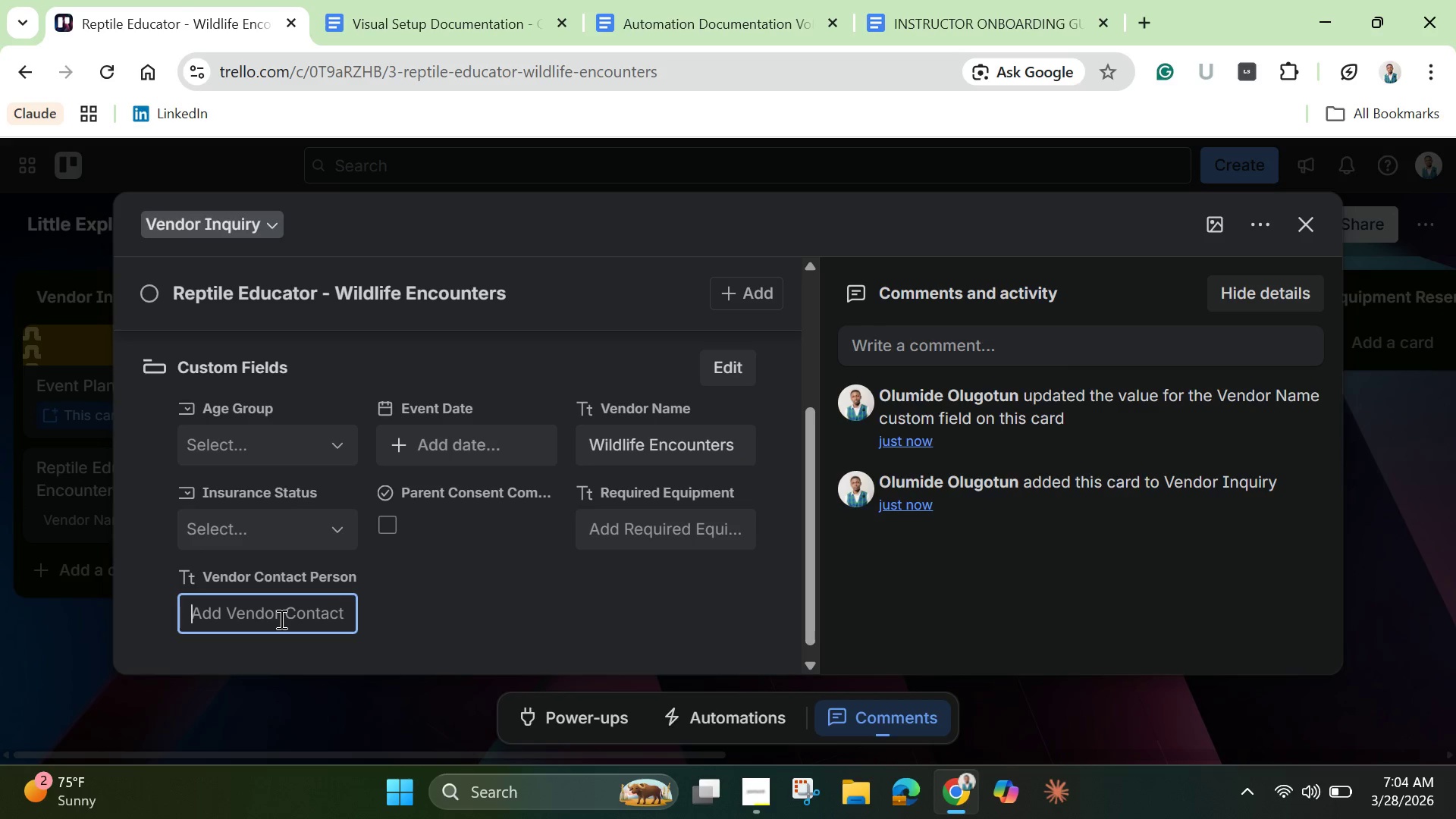 
type(Sr)
key(Backspace)
type(arah Johnson)
 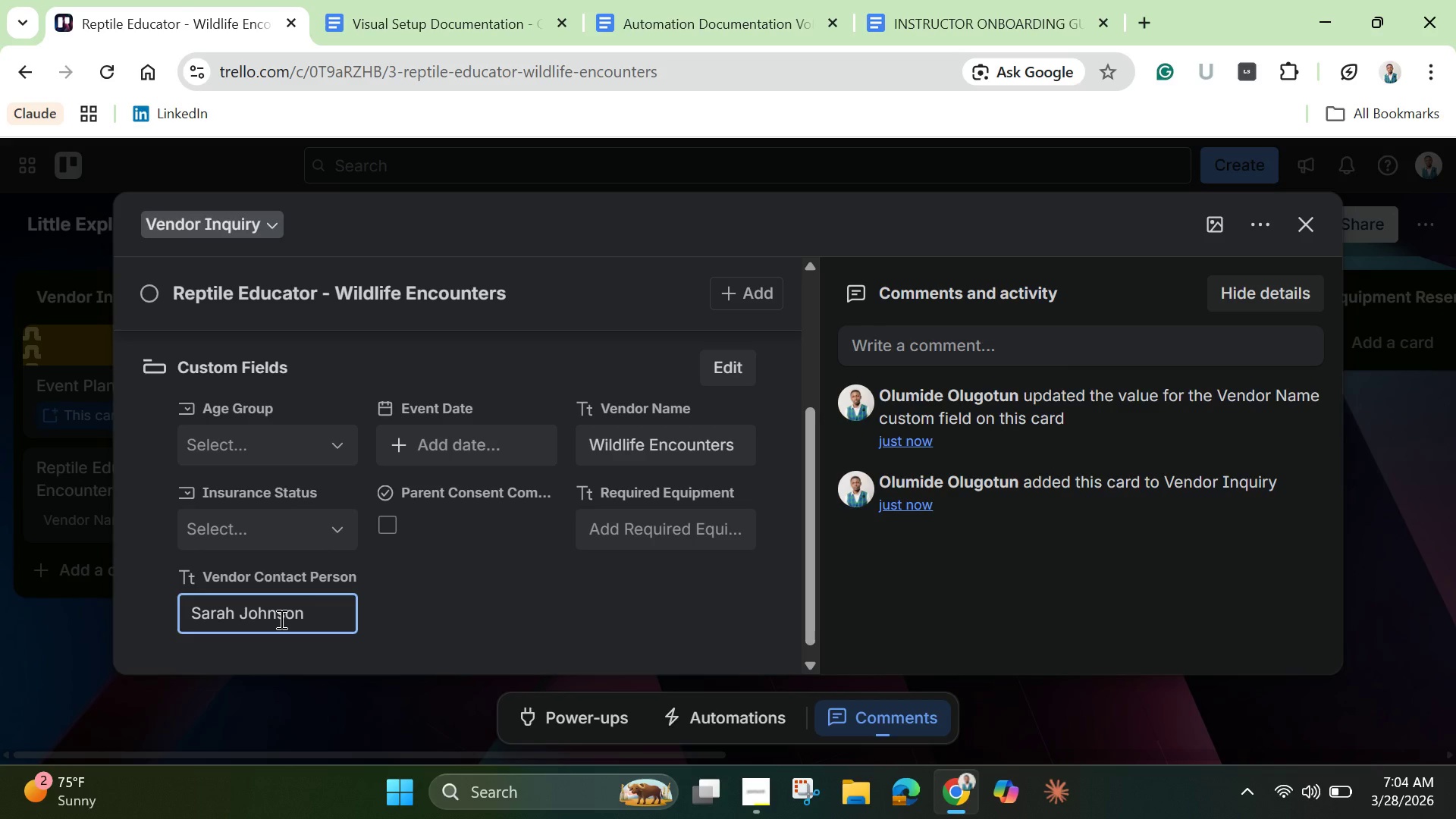 
wait(7.28)
 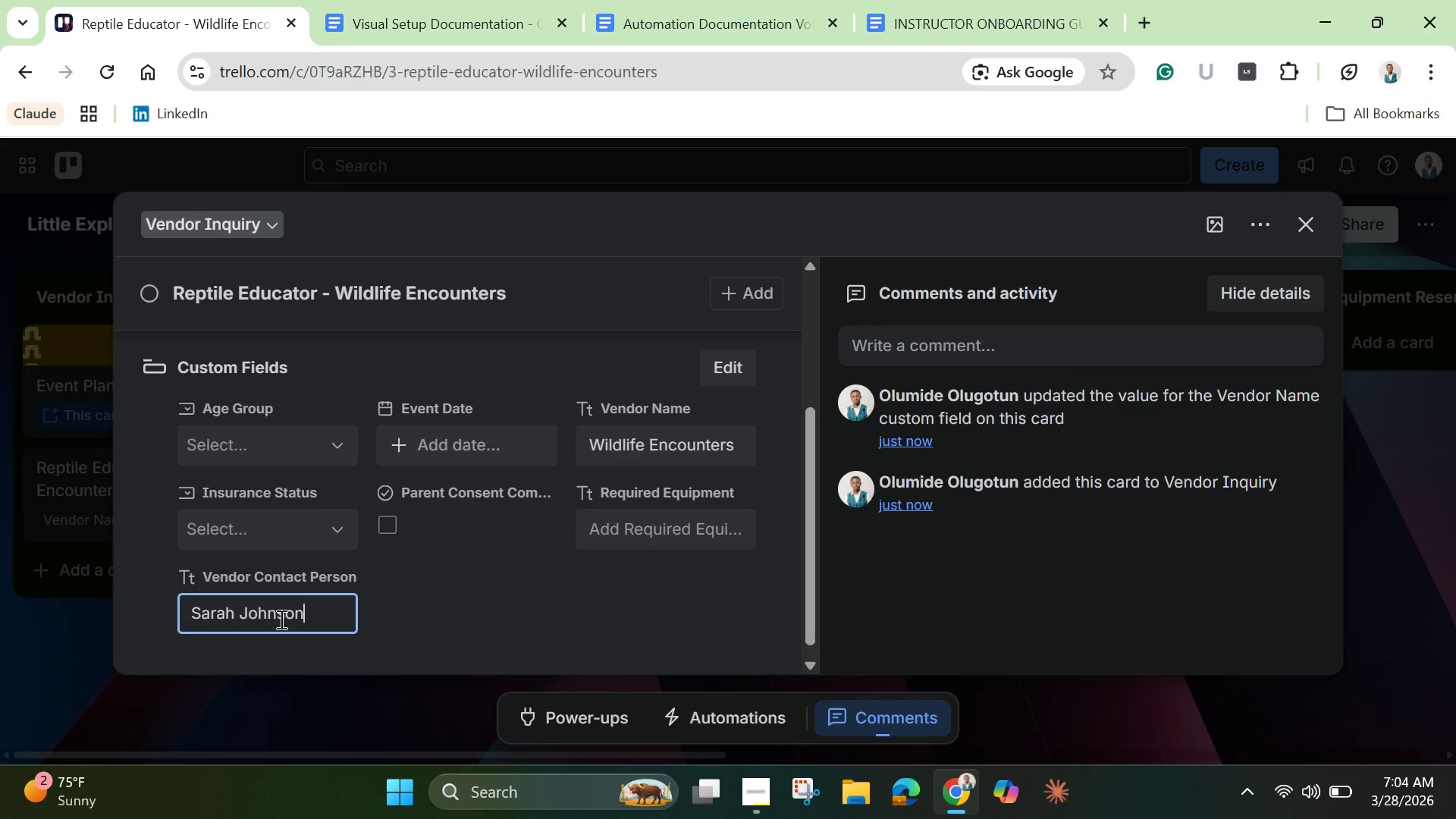 
left_click([683, 532])
 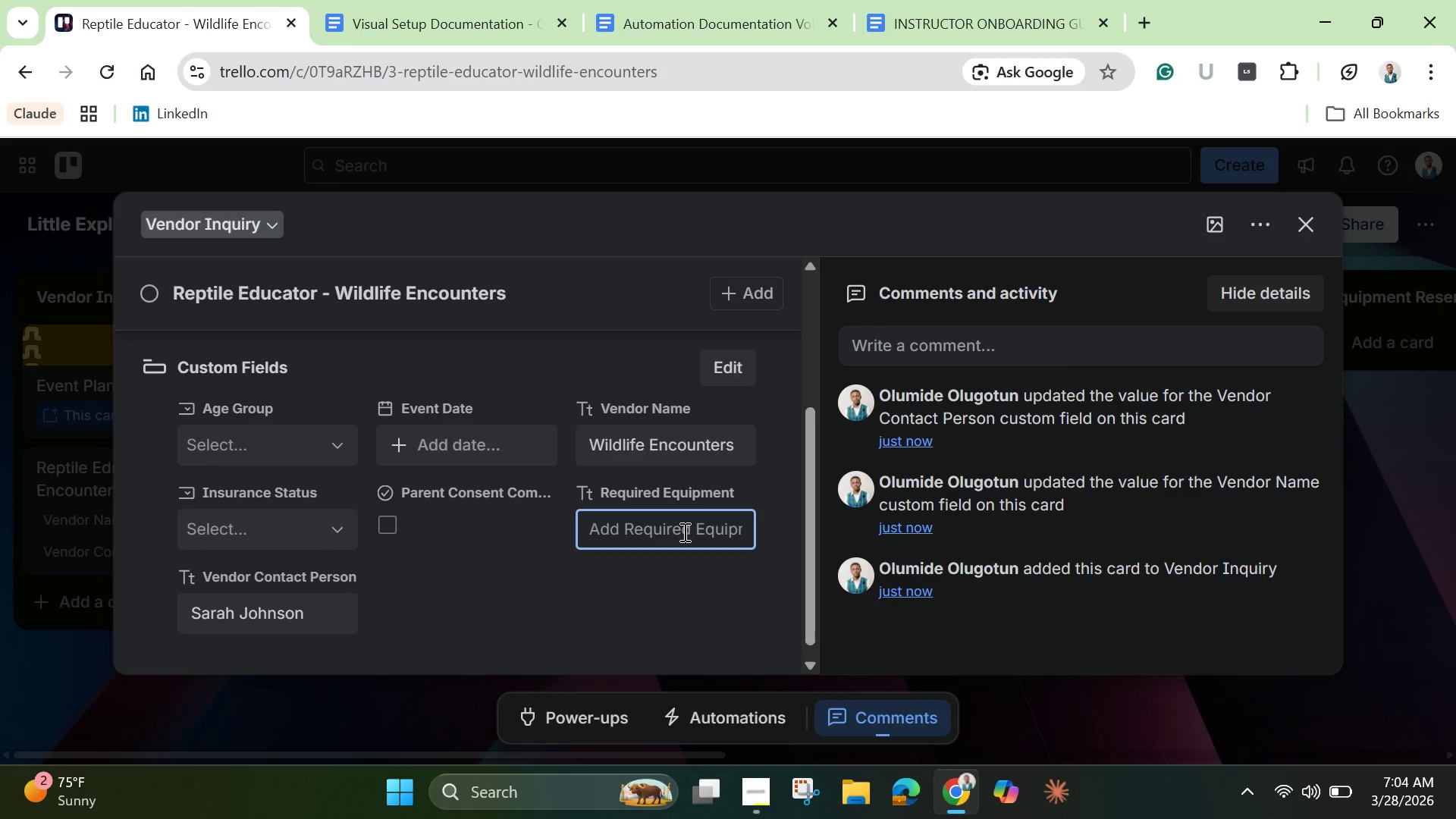 
type(Indoor space ()
 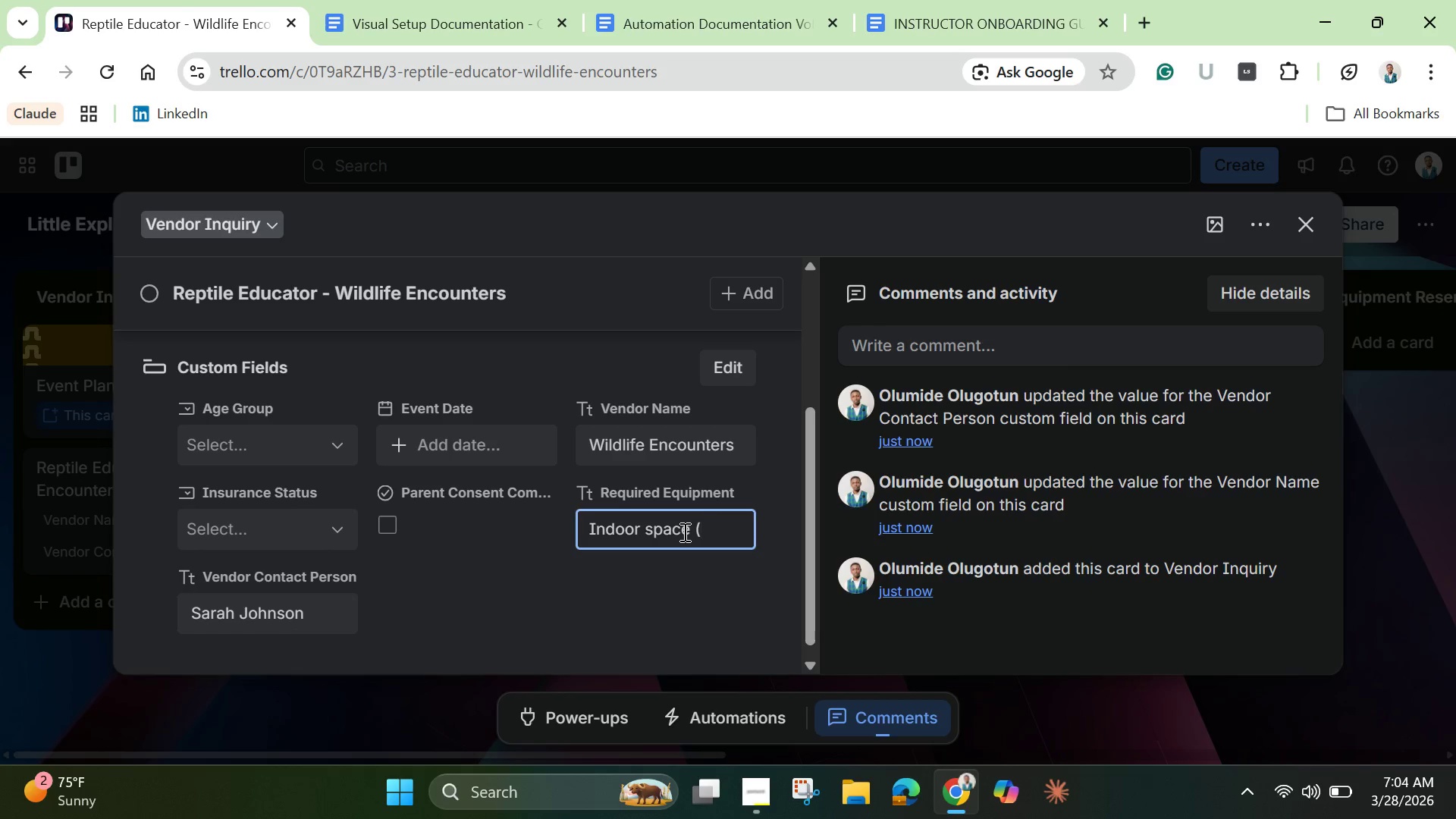 
hold_key(key=ShiftLeft, duration=1.5)
 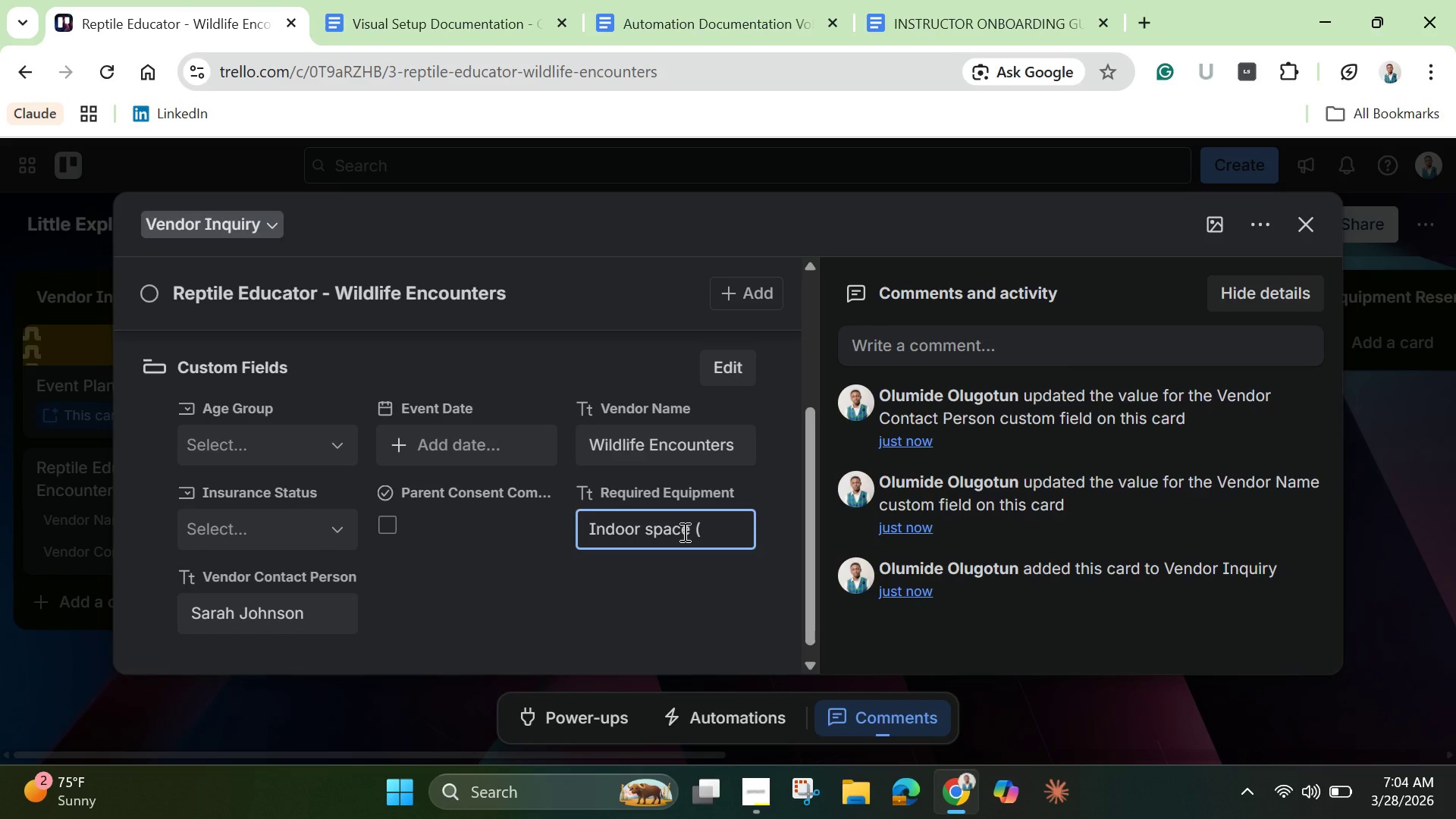 
hold_key(key=ShiftLeft, duration=0.66)
 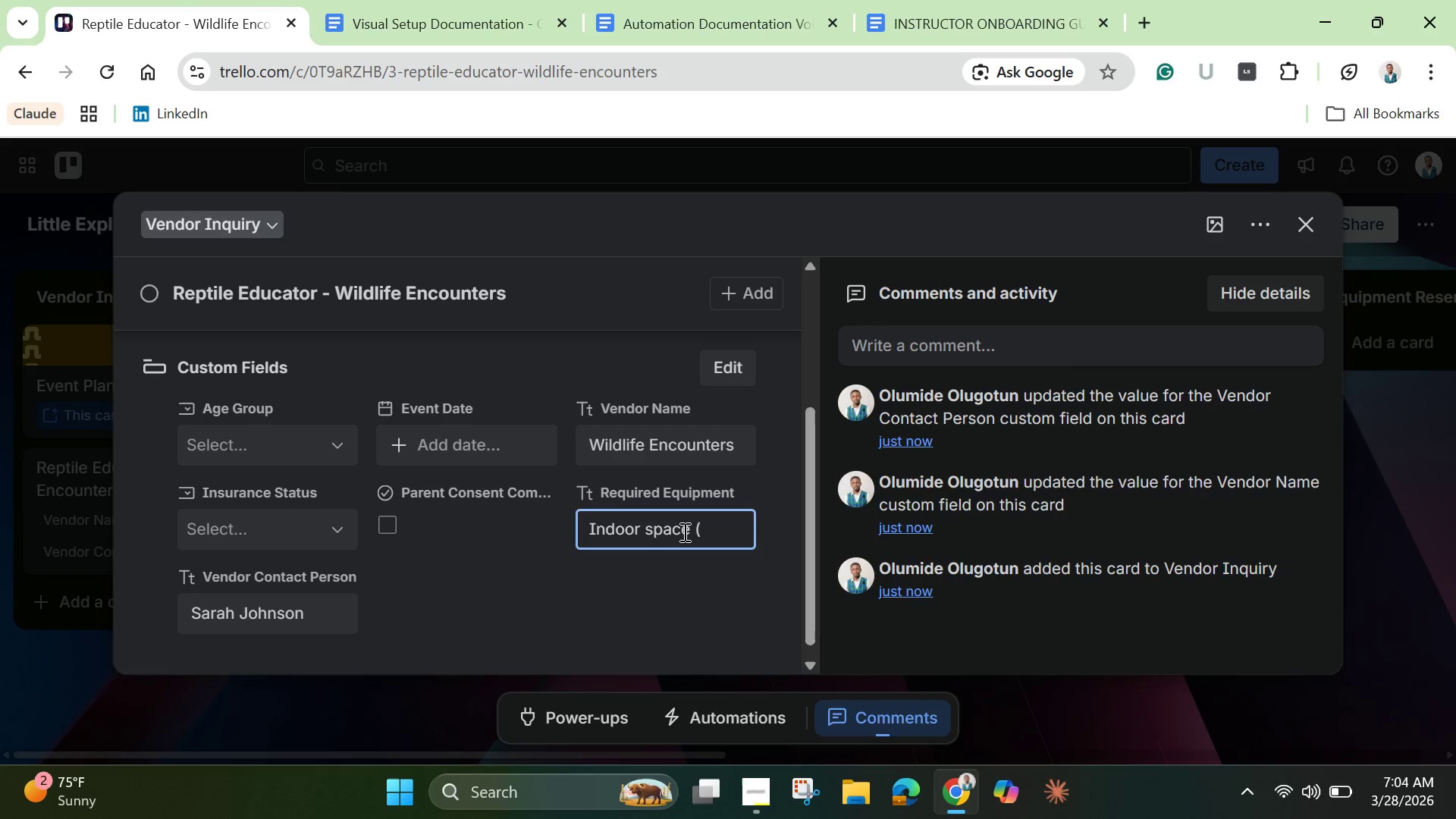 
type(climate contrio)
key(Backspace)
key(Backspace)
type(olled()
key(Backspace)
type(), Table for display )
key(Backspace)
type(, sinl)
key(Backspace)
type(k access)
 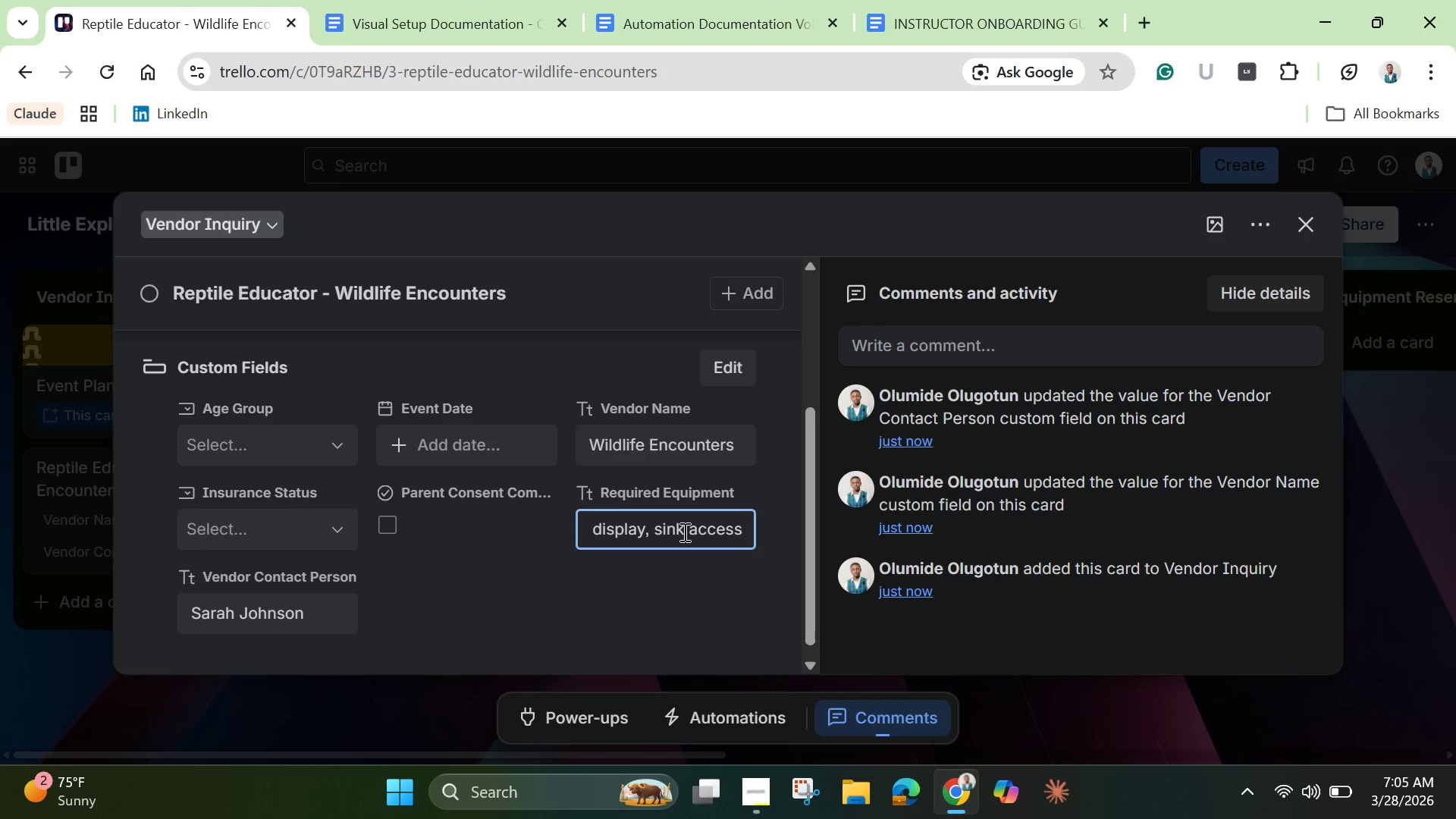 
key(Period)
 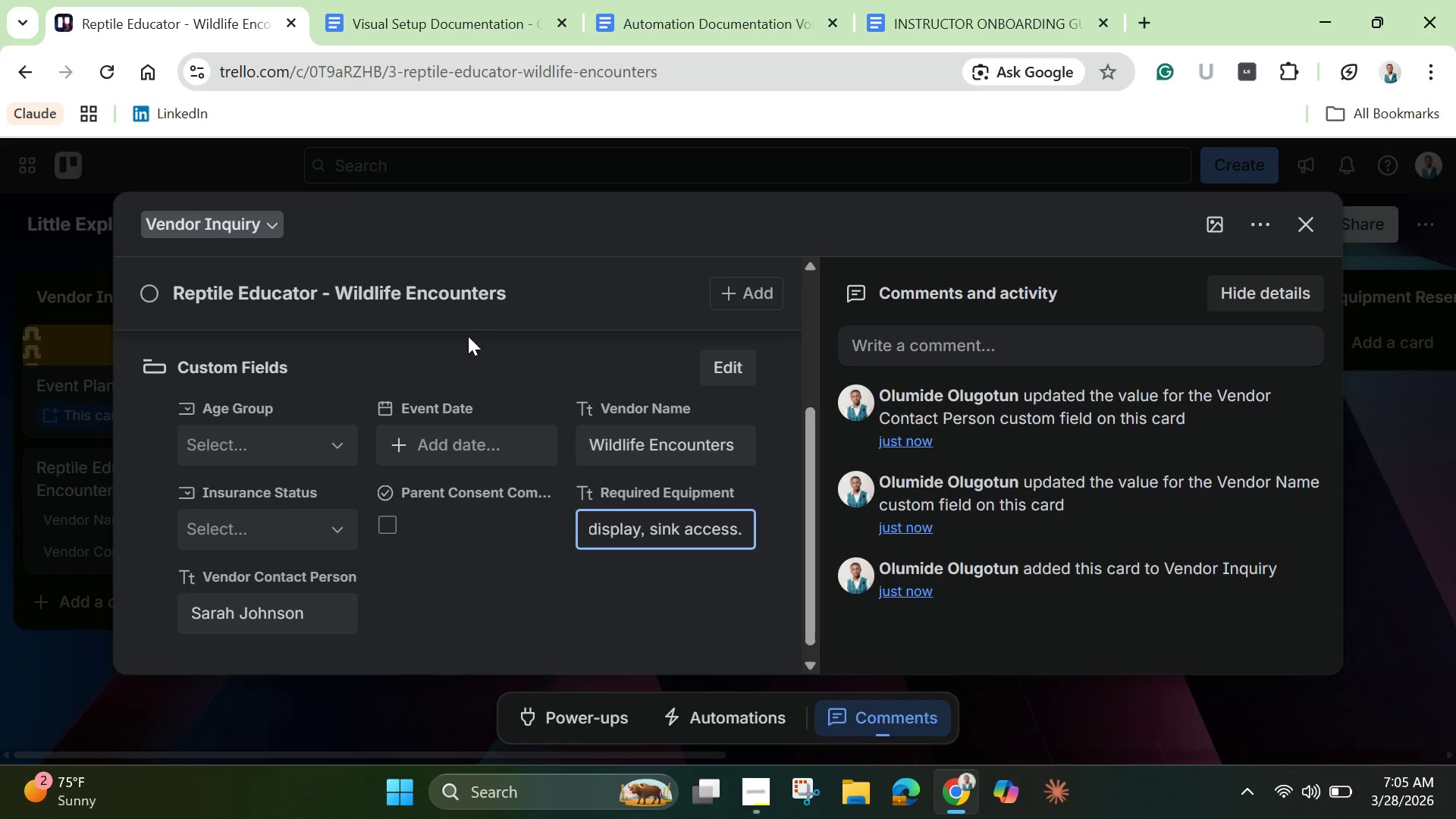 
scroll: coordinate [361, 521], scroll_direction: up, amount: 1.0
 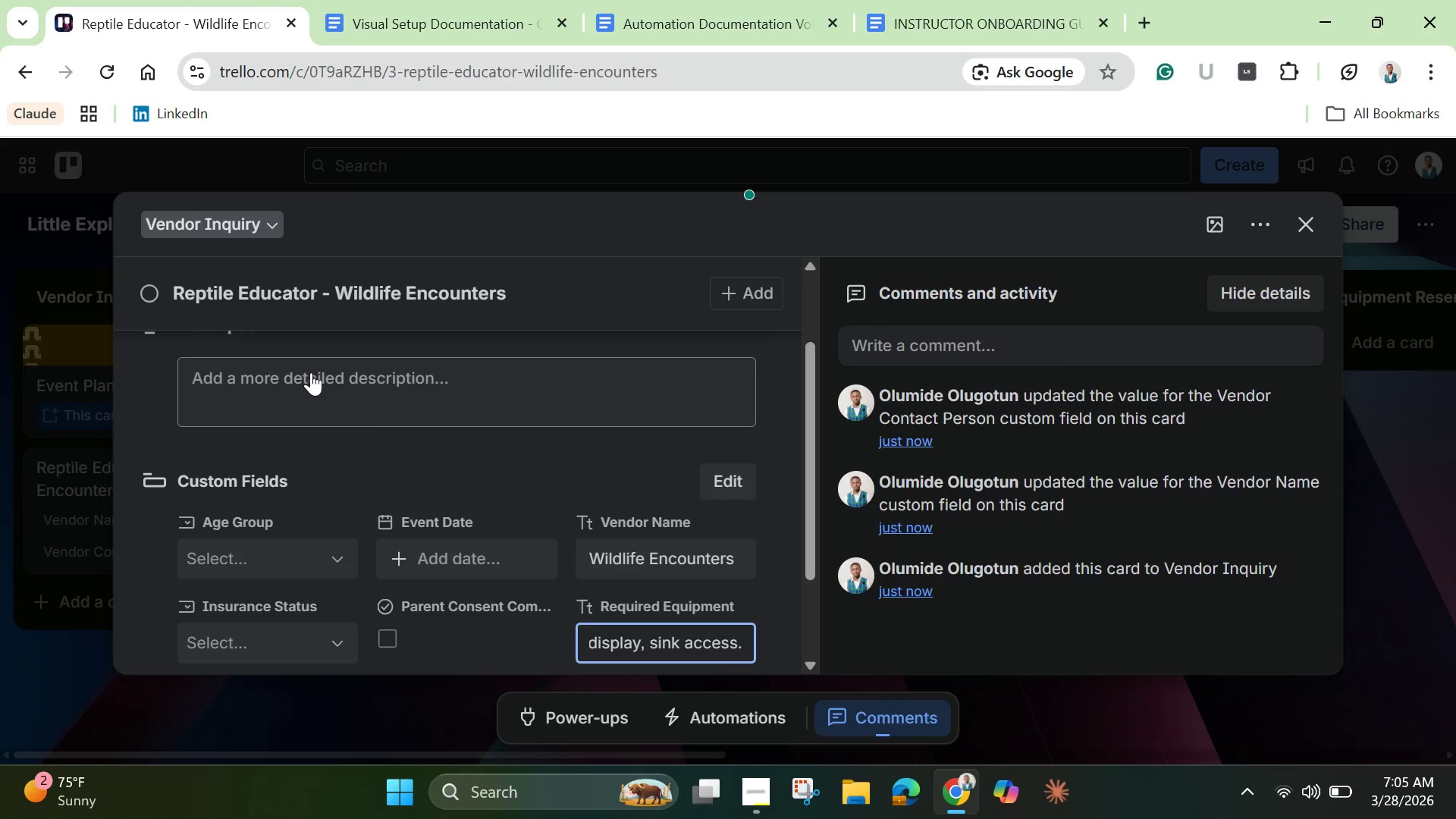 
left_click([311, 372])
 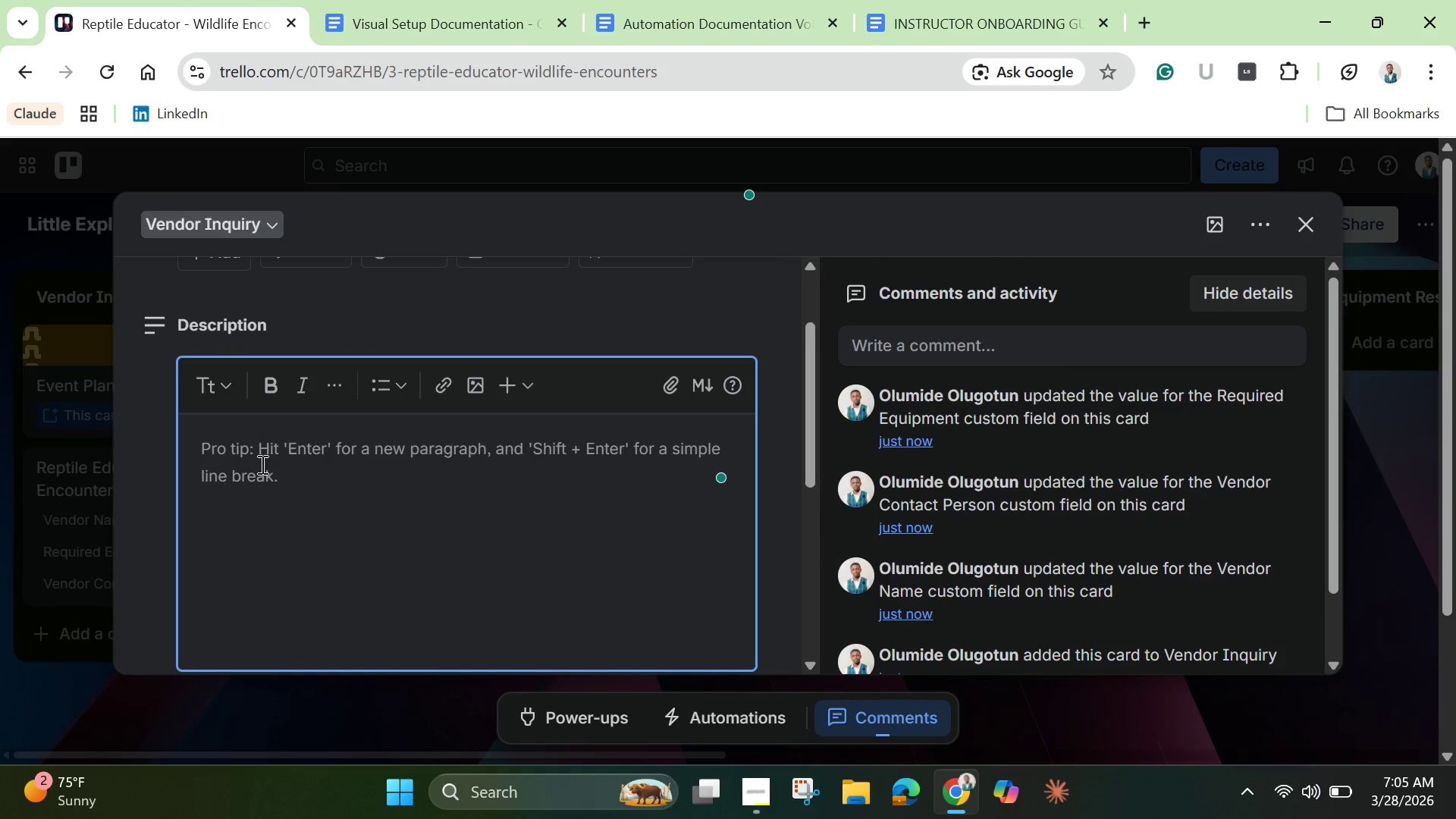 
type(Cost)
 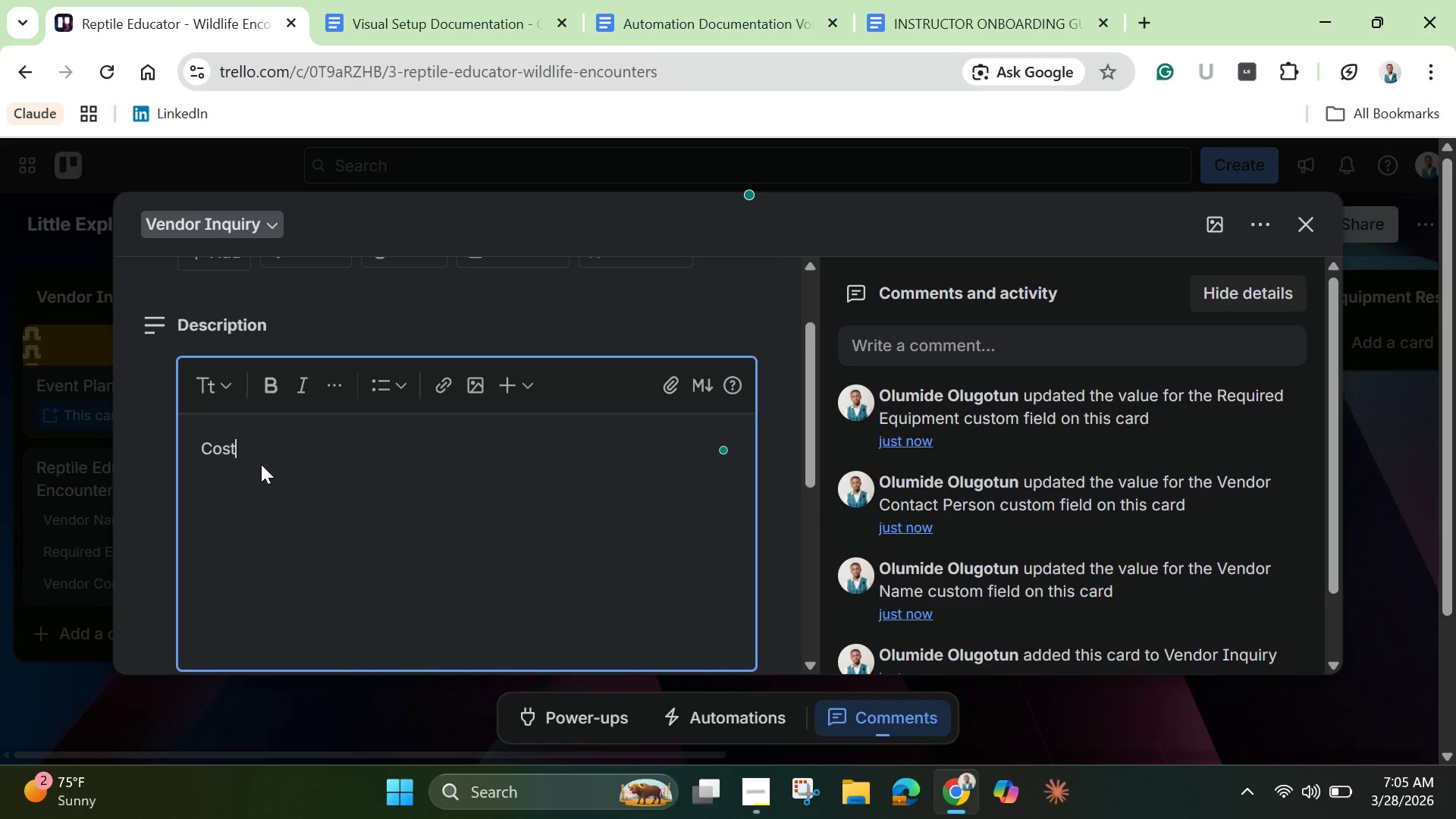 
wait(5.78)
 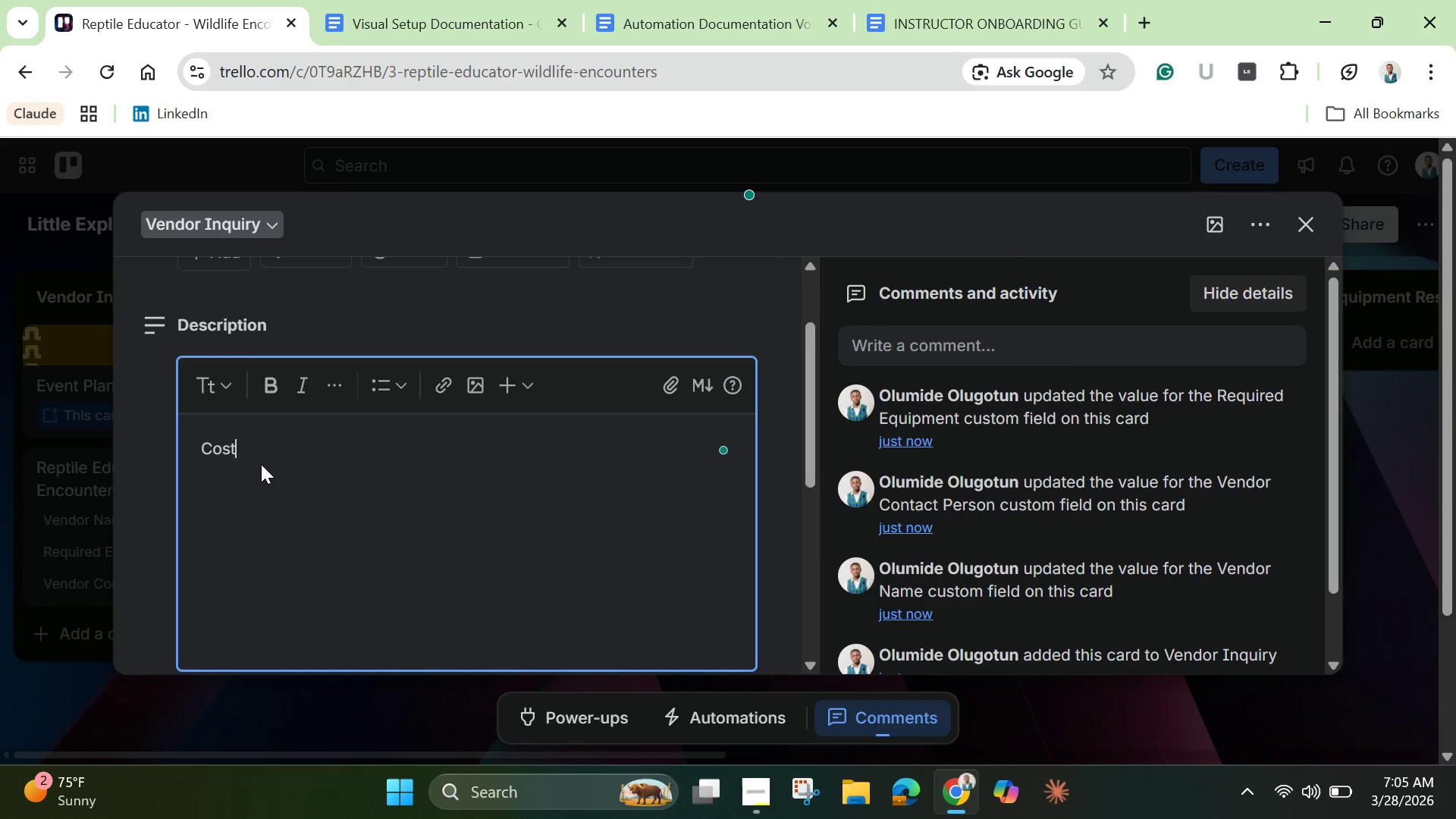 
key(Shift+Semicolon)
 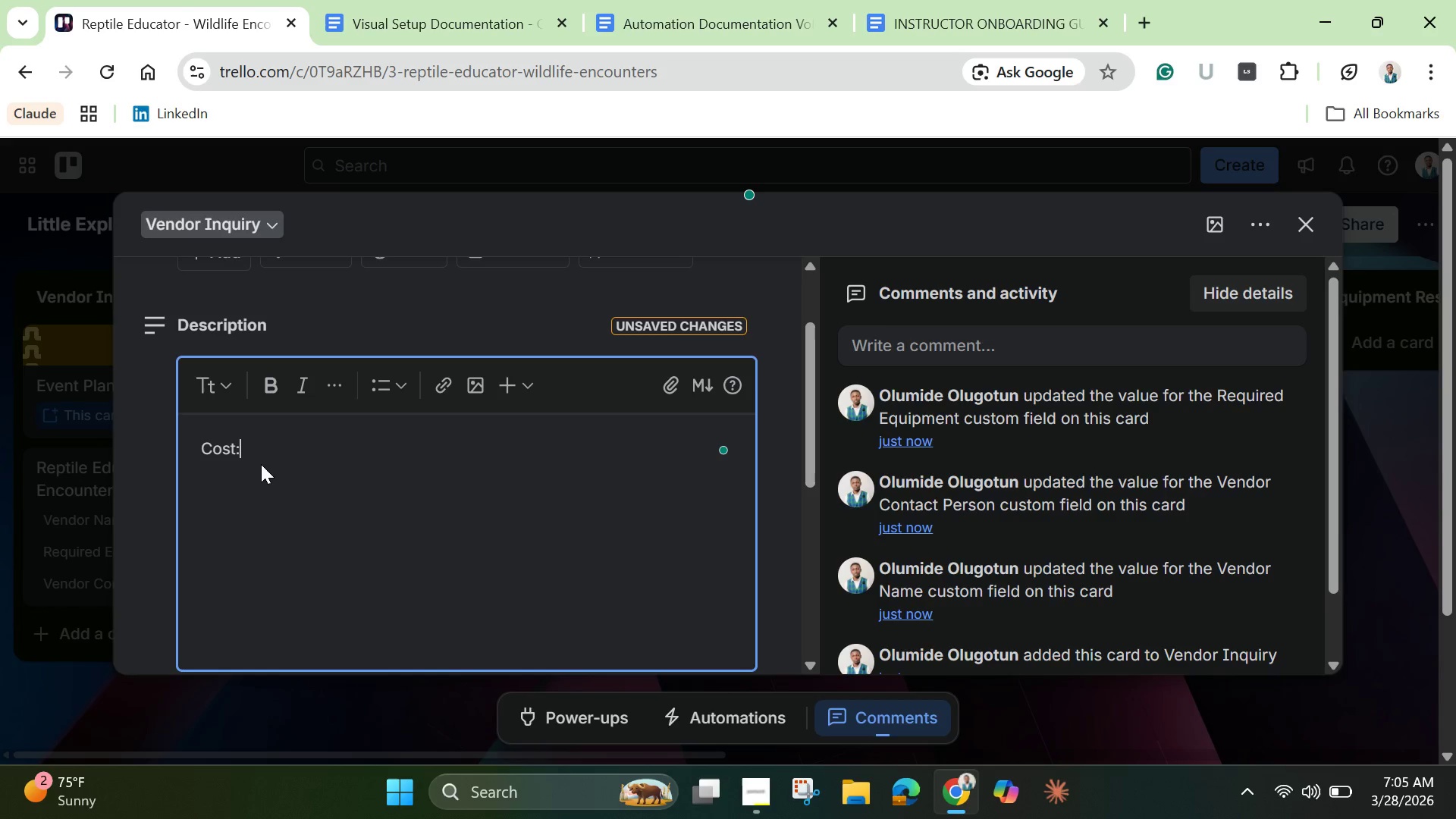 
key(Space)
 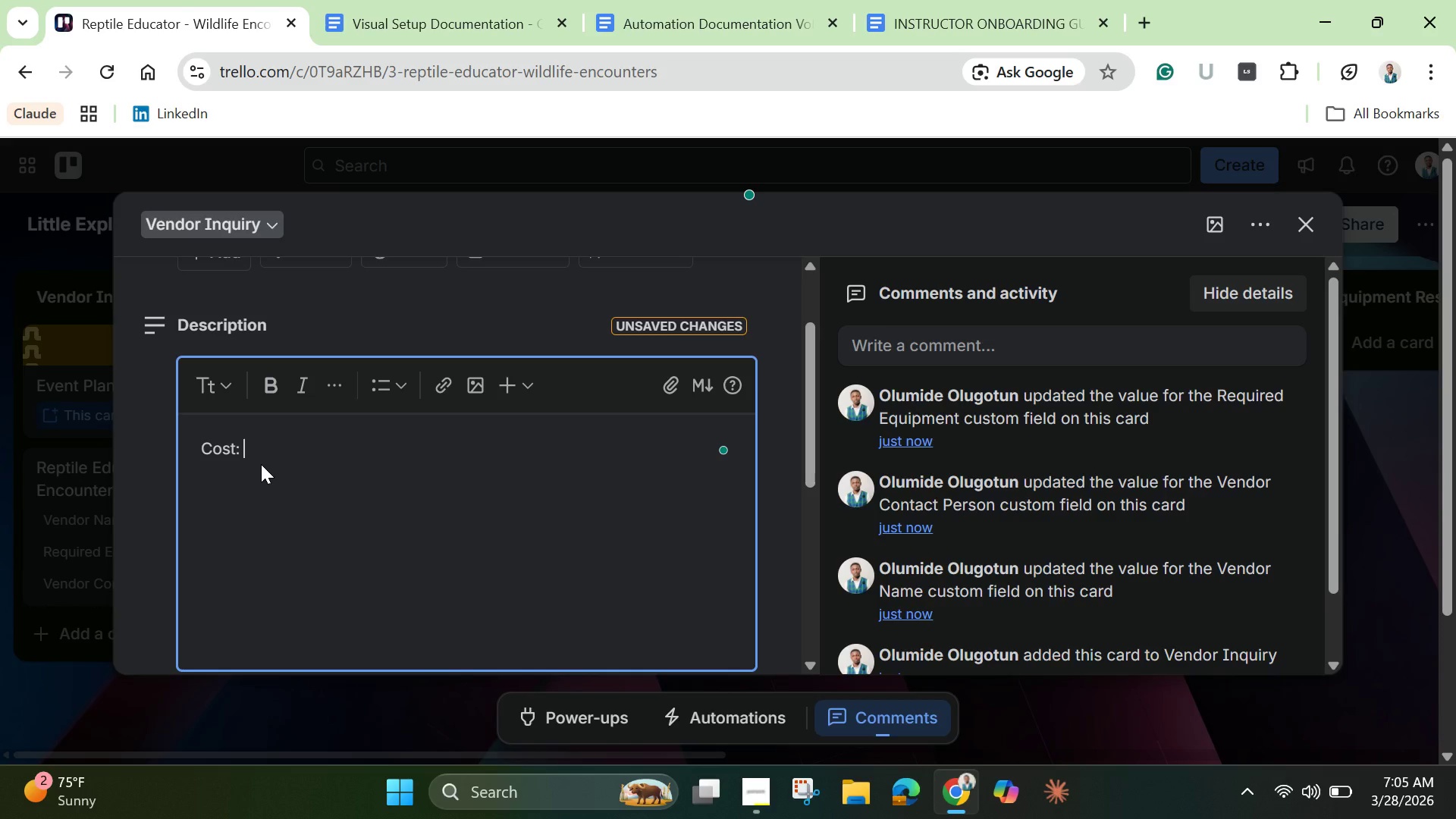 
key(Shift+4)
 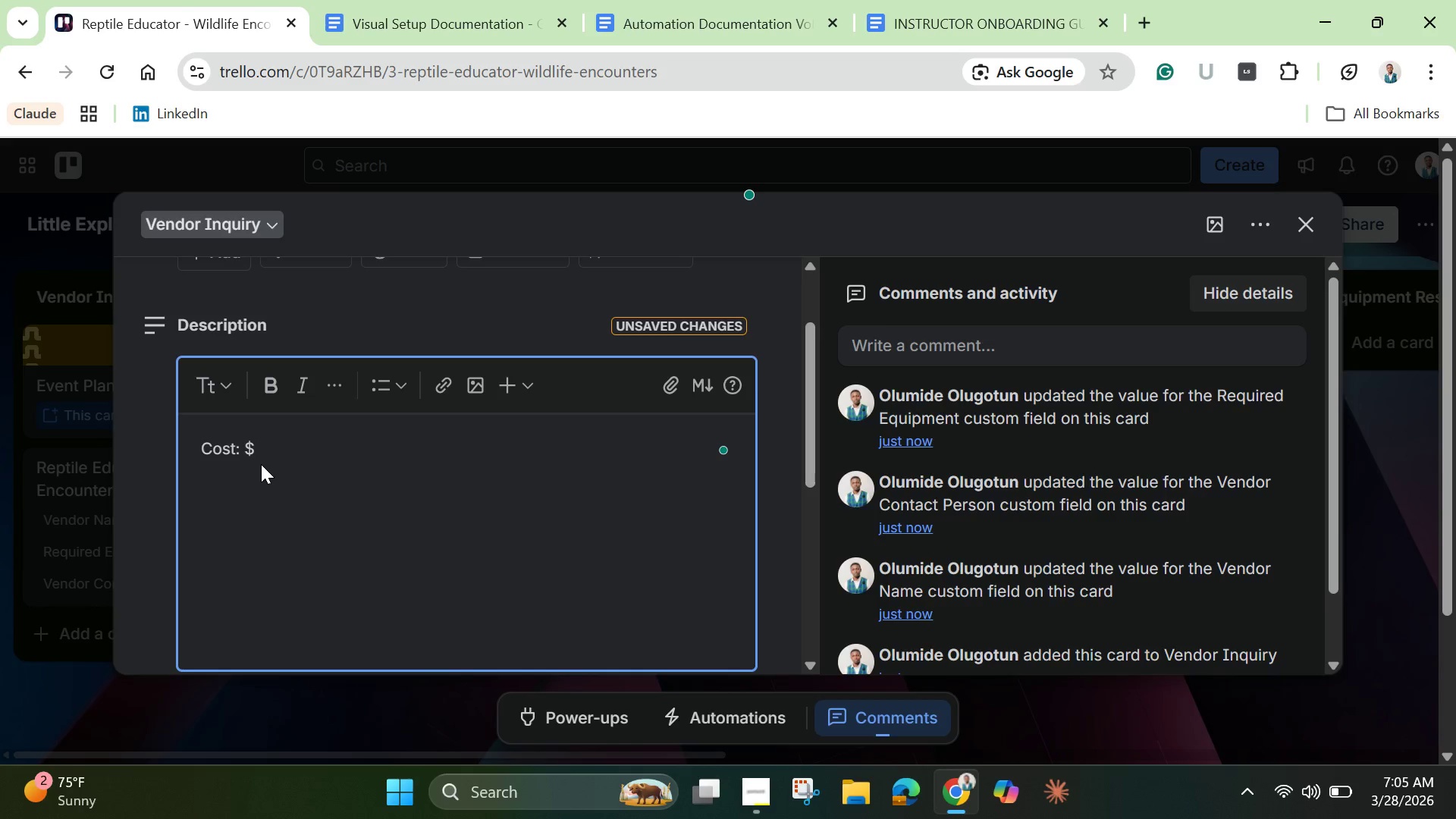 
wait(11.19)
 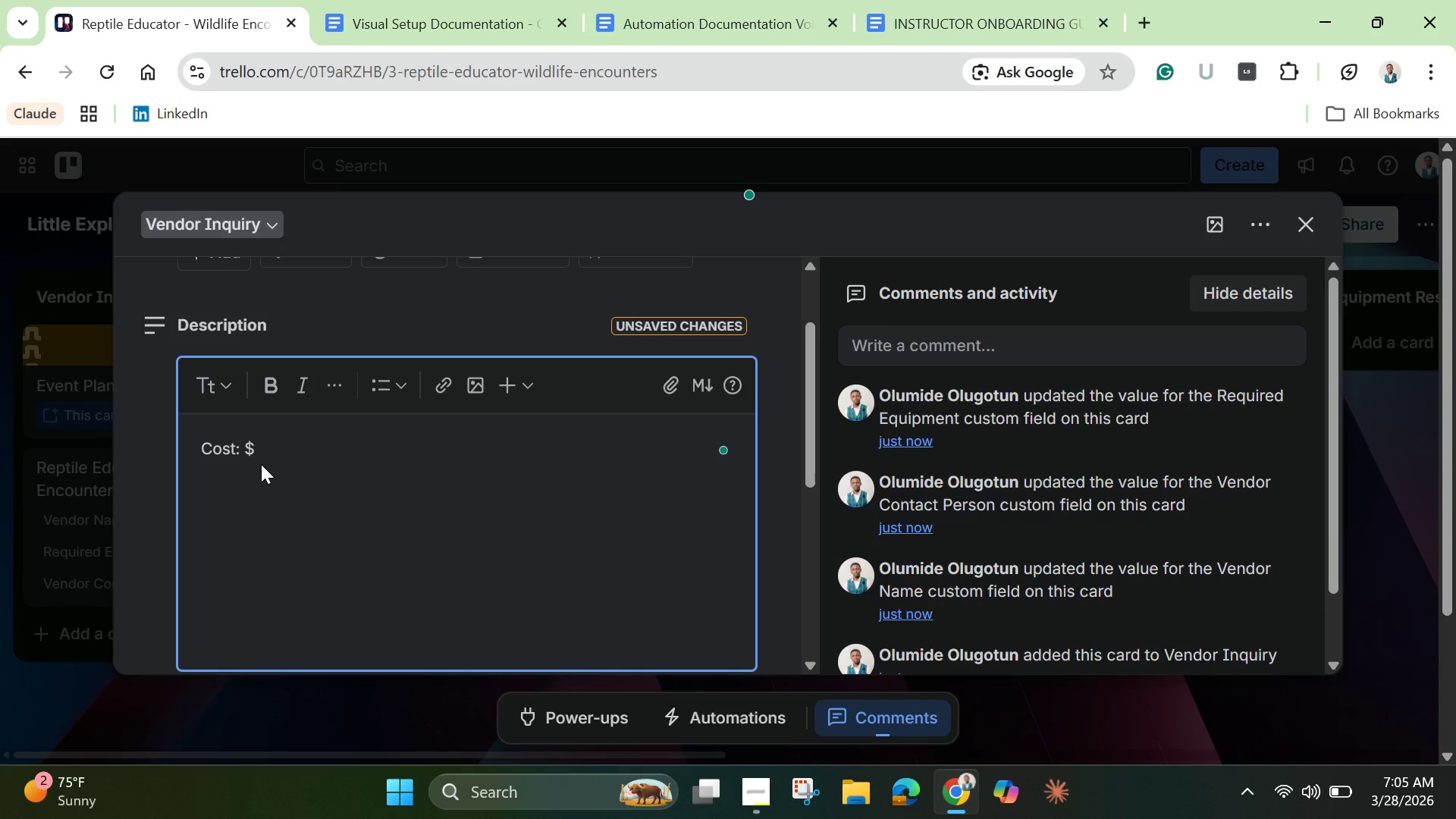 
type(34)
key(Backspace)
type(50/session)
 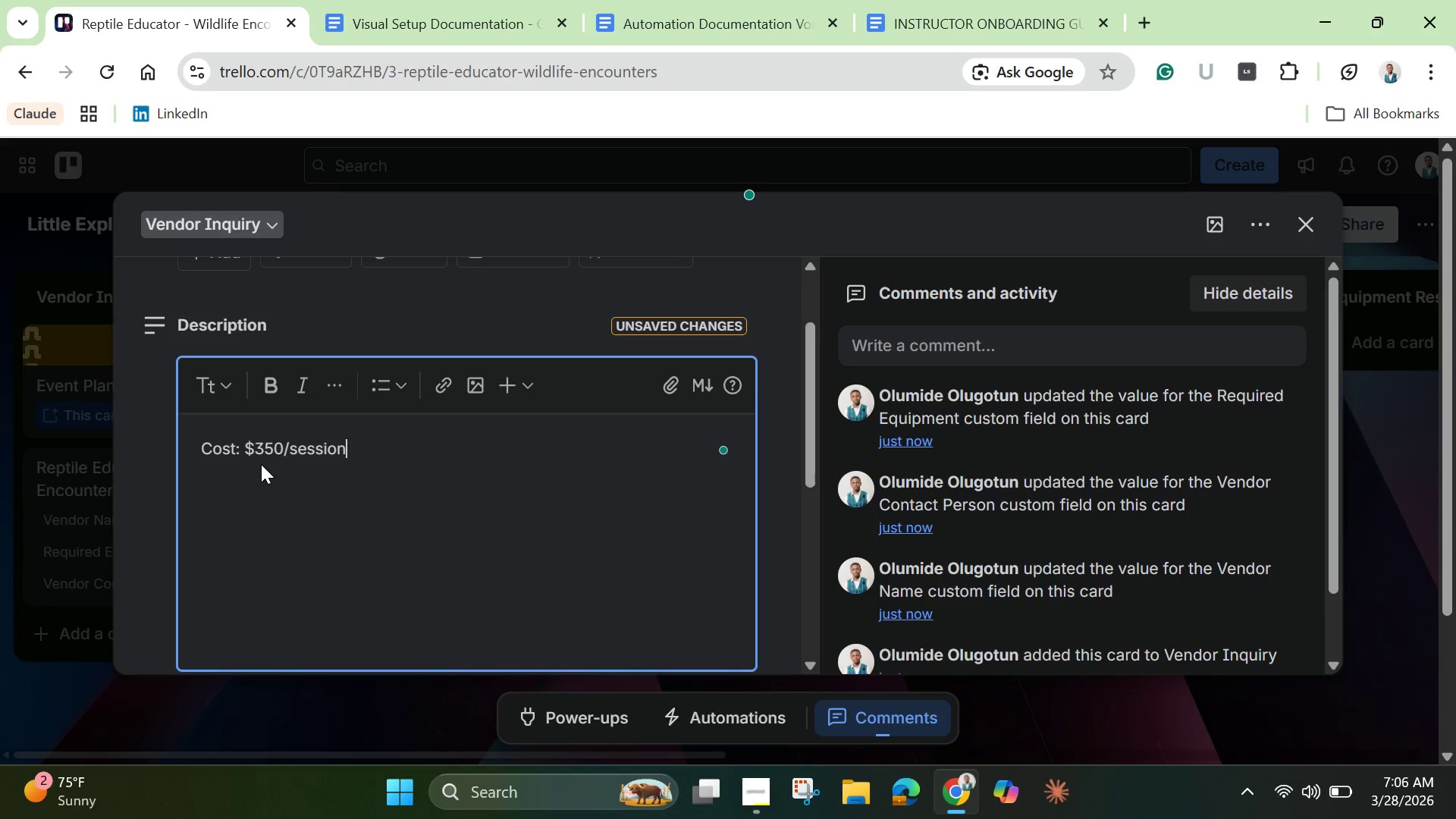 
key(Space)
 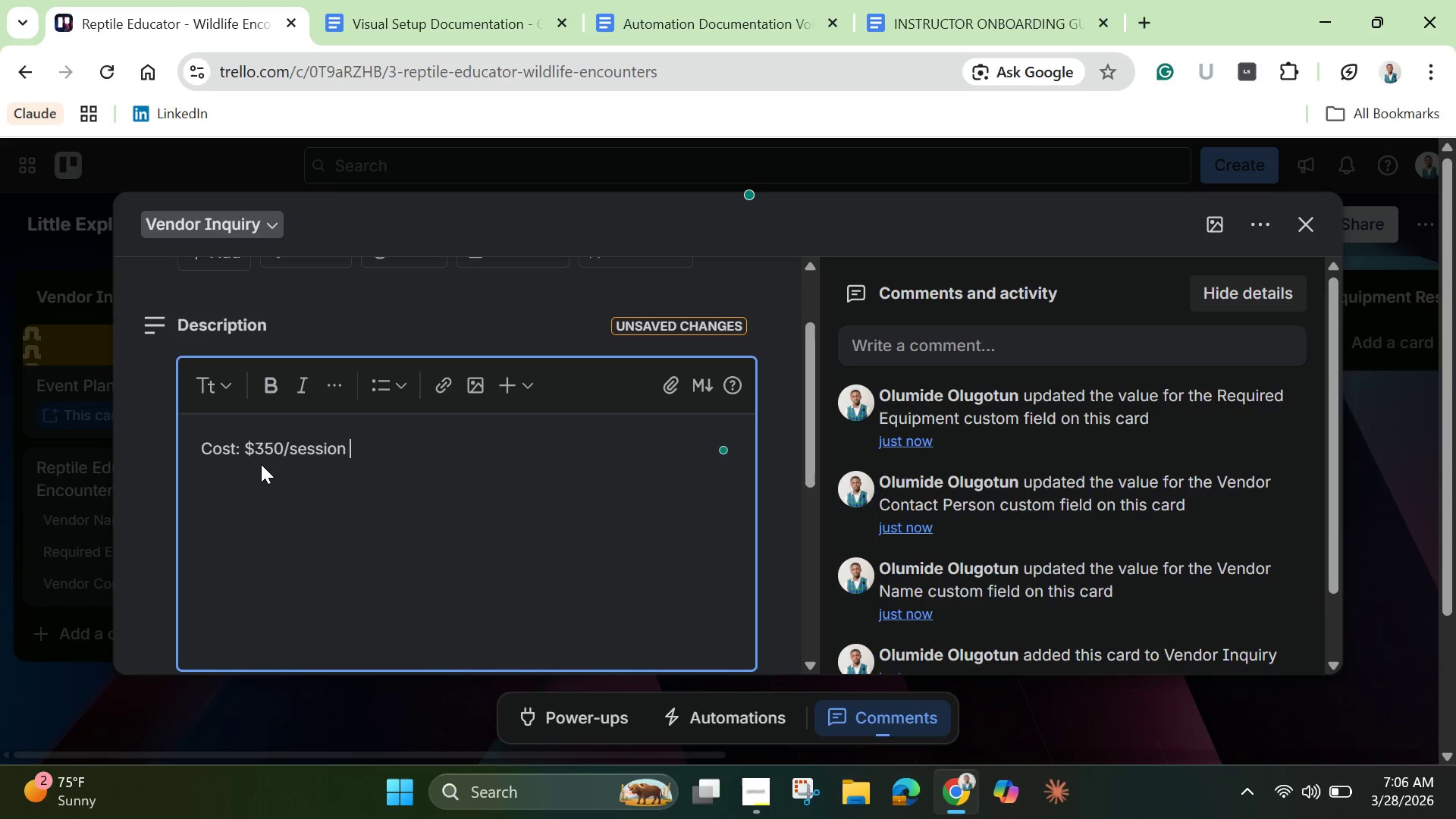 
key(Shift+Break)
 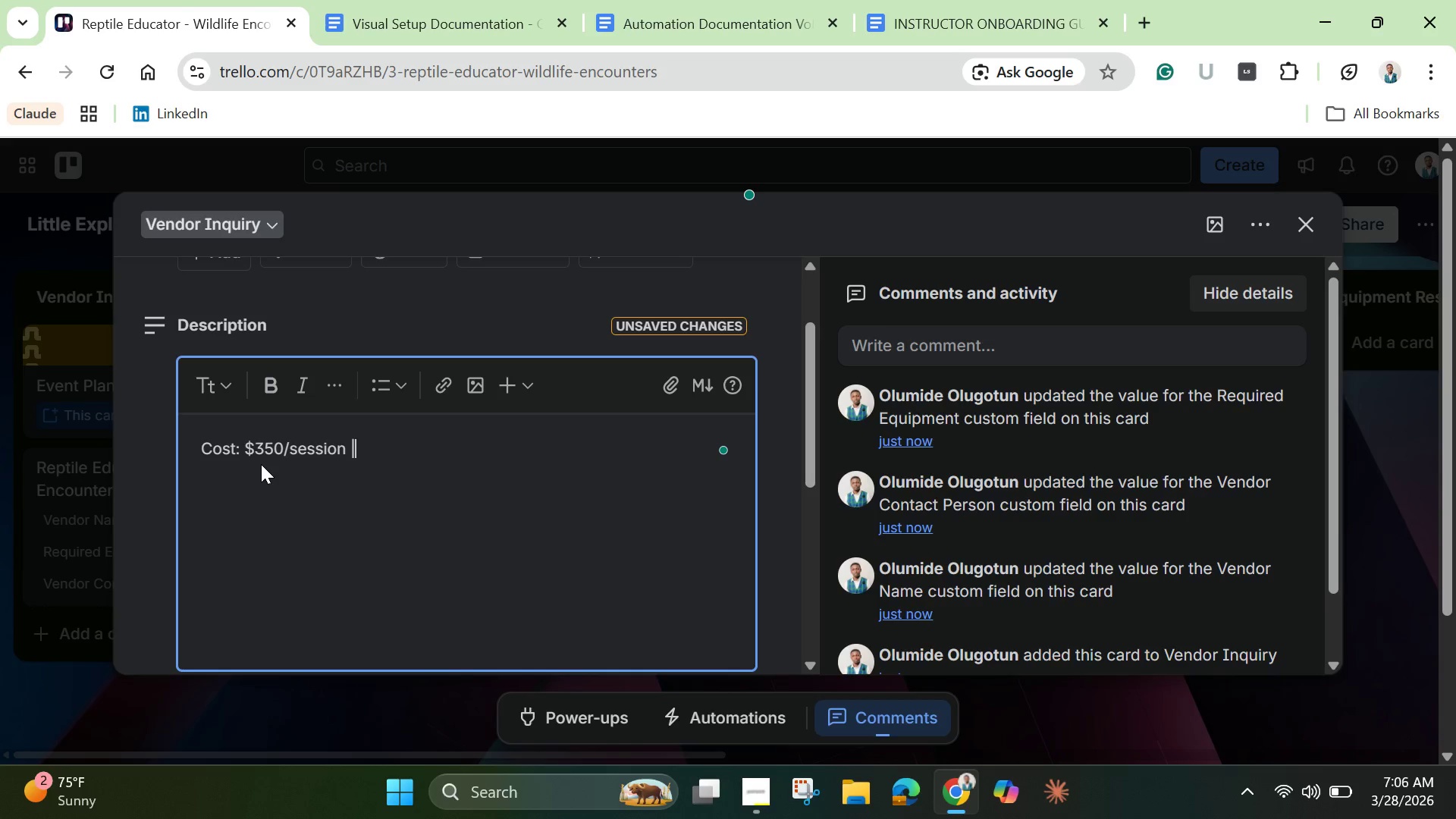 
key(Space)
 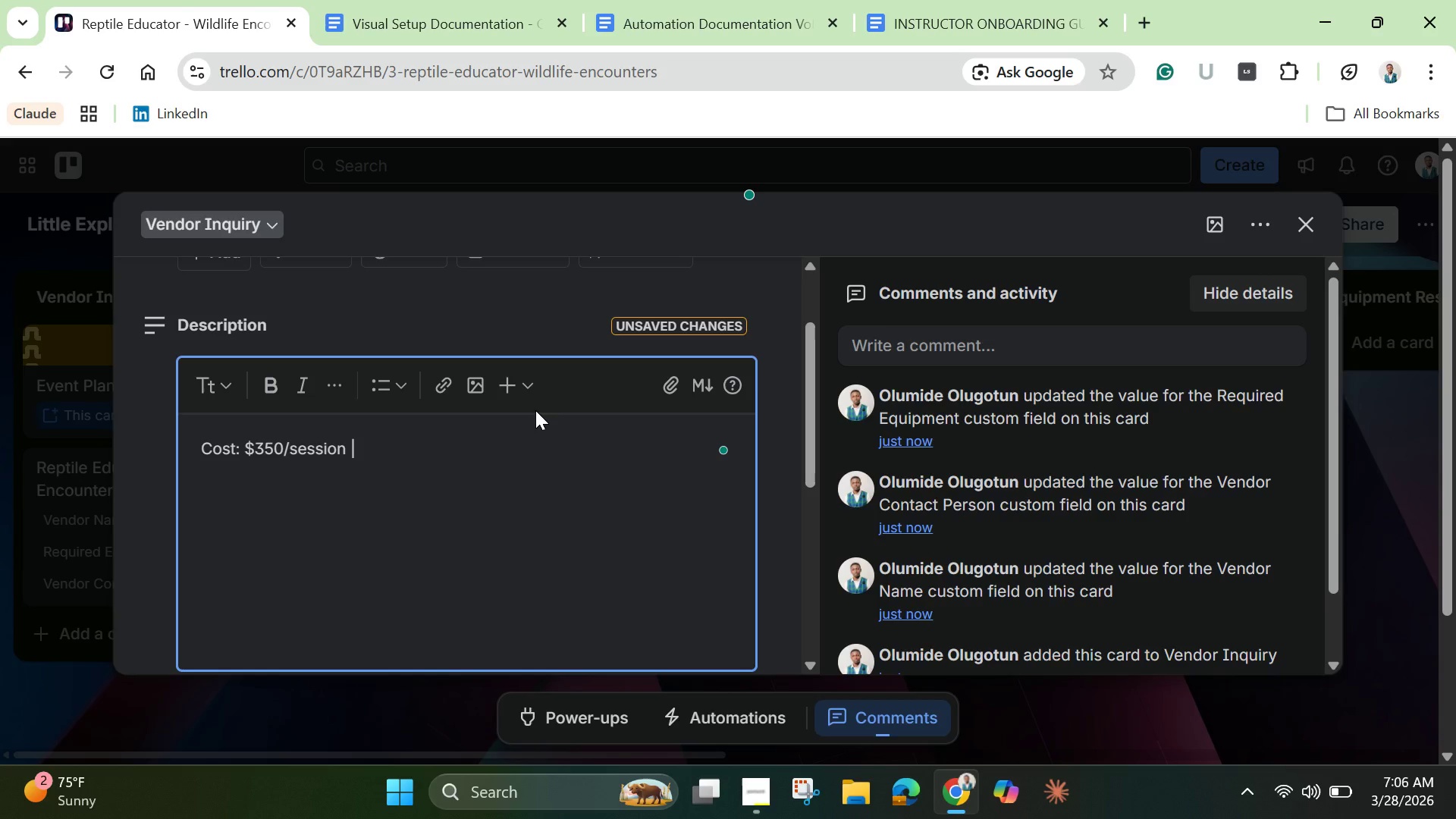 
wait(28.36)
 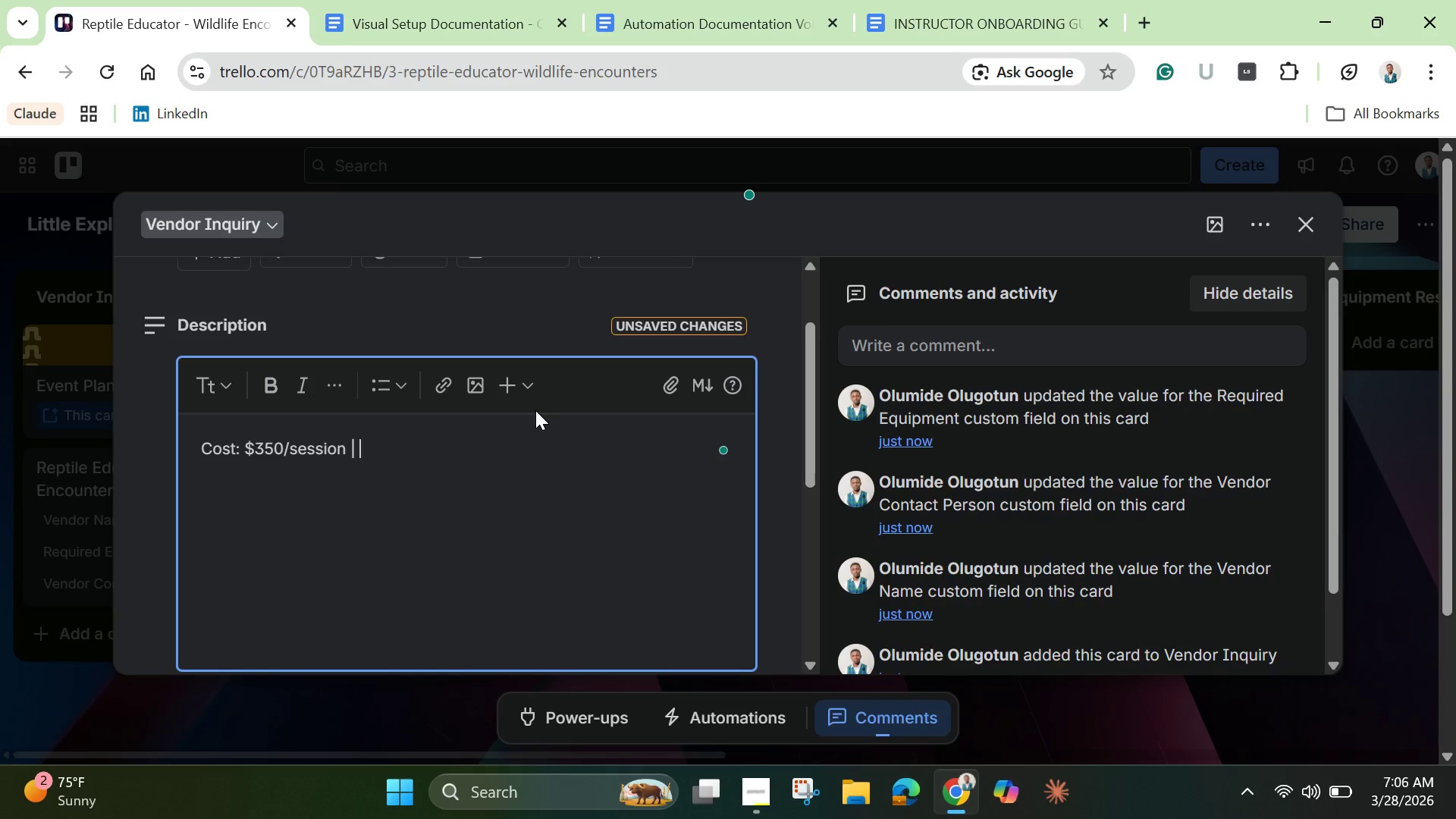 
type(Can bring snakes )
 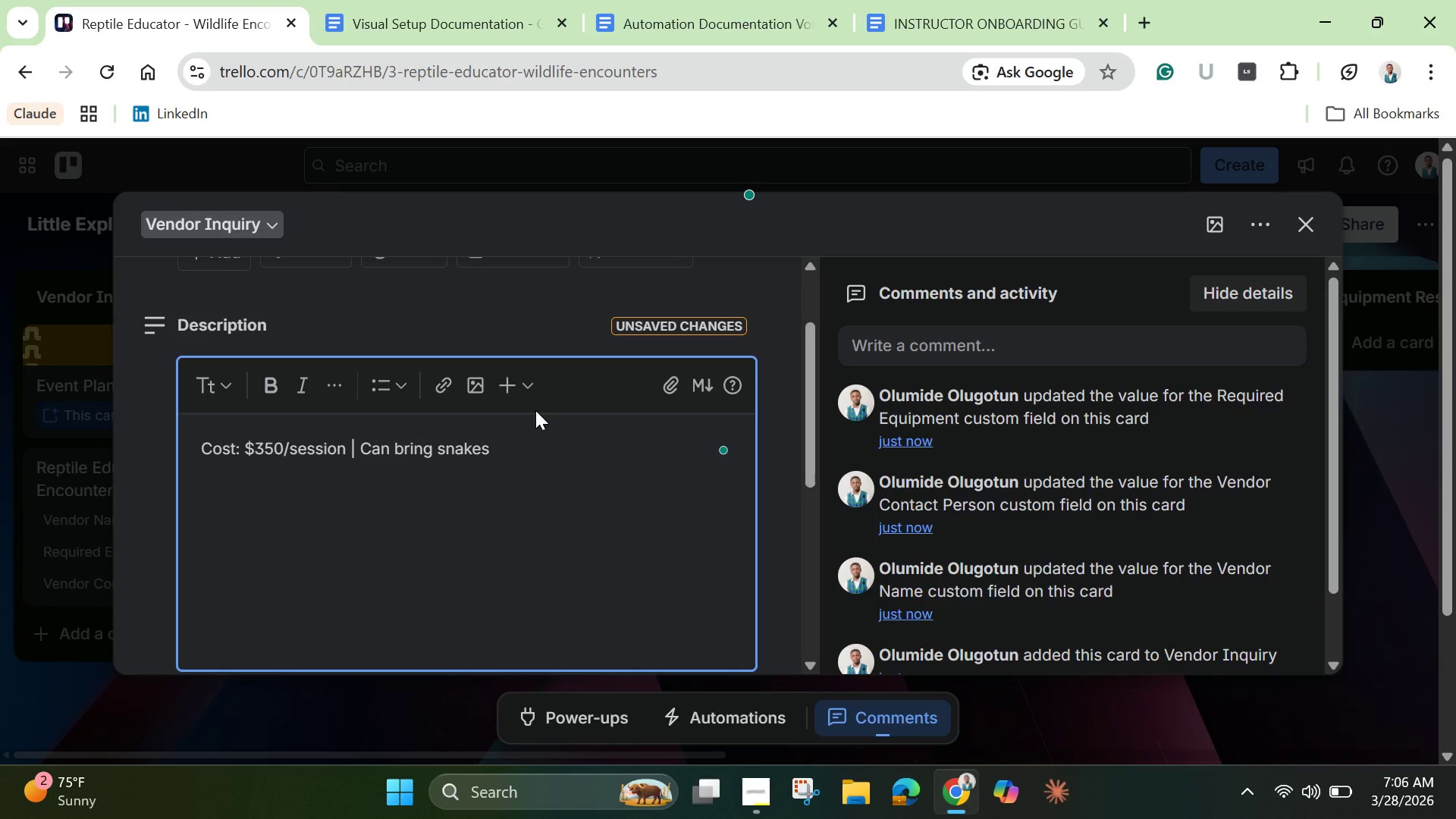 
wait(8.94)
 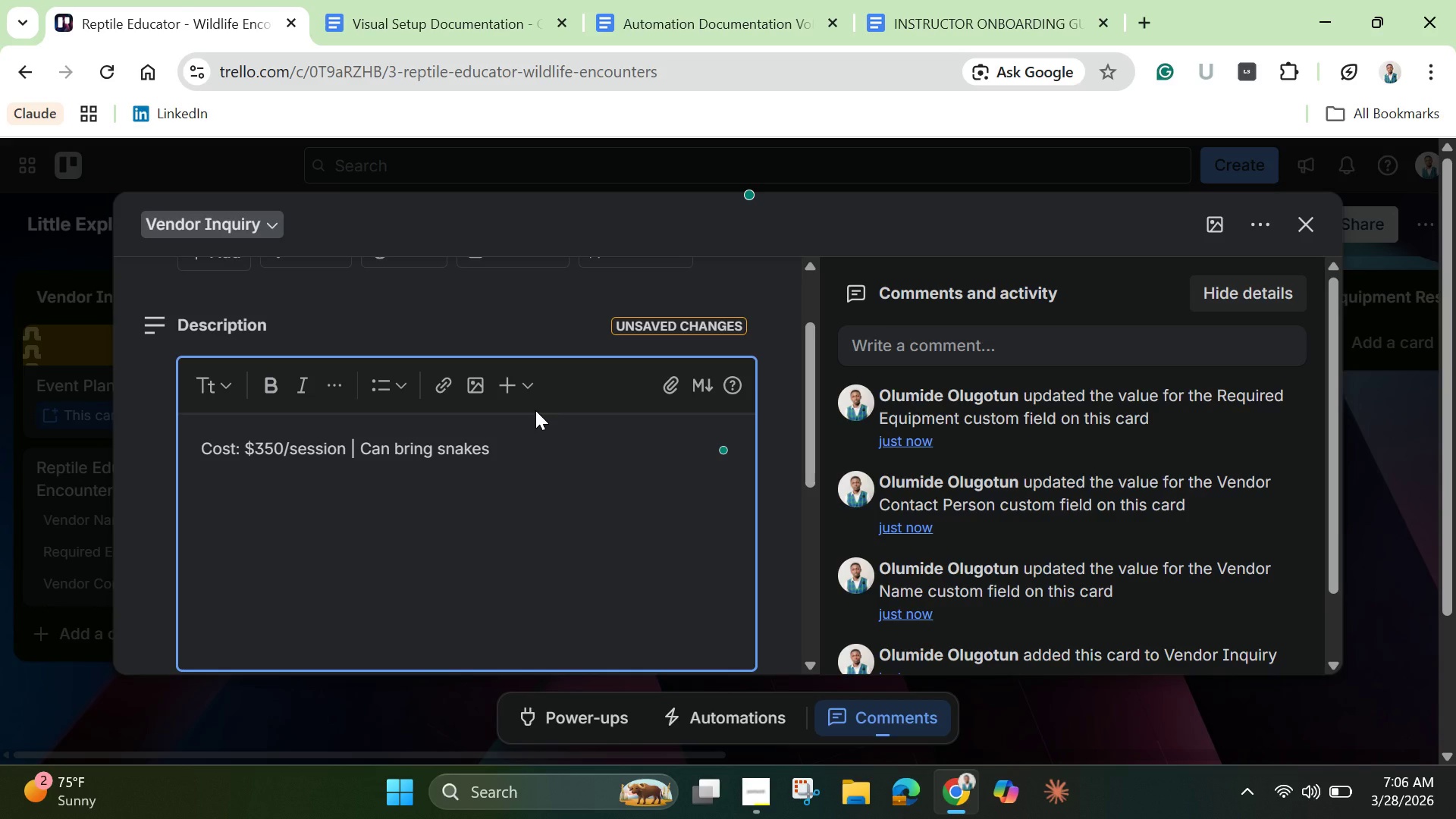 
key(Control+ControlRight)
 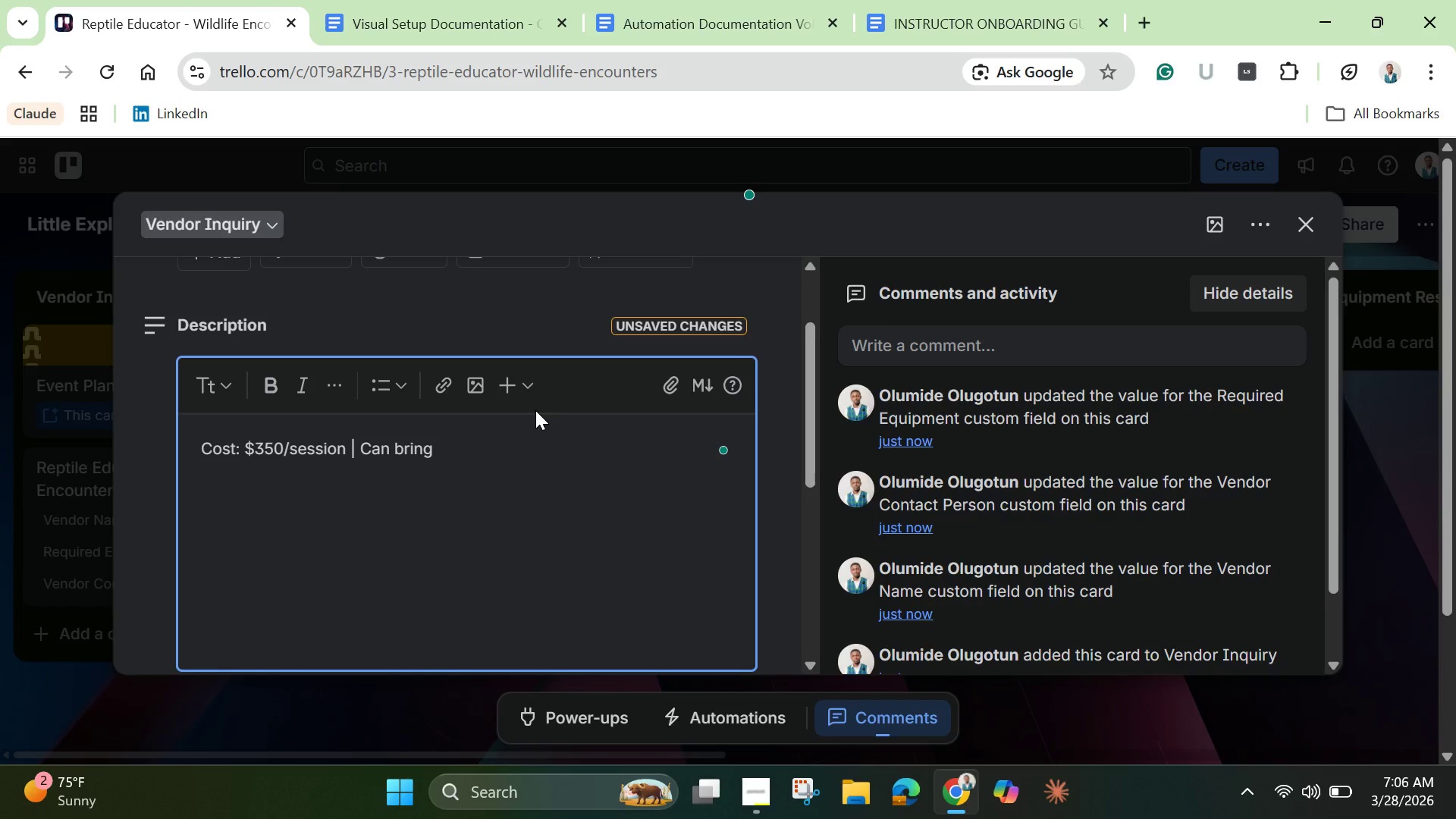 
key(Control+Backspace)
 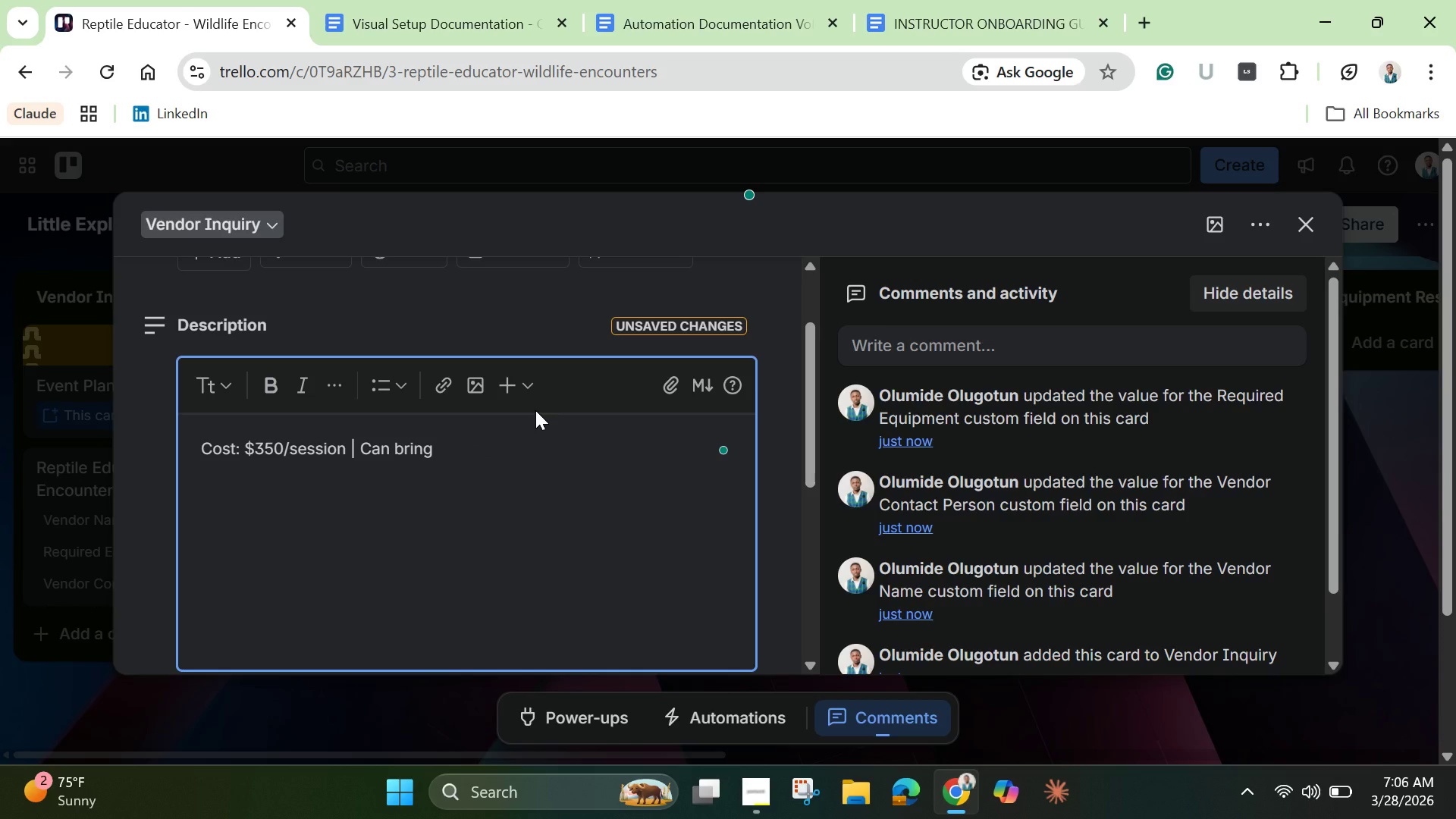 
type(snakes, lizards, )
 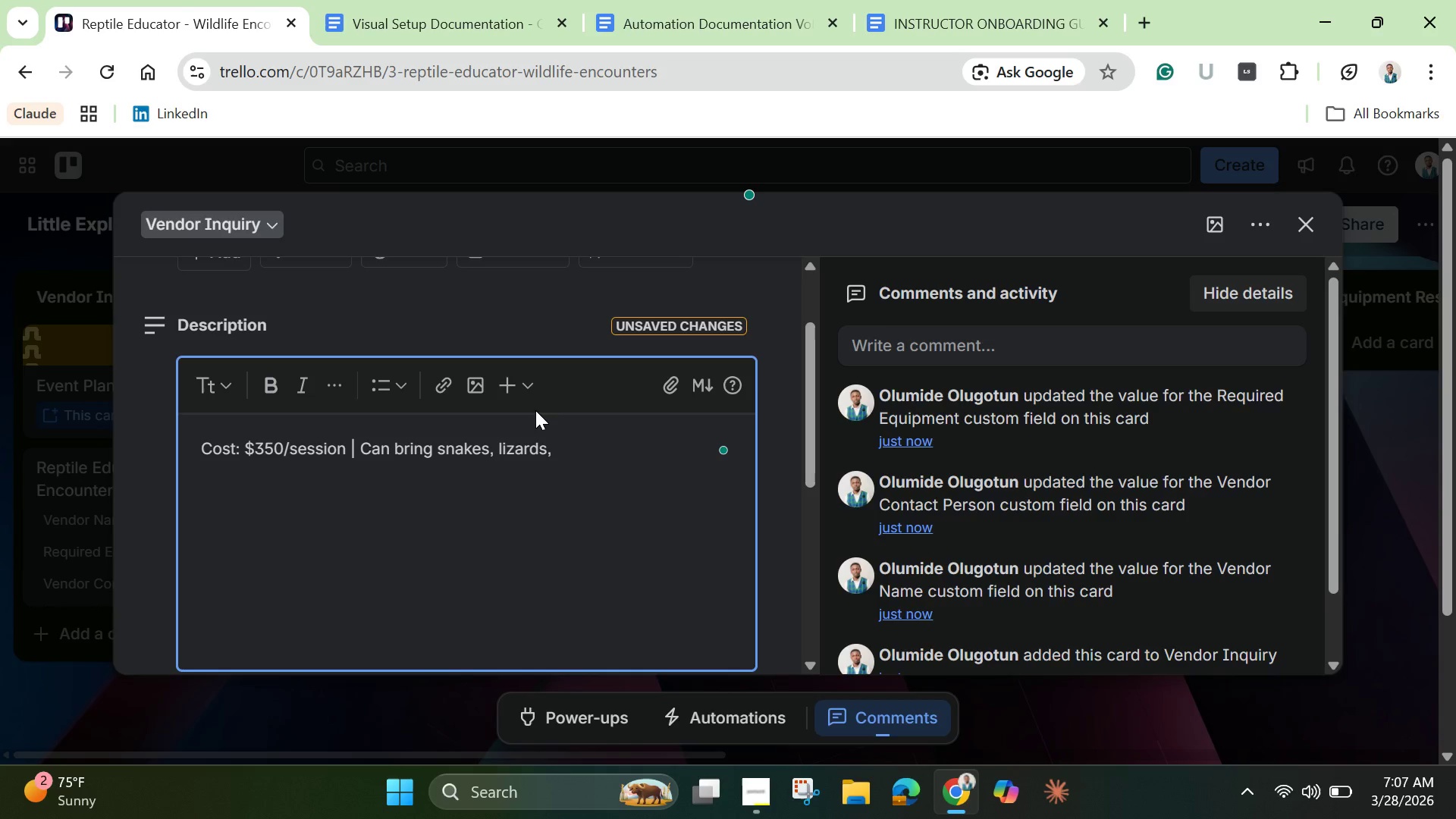 
wait(6.3)
 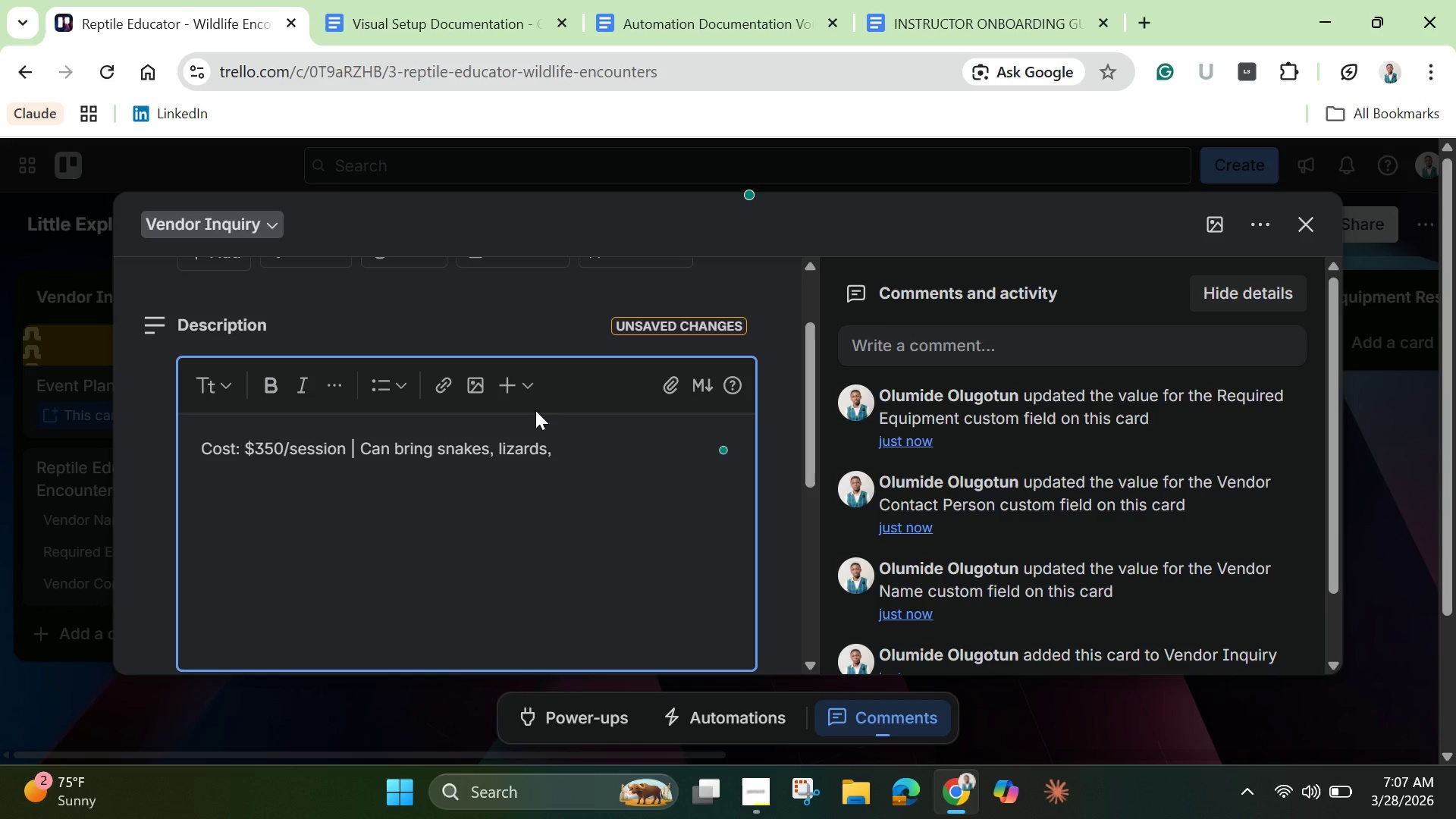 
type(turtles )
 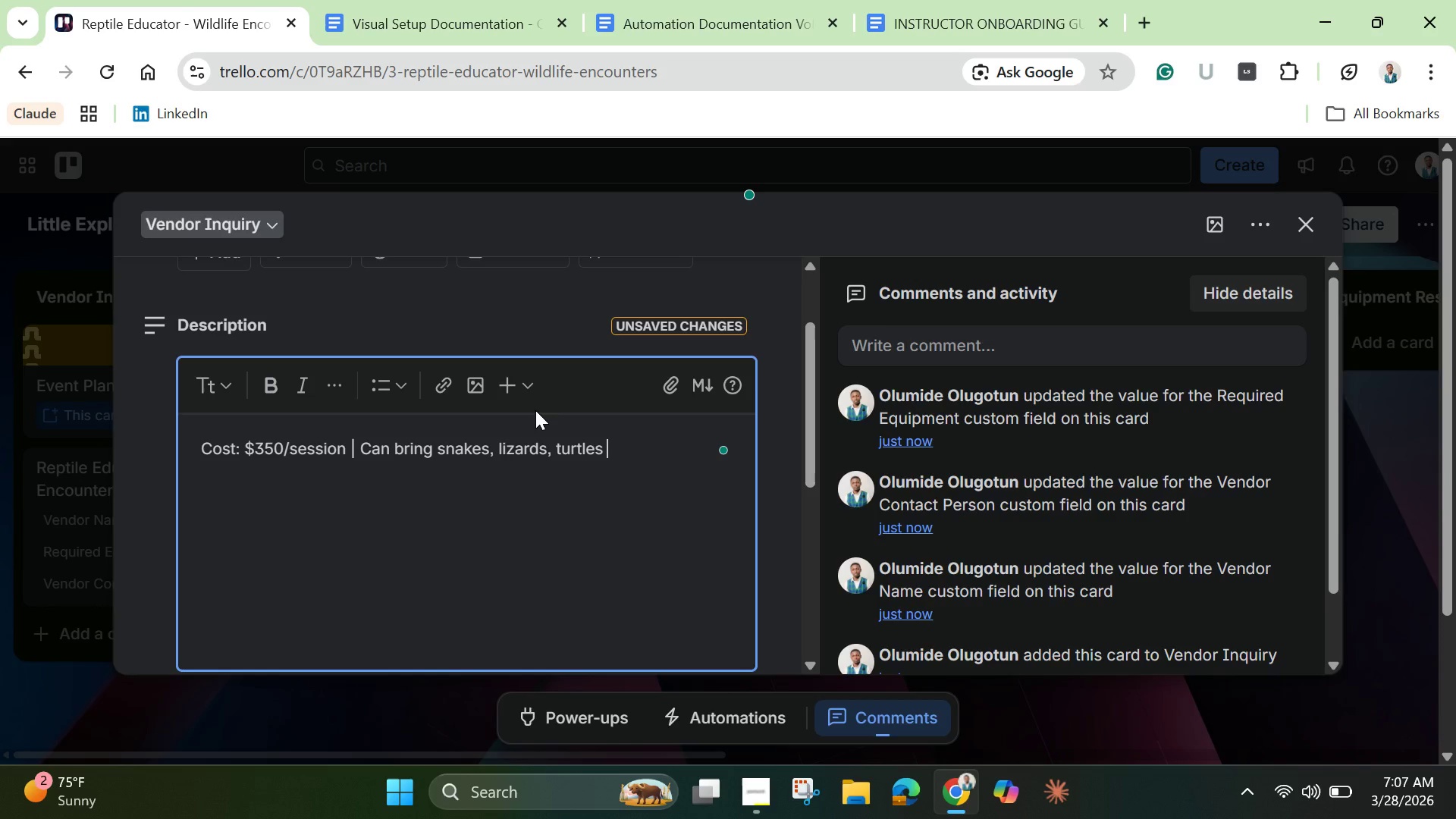 
hold_key(key=ShiftLeft, duration=1.52)
 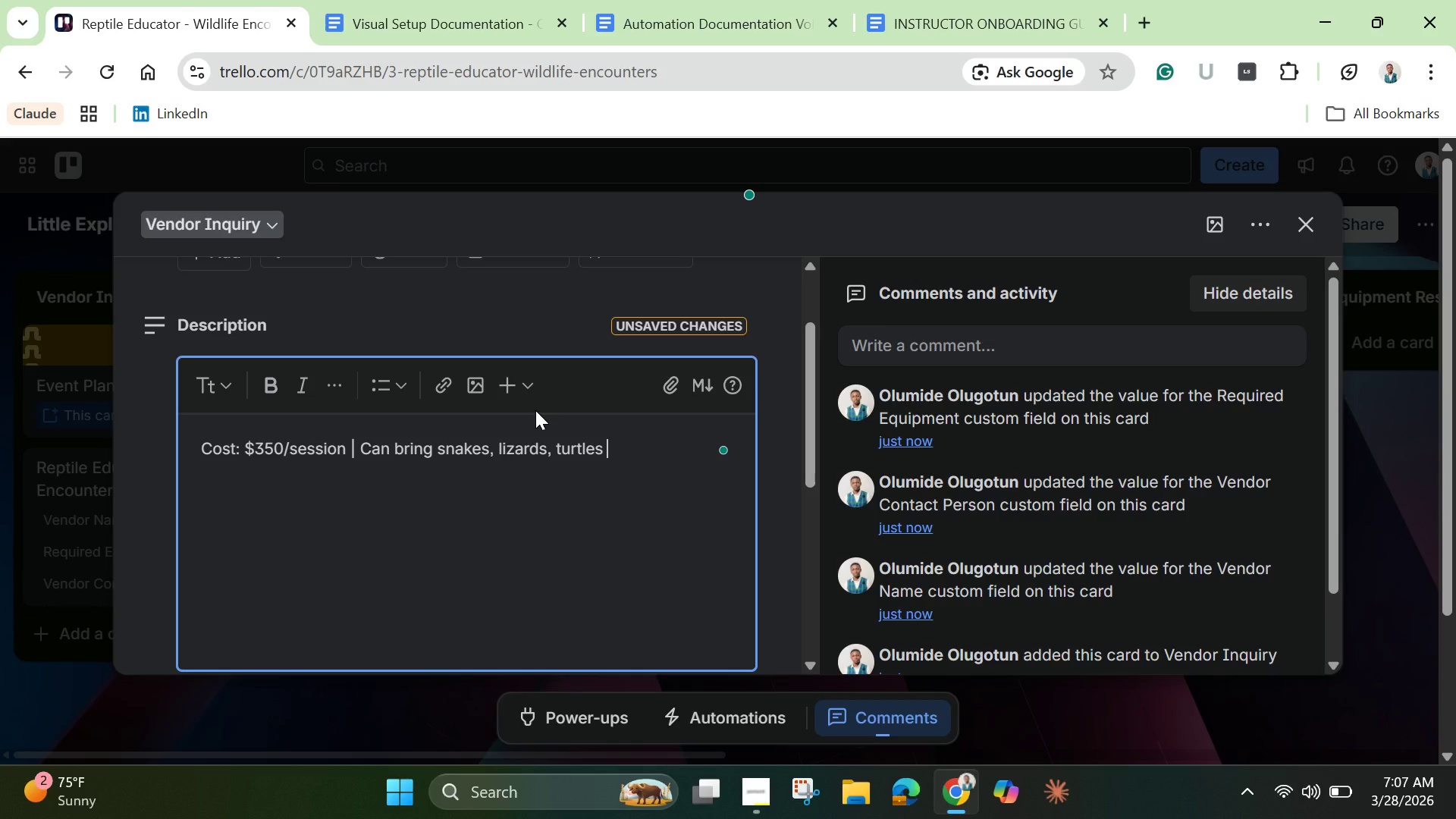 
hold_key(key=ShiftLeft, duration=1.5)
 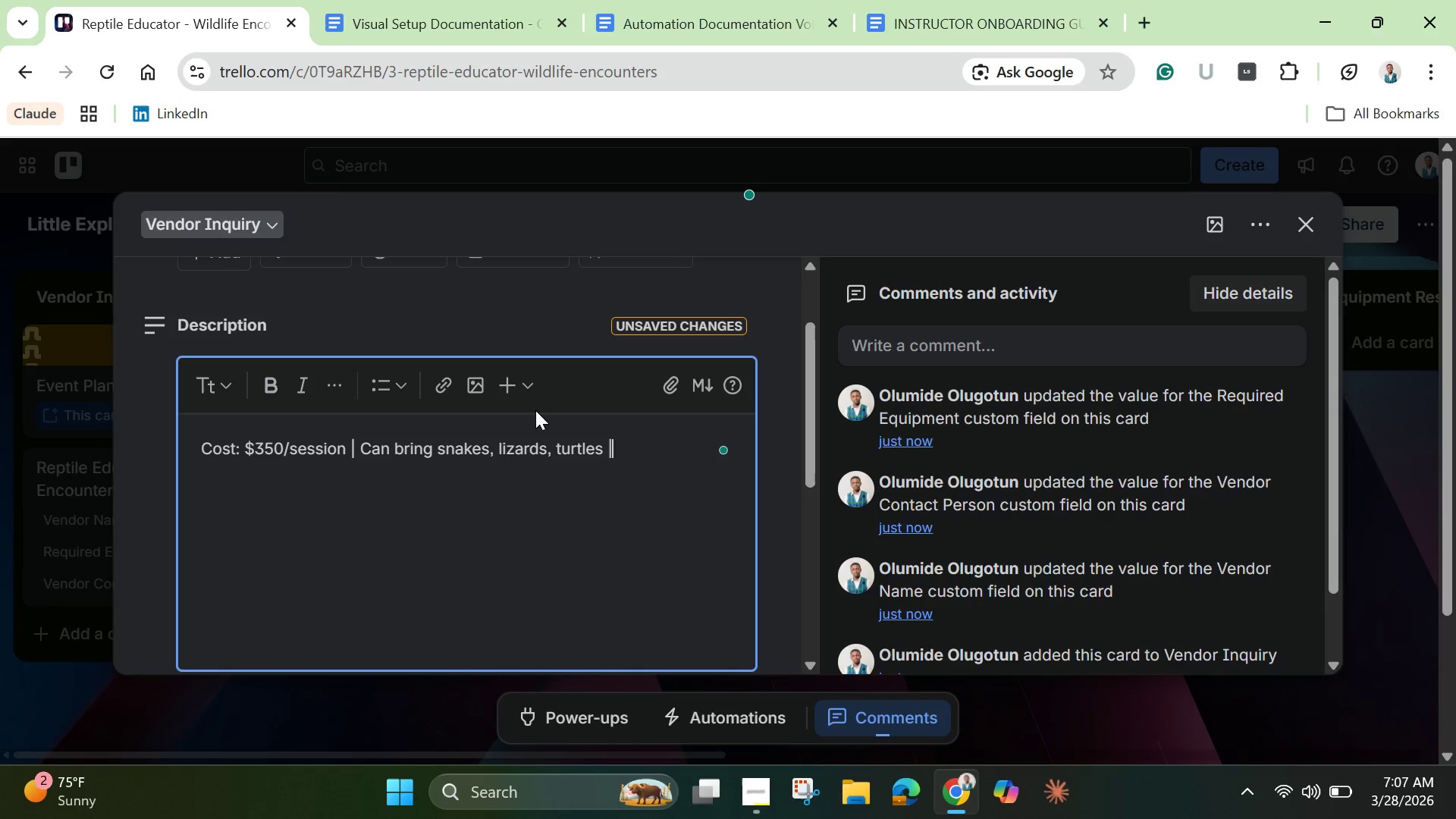 
type([Break] Insuran)
 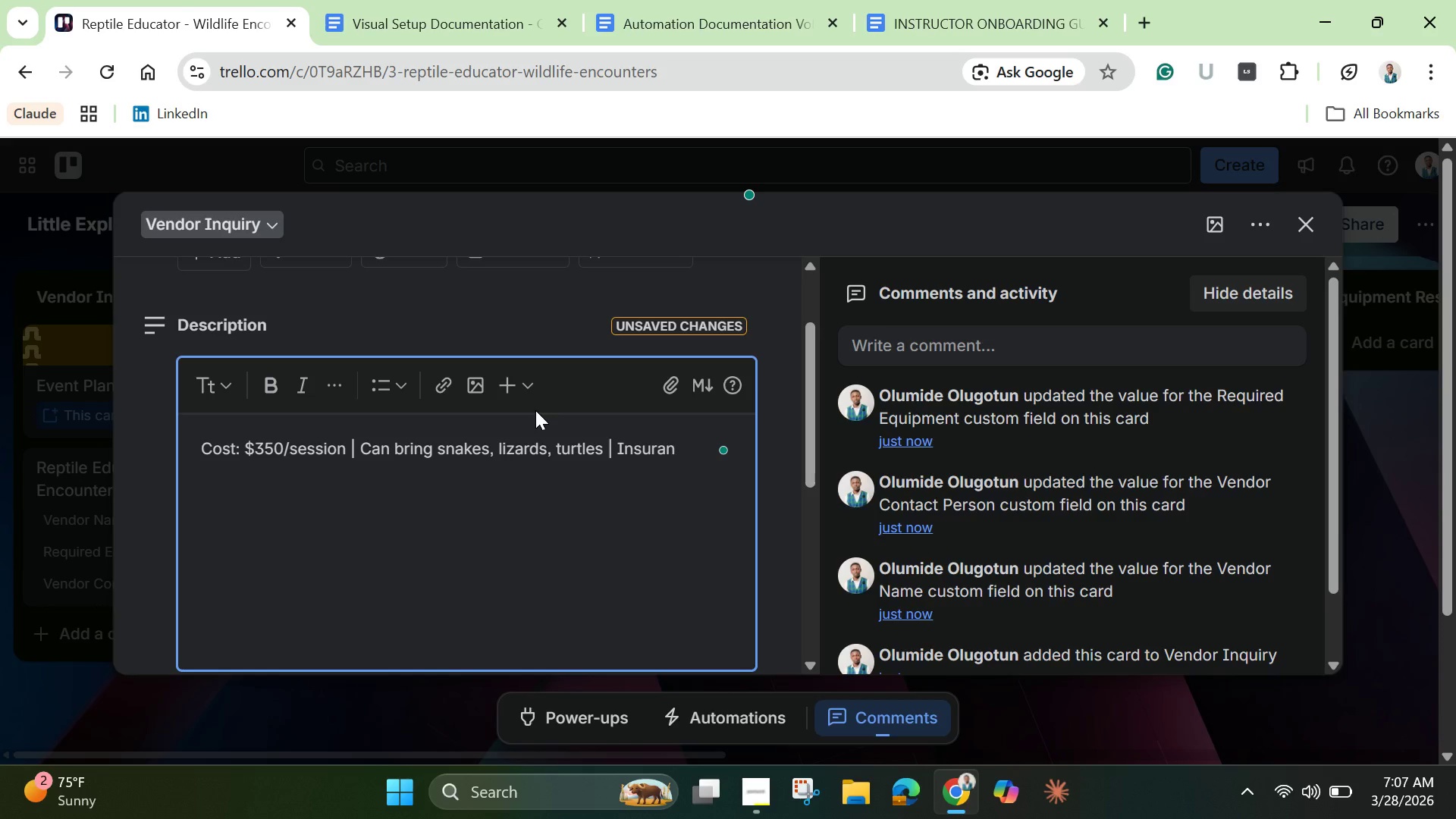 
wait(5.17)
 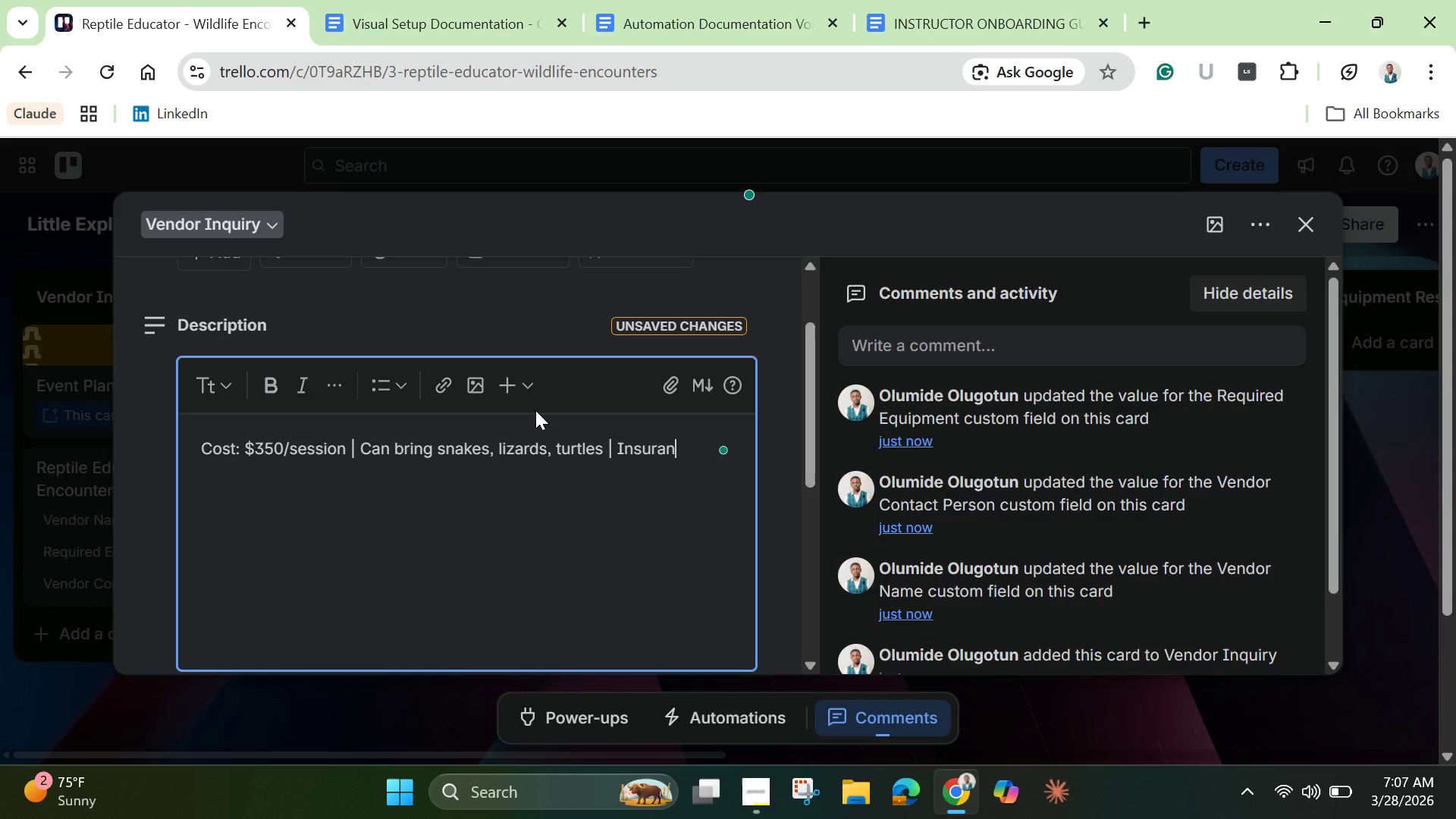 
type(ce: $1M )
 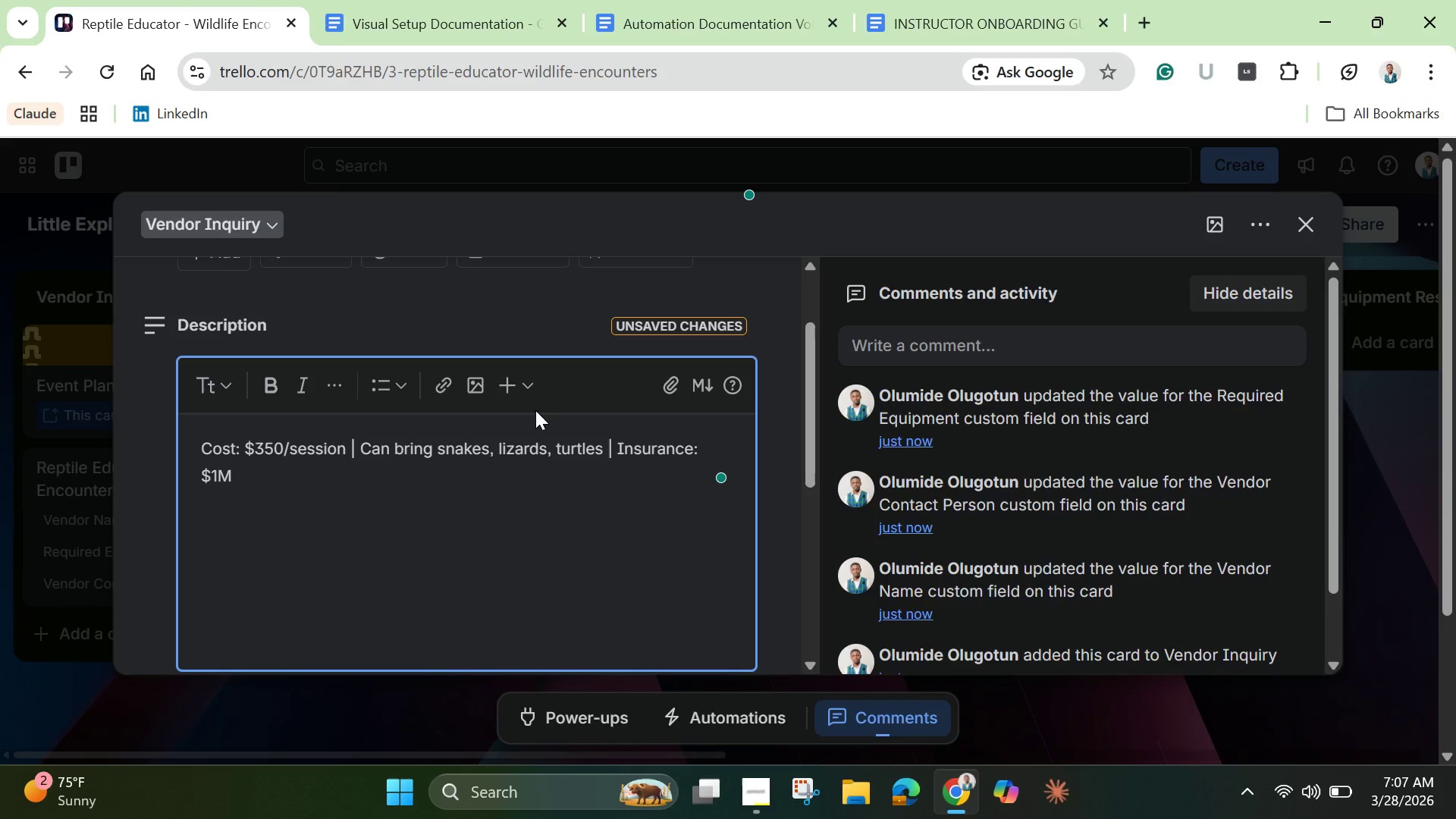 
type(liability )
 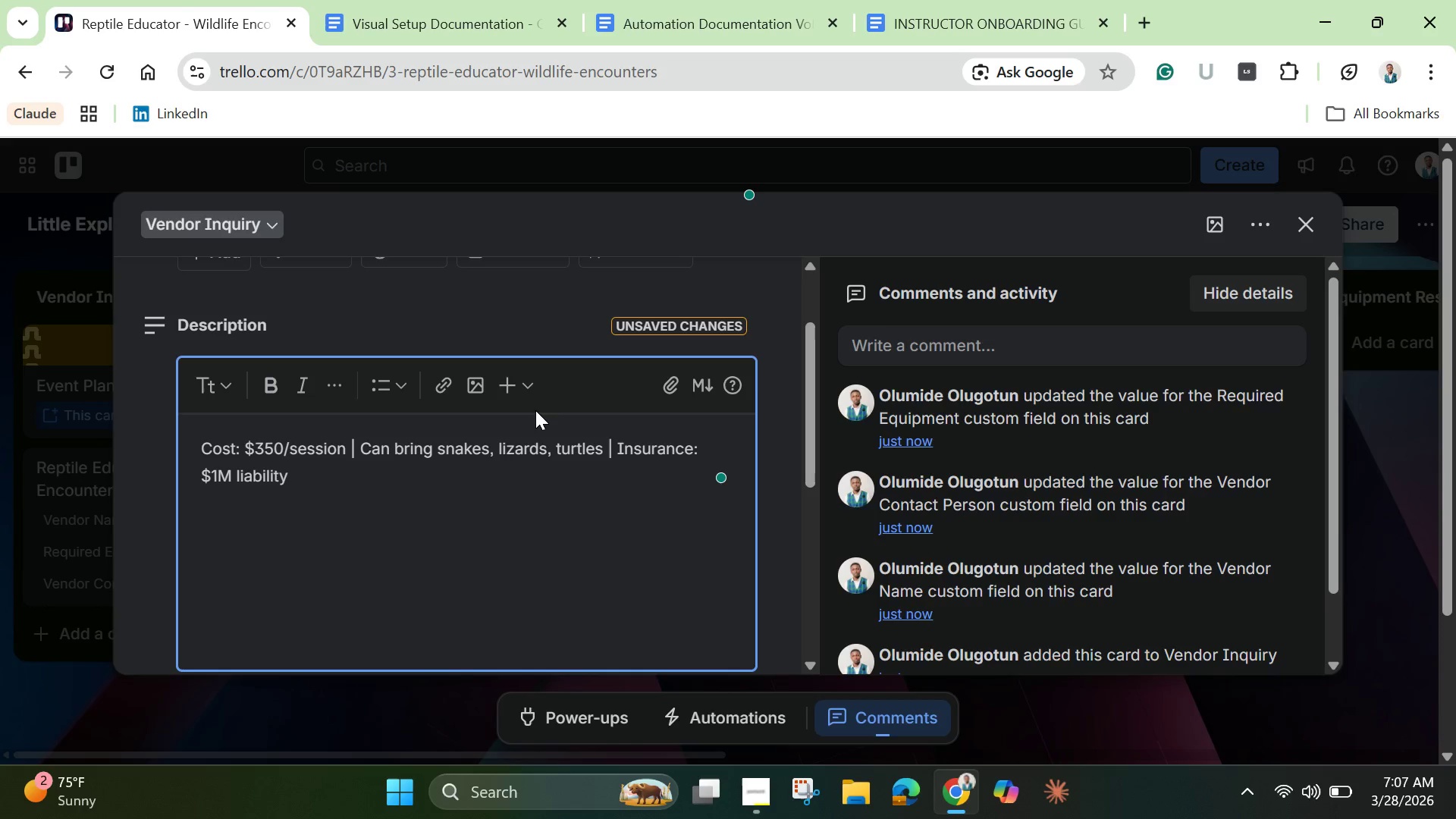 
hold_key(key=ShiftLeft, duration=0.7)
 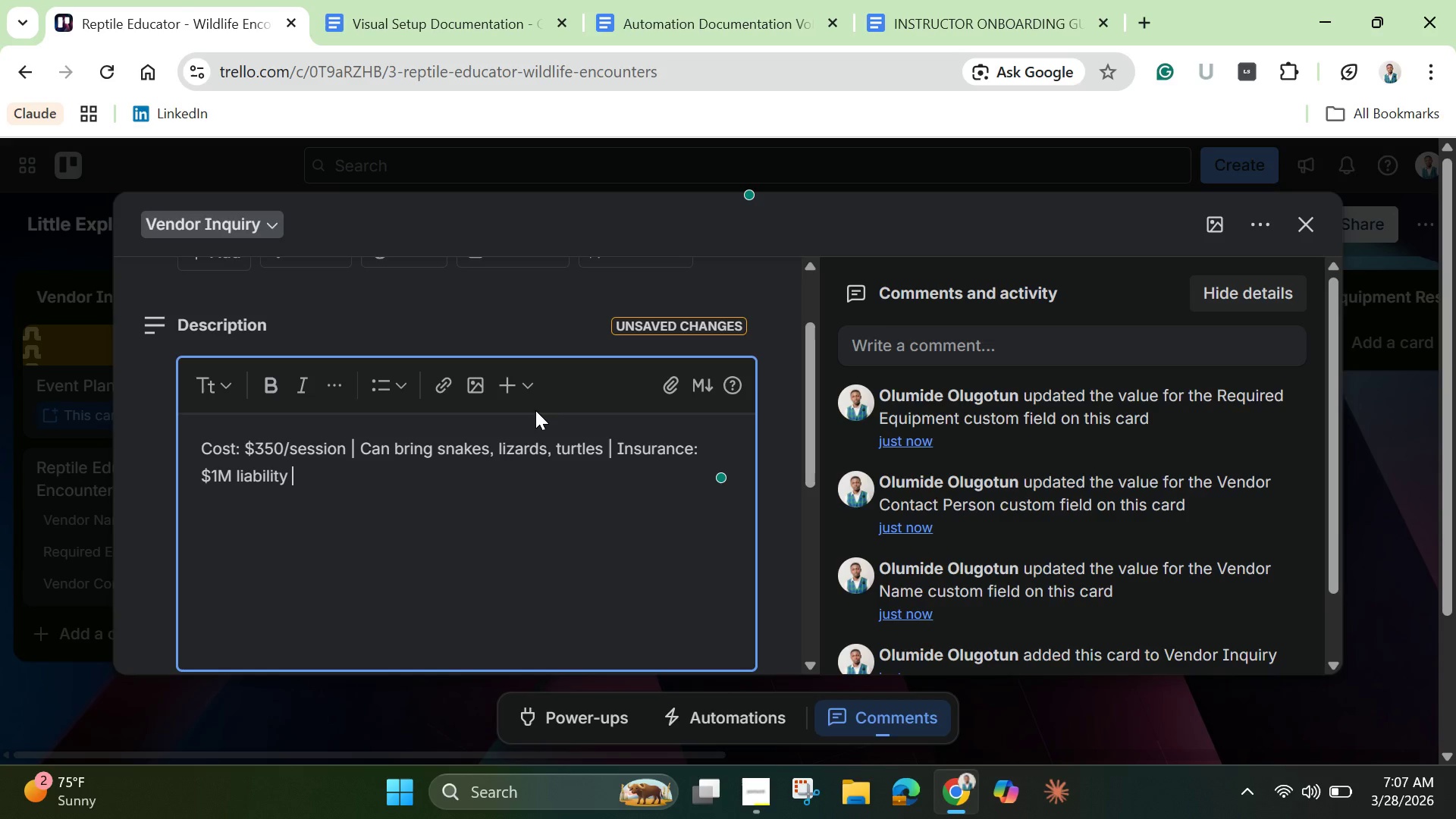 
wait(5.47)
 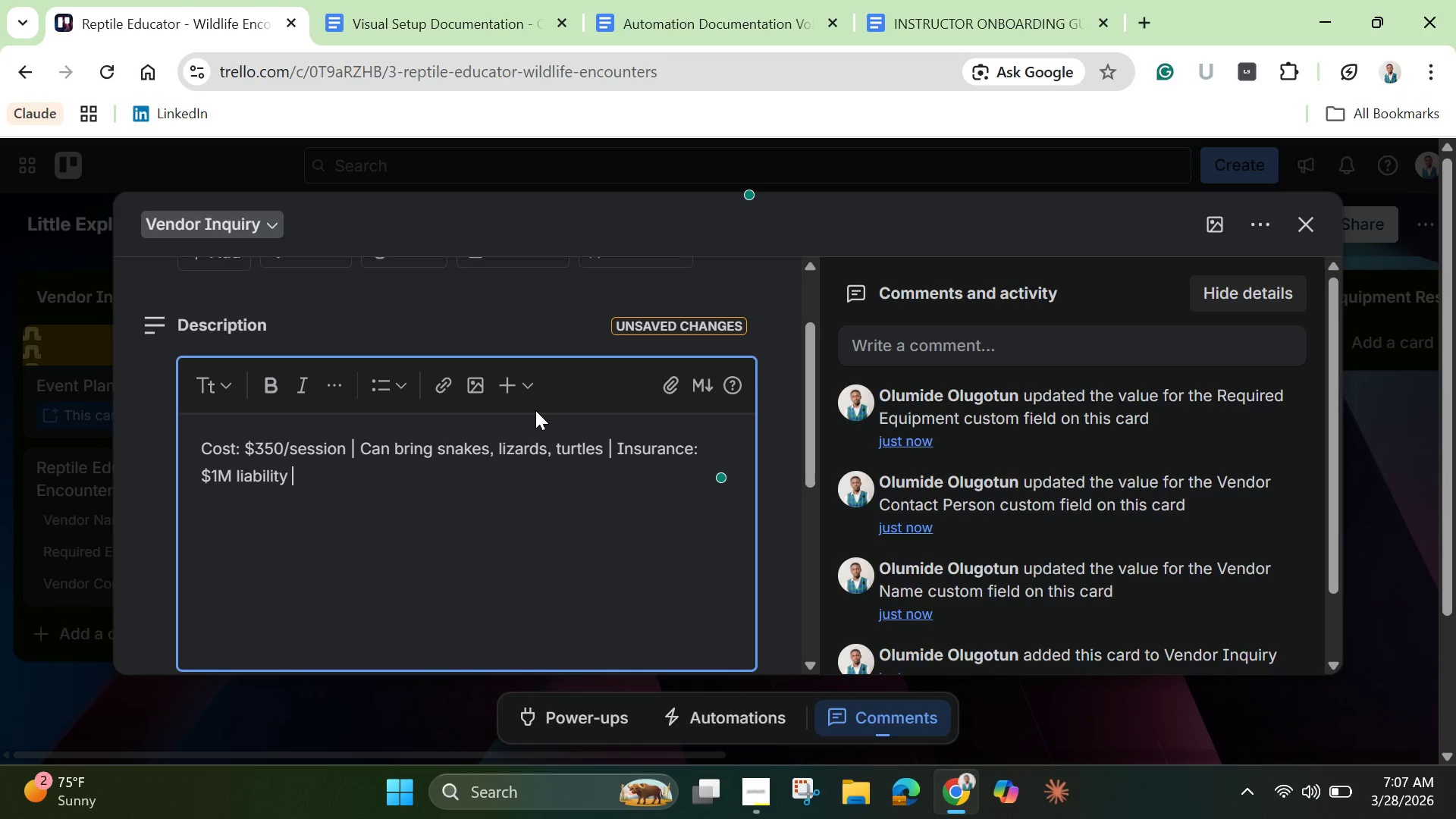 
type([Break] Phone )
key(Backspace)
type(: %)
key(Backspace)
 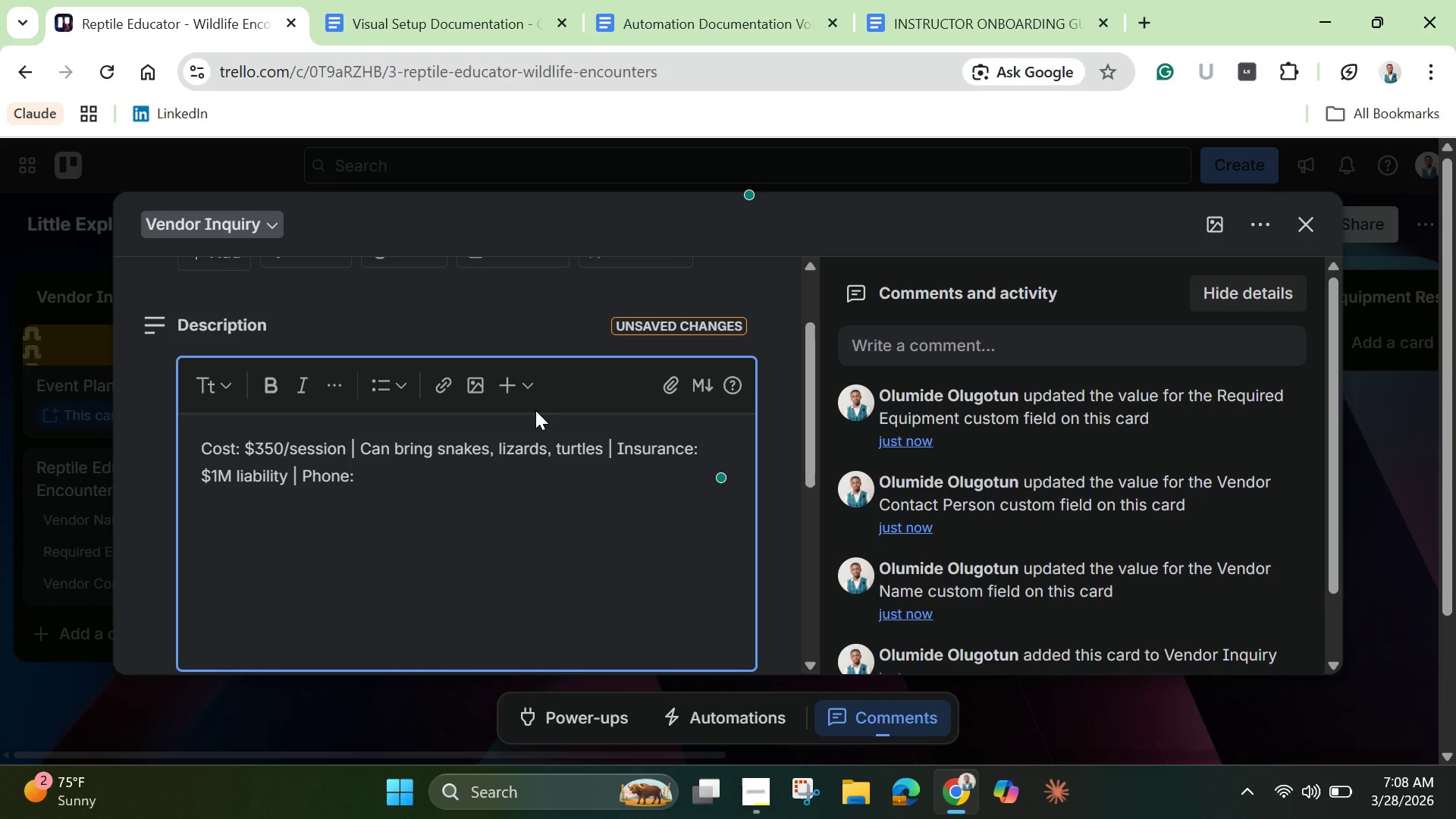 
wait(6.67)
 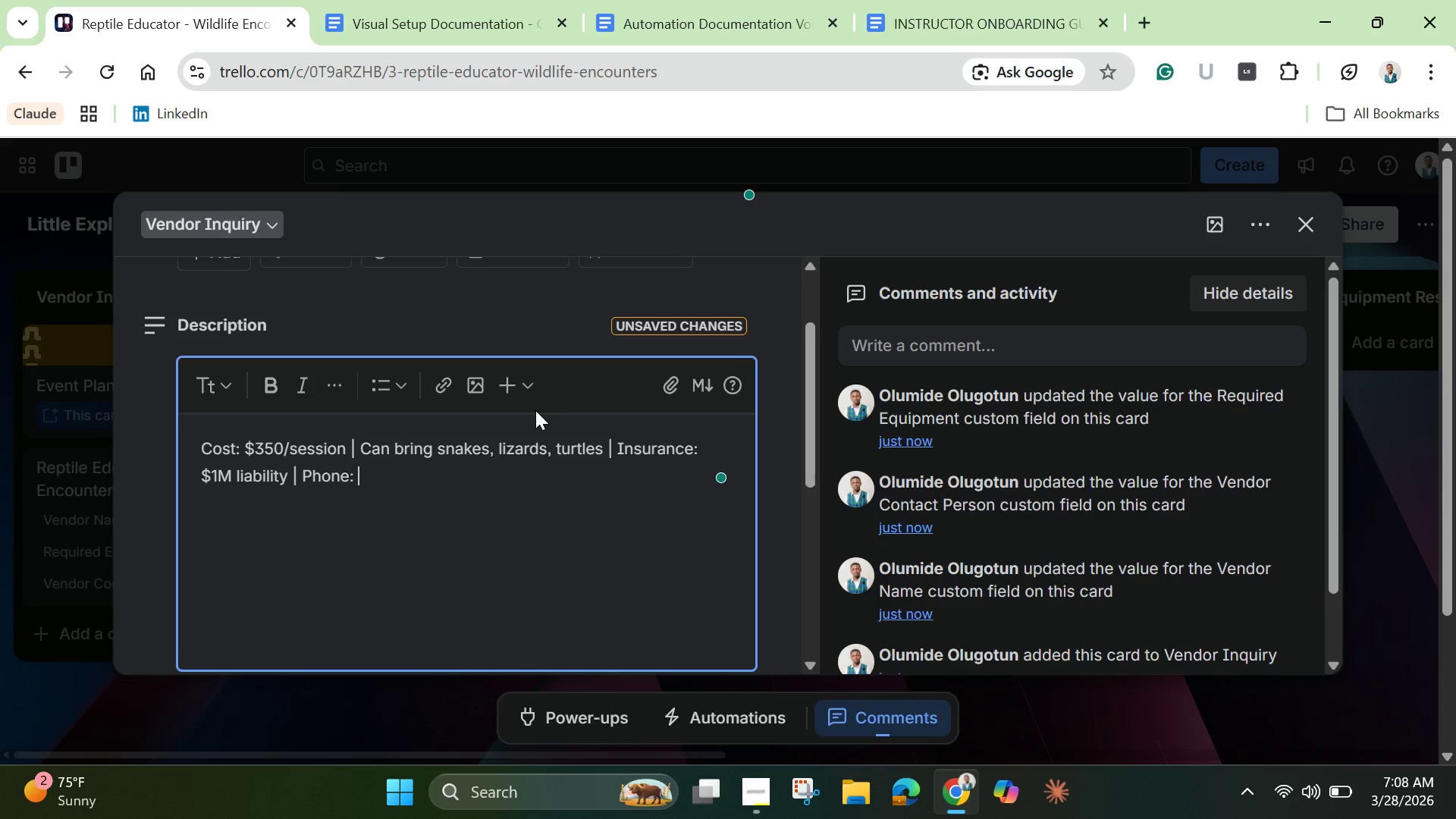 
type(5550234)
 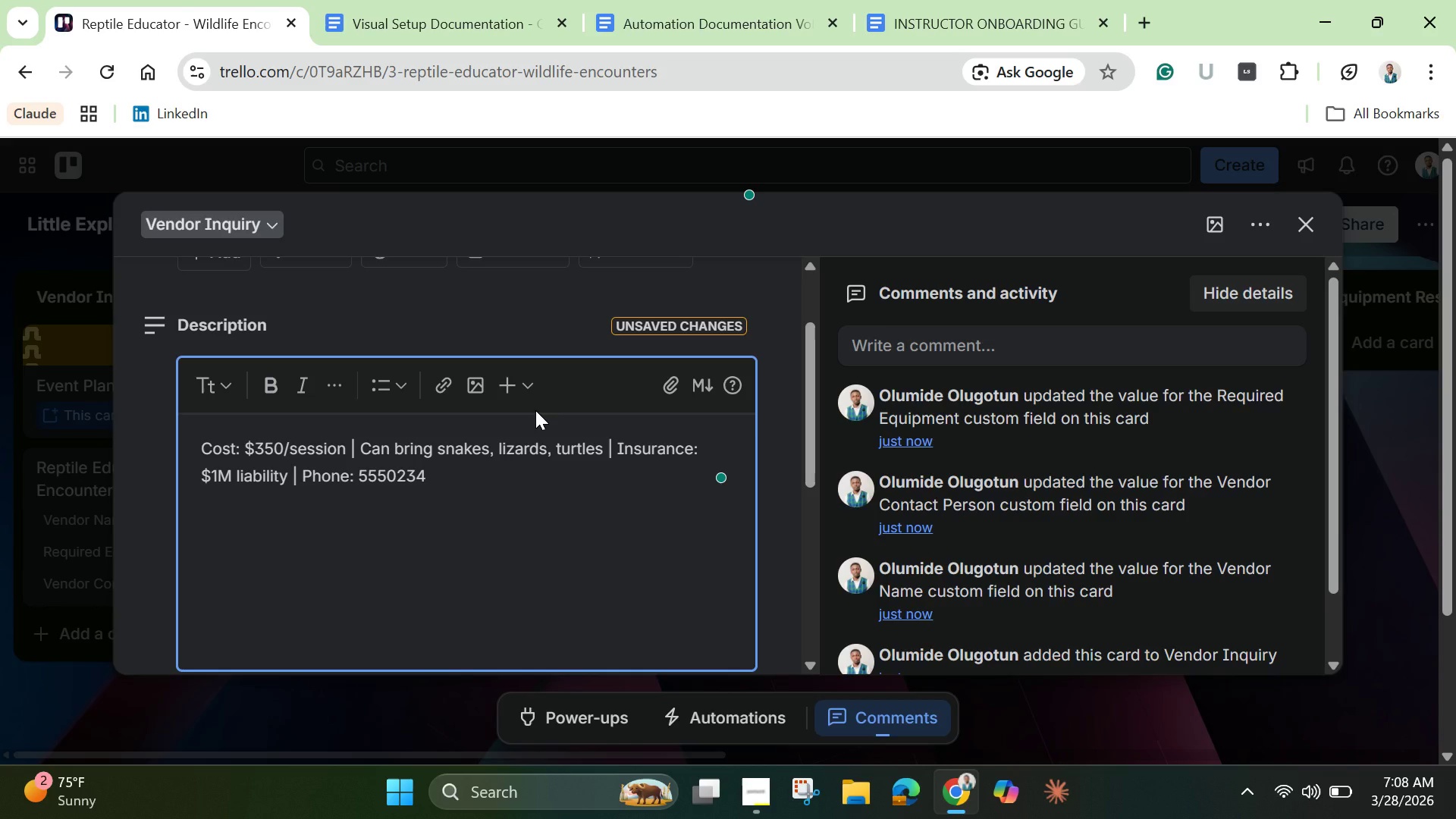 
key(Enter)
 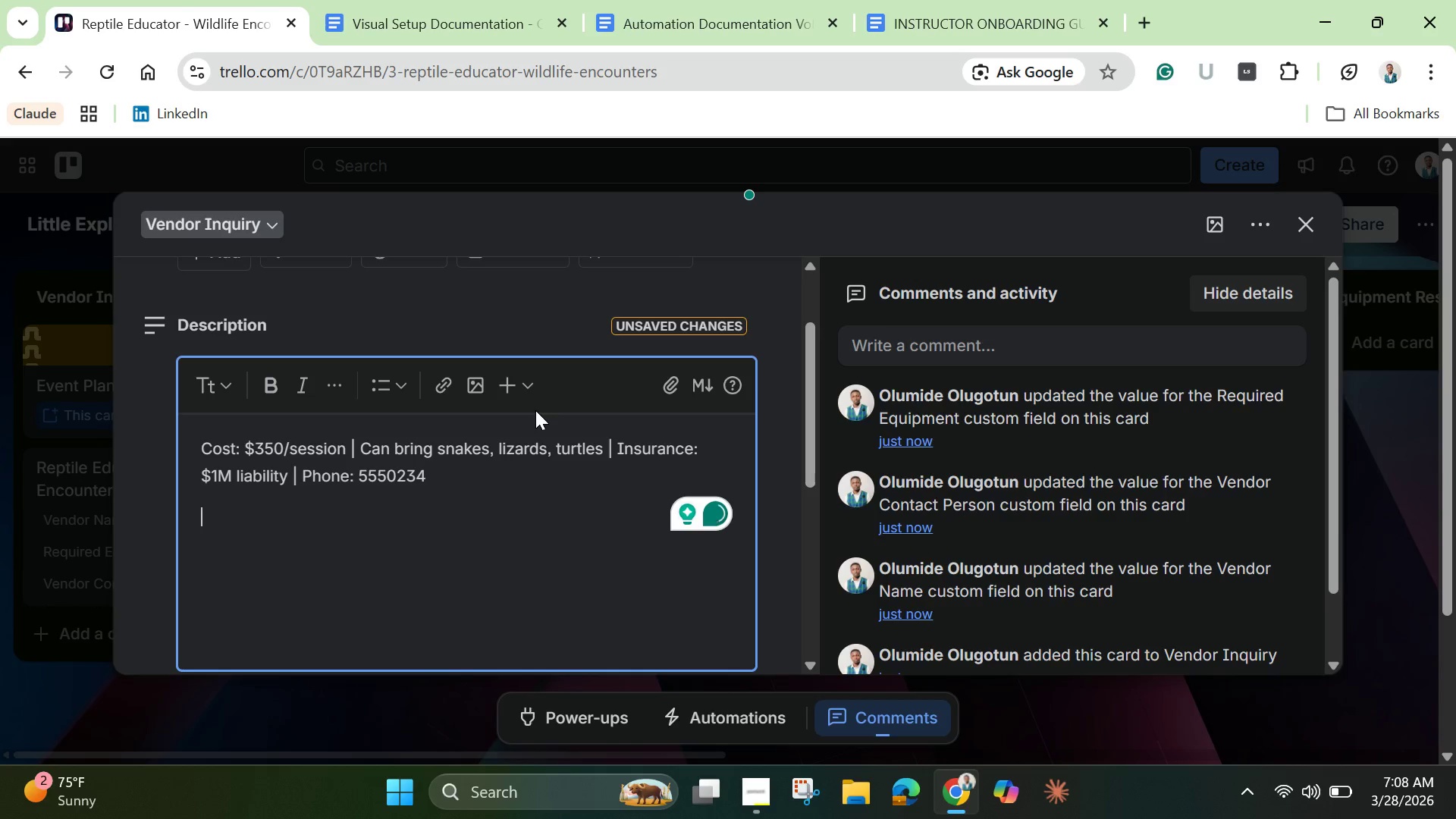 
scroll: coordinate [466, 477], scroll_direction: down, amount: 4.0
 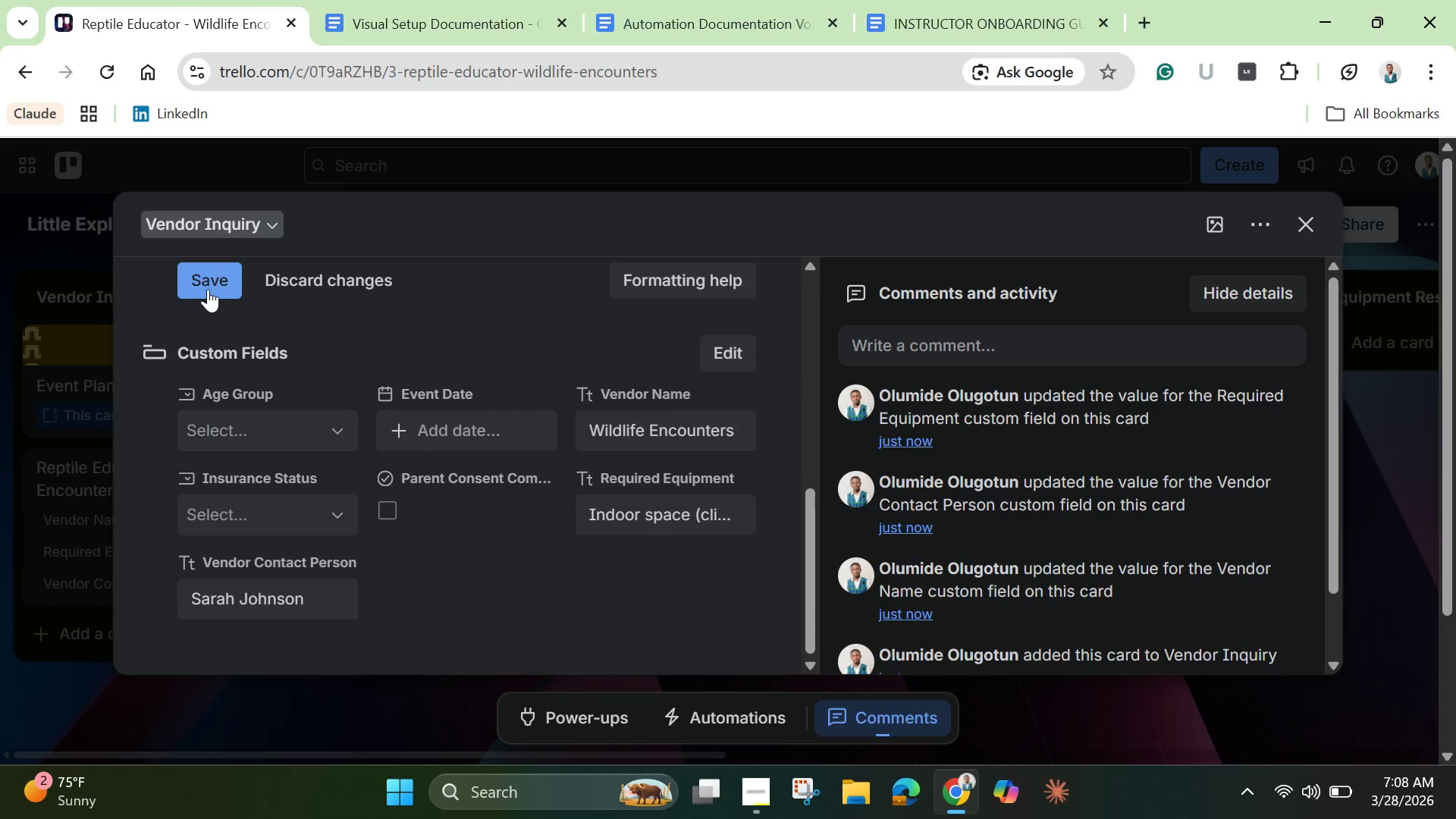 
left_click([205, 271])
 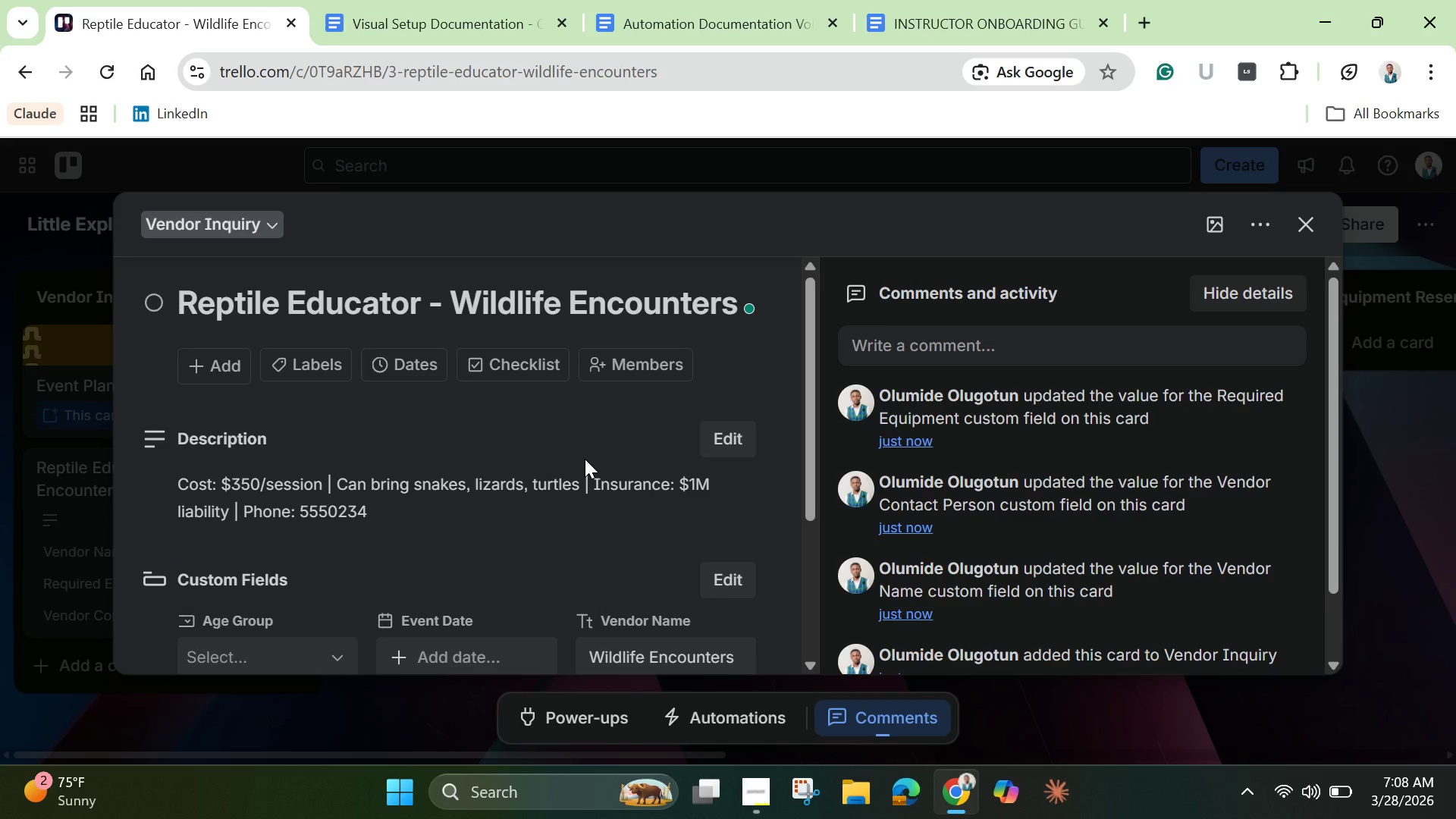 
scroll: coordinate [585, 459], scroll_direction: down, amount: 2.0
 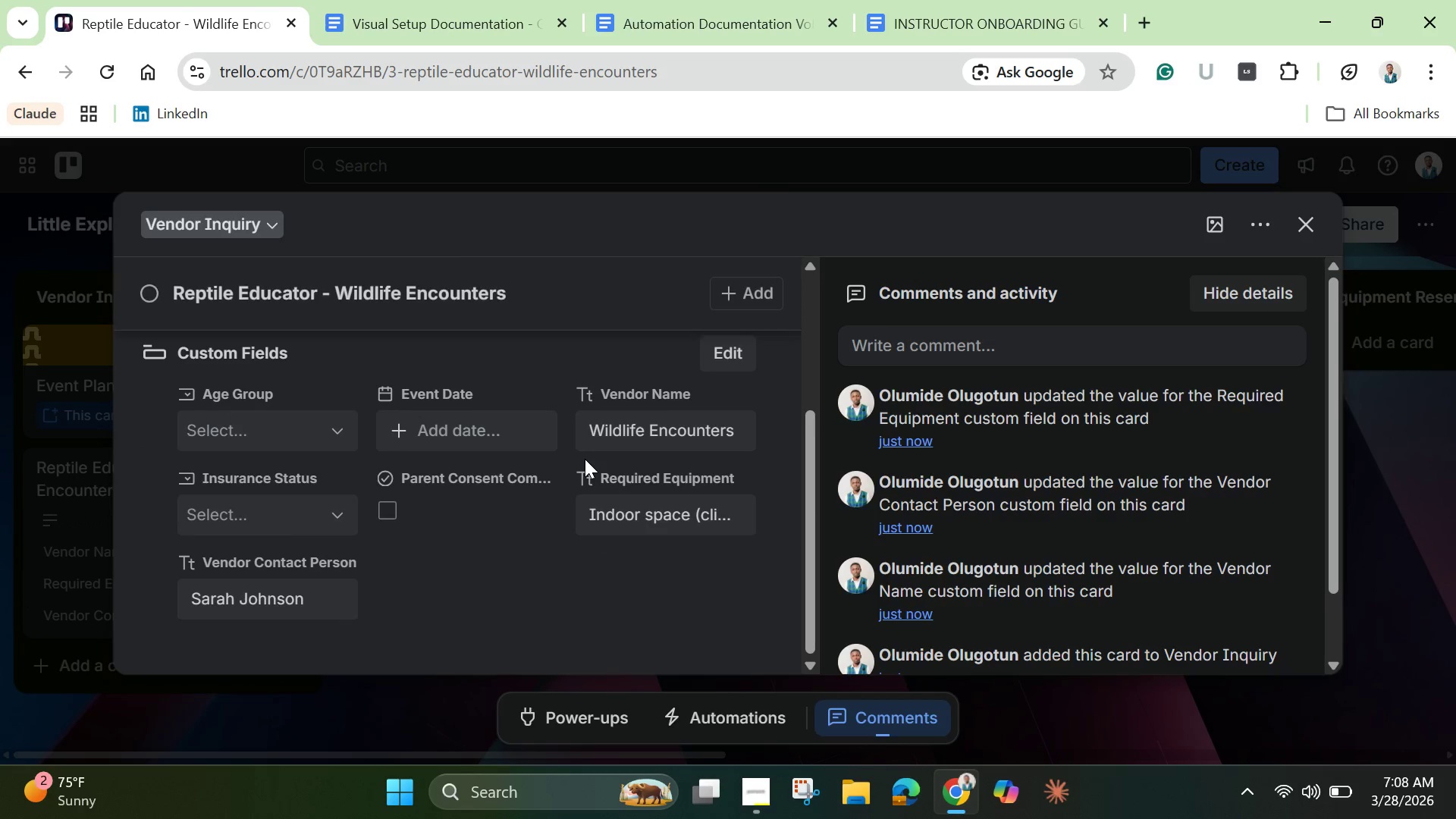 
scroll: coordinate [585, 459], scroll_direction: none, amount: 0.0
 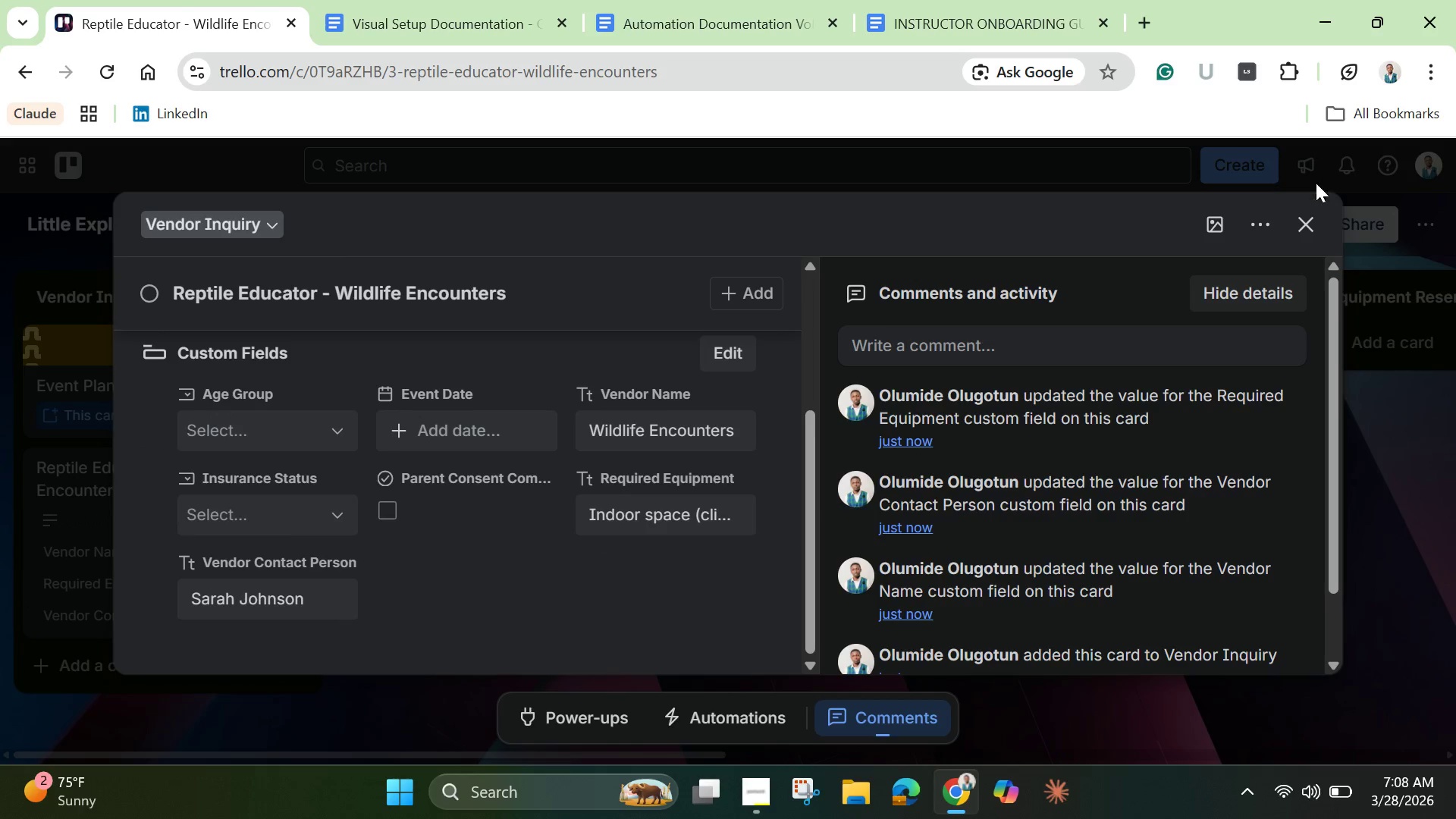 
left_click([1219, 235])
 